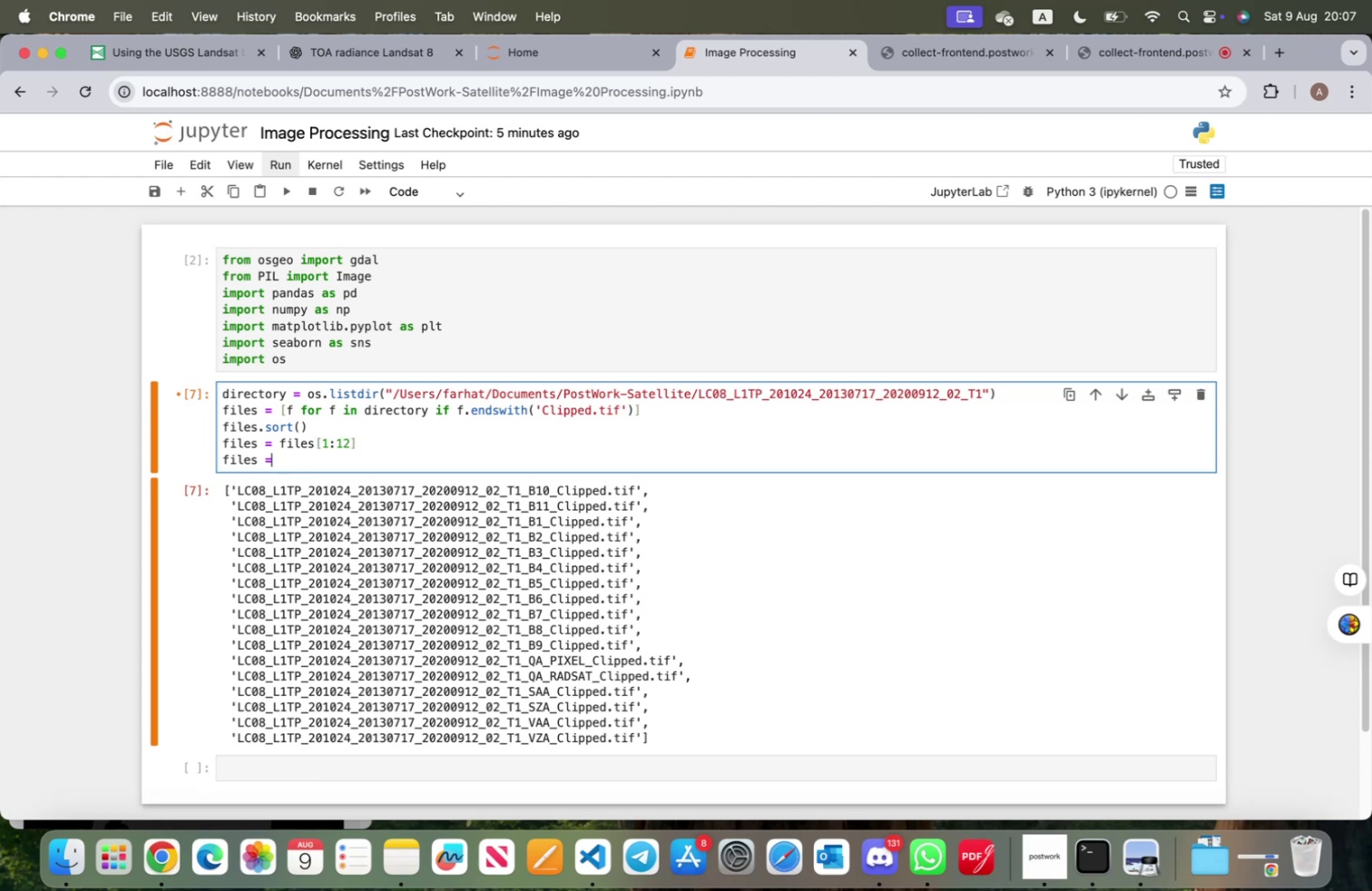 
key(Backspace)
 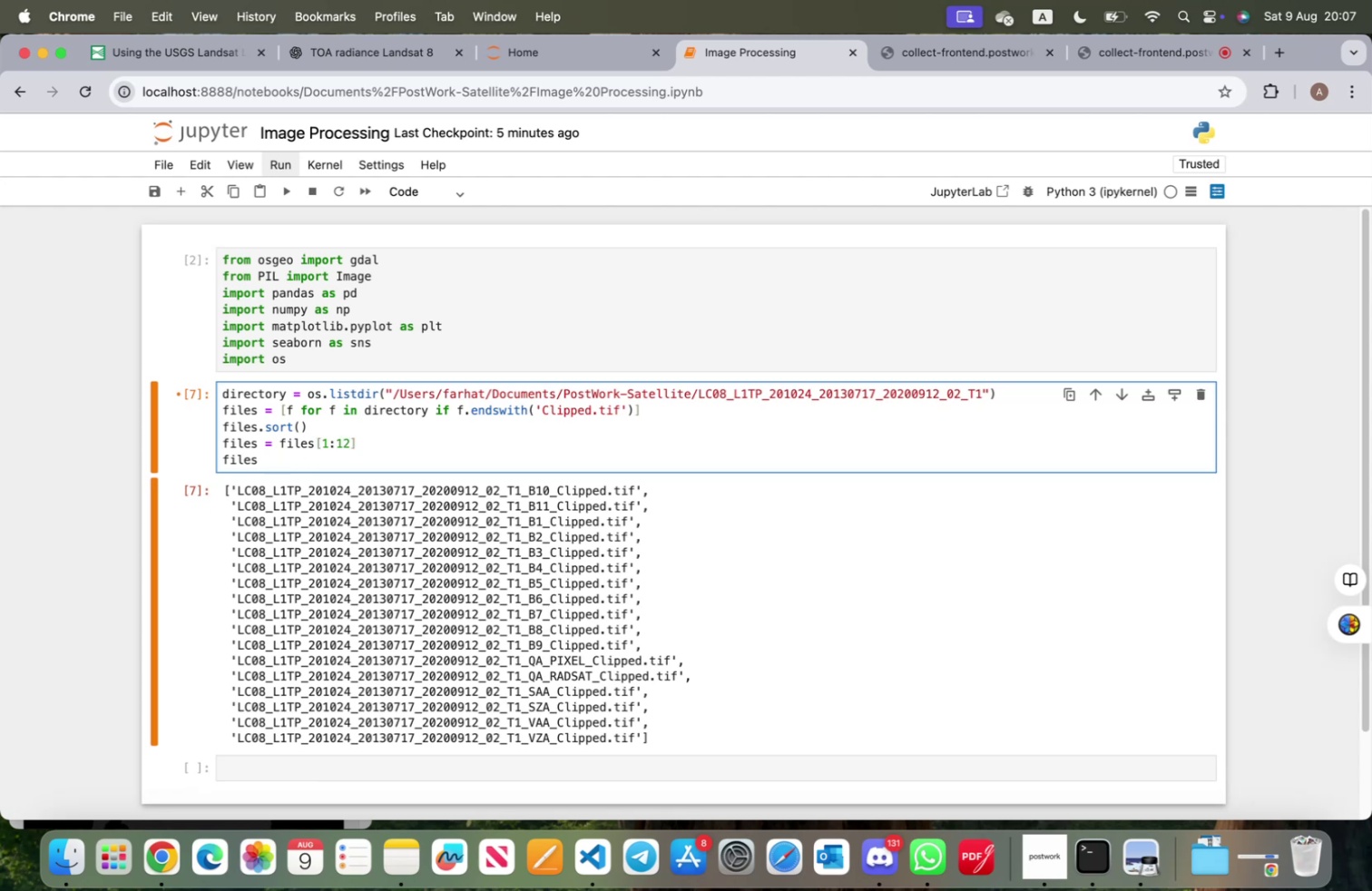 
key(Shift+ShiftRight)
 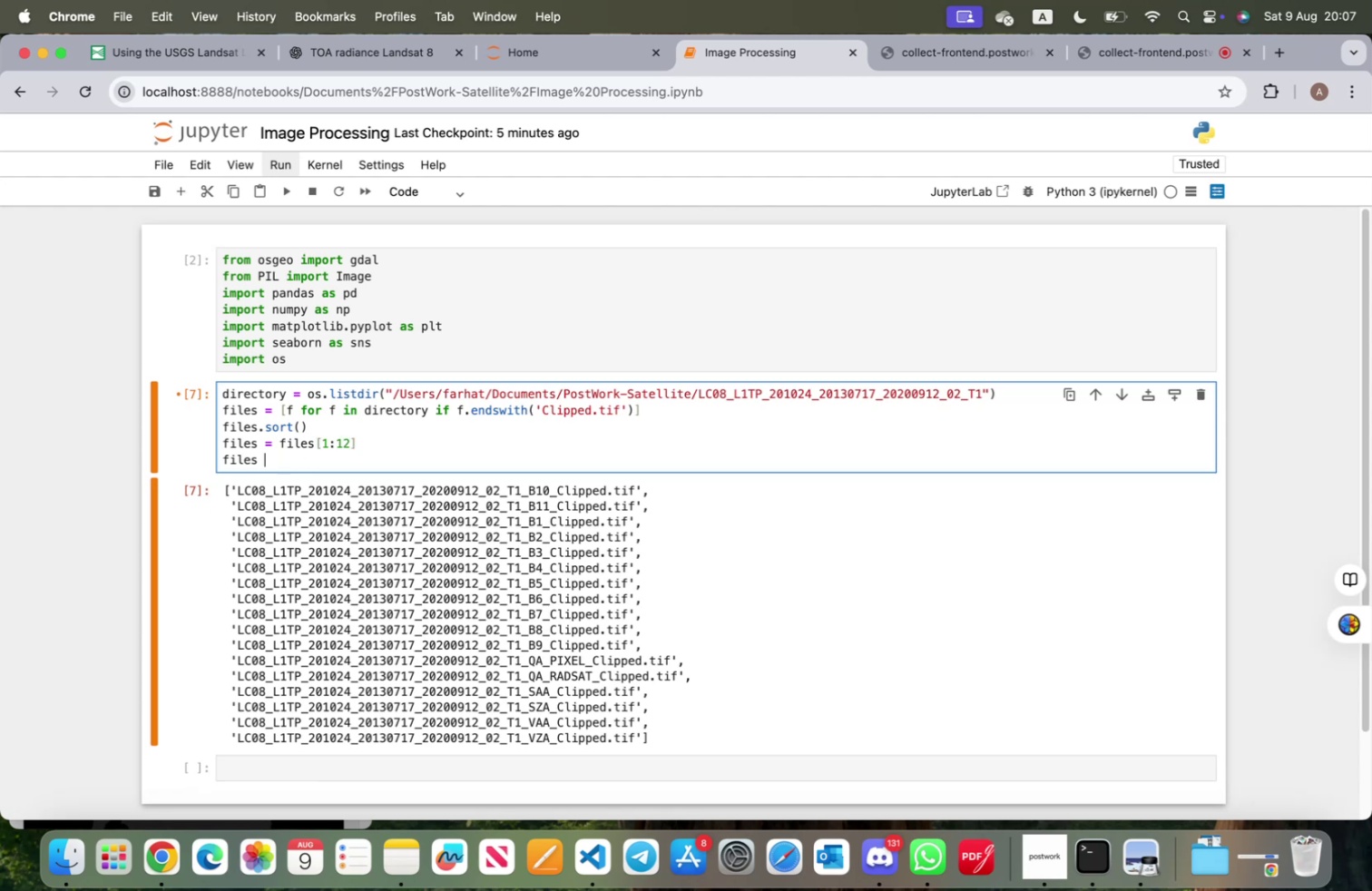 
key(Shift+Enter)
 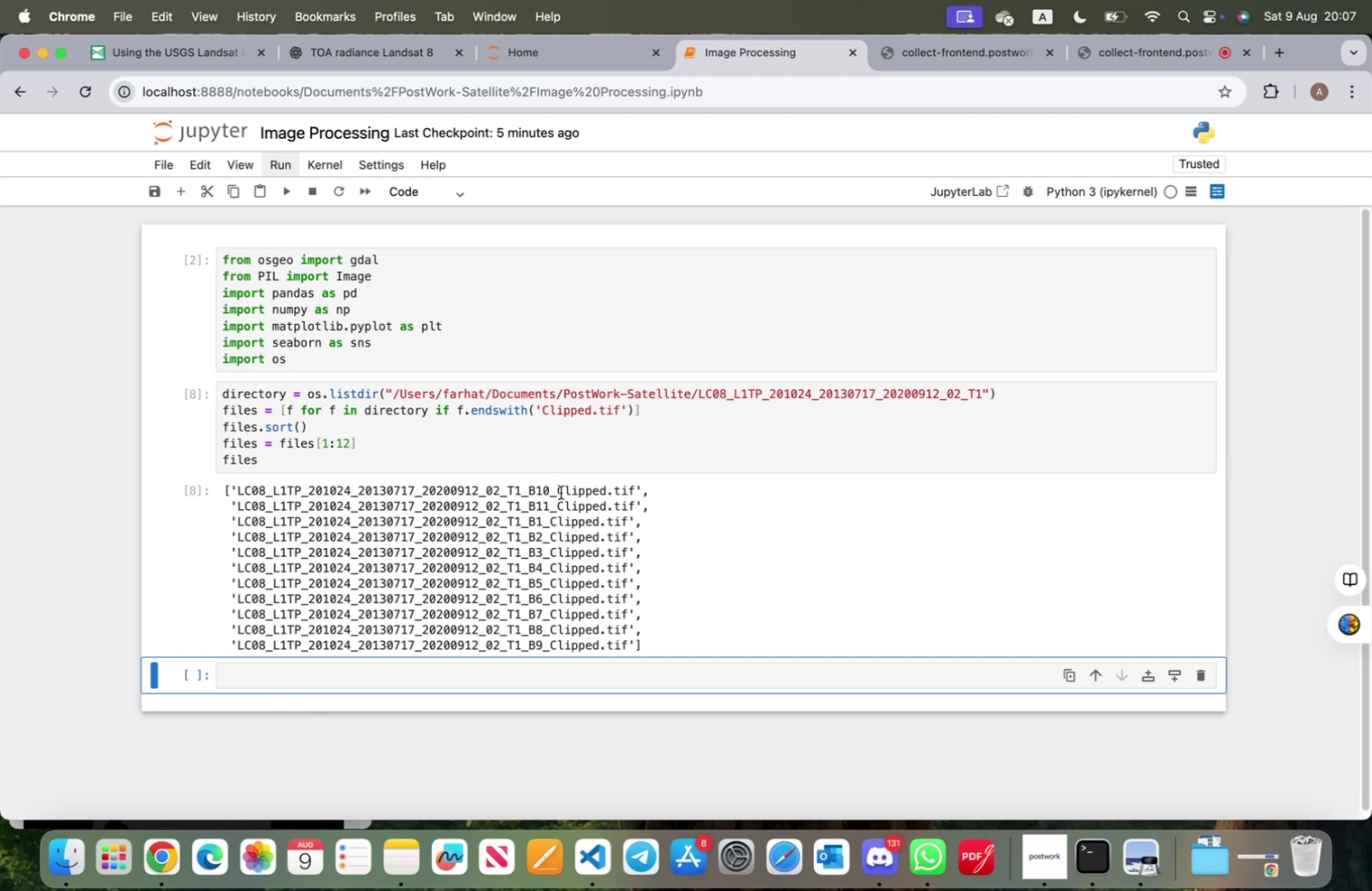 
wait(12.74)
 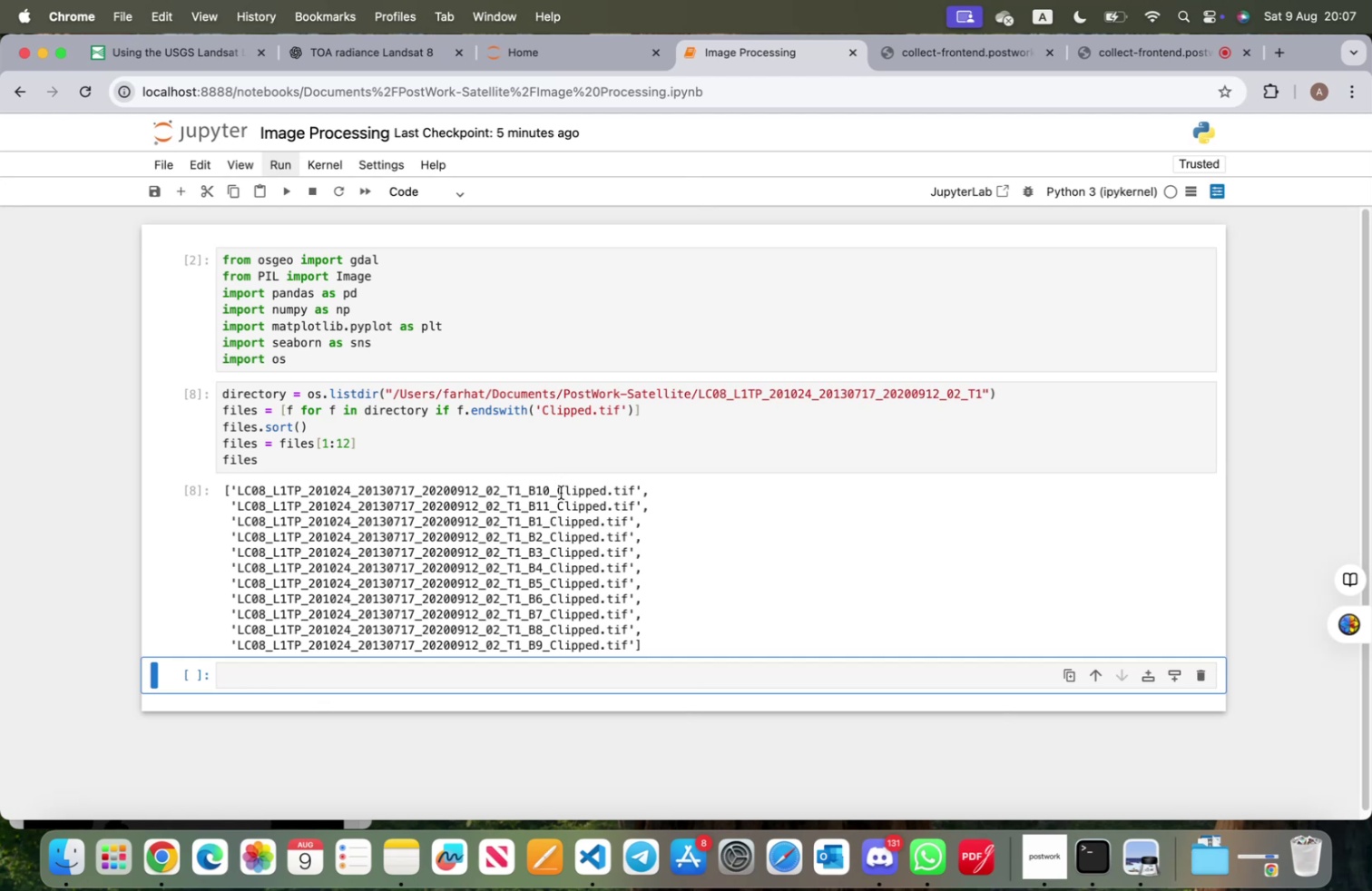 
left_click([315, 428])
 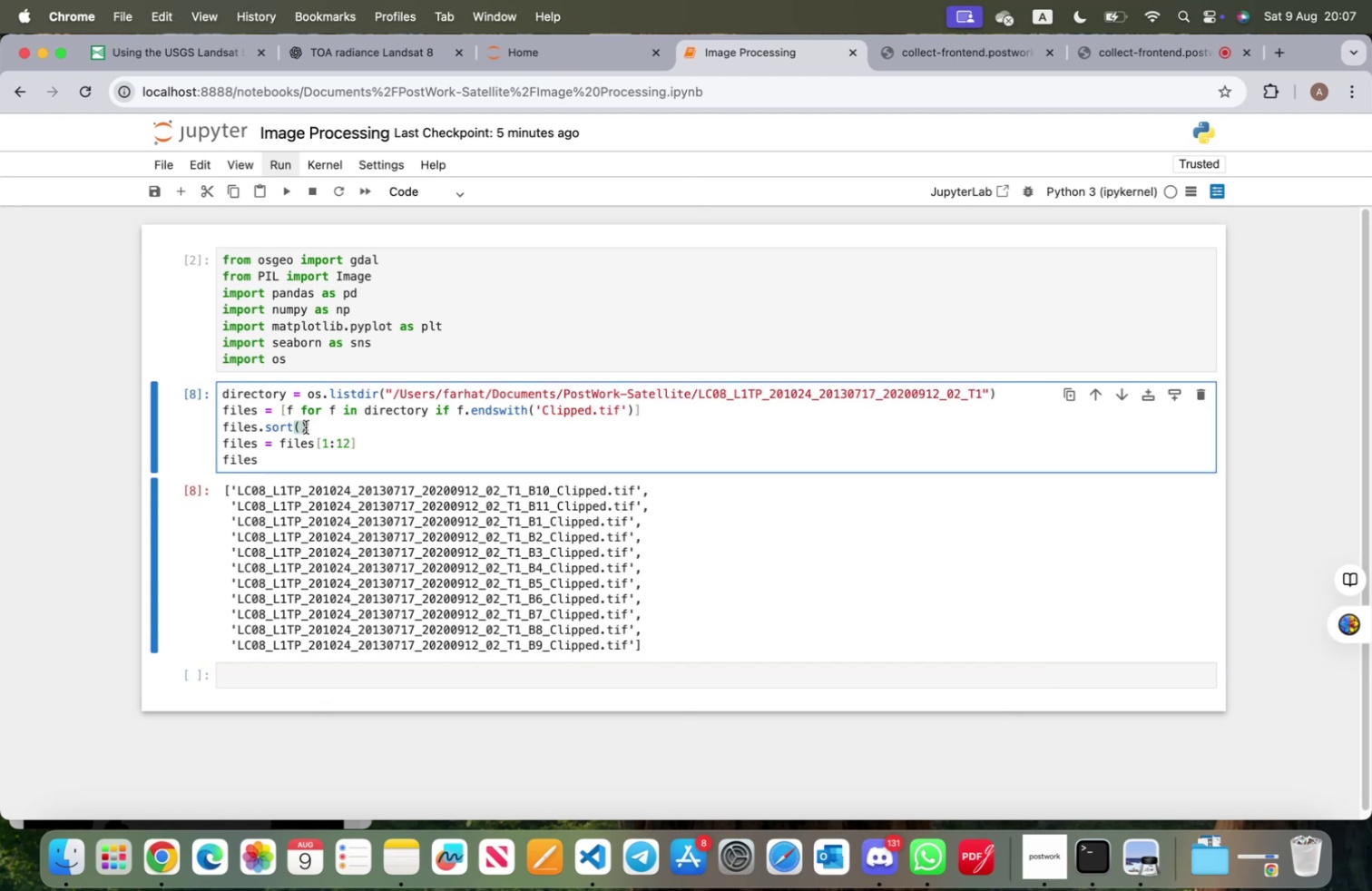 
left_click([302, 428])
 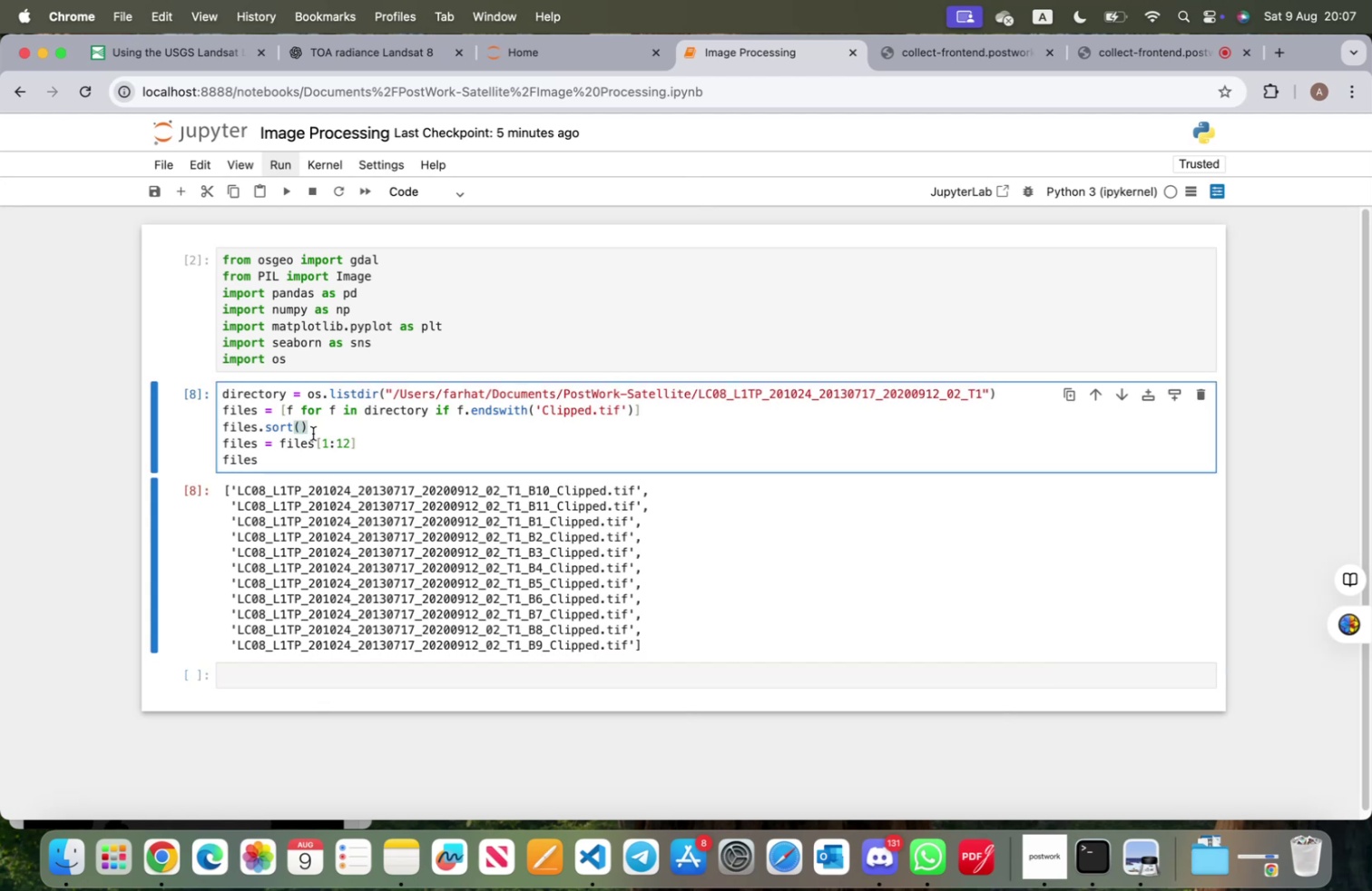 
key(Tab)
 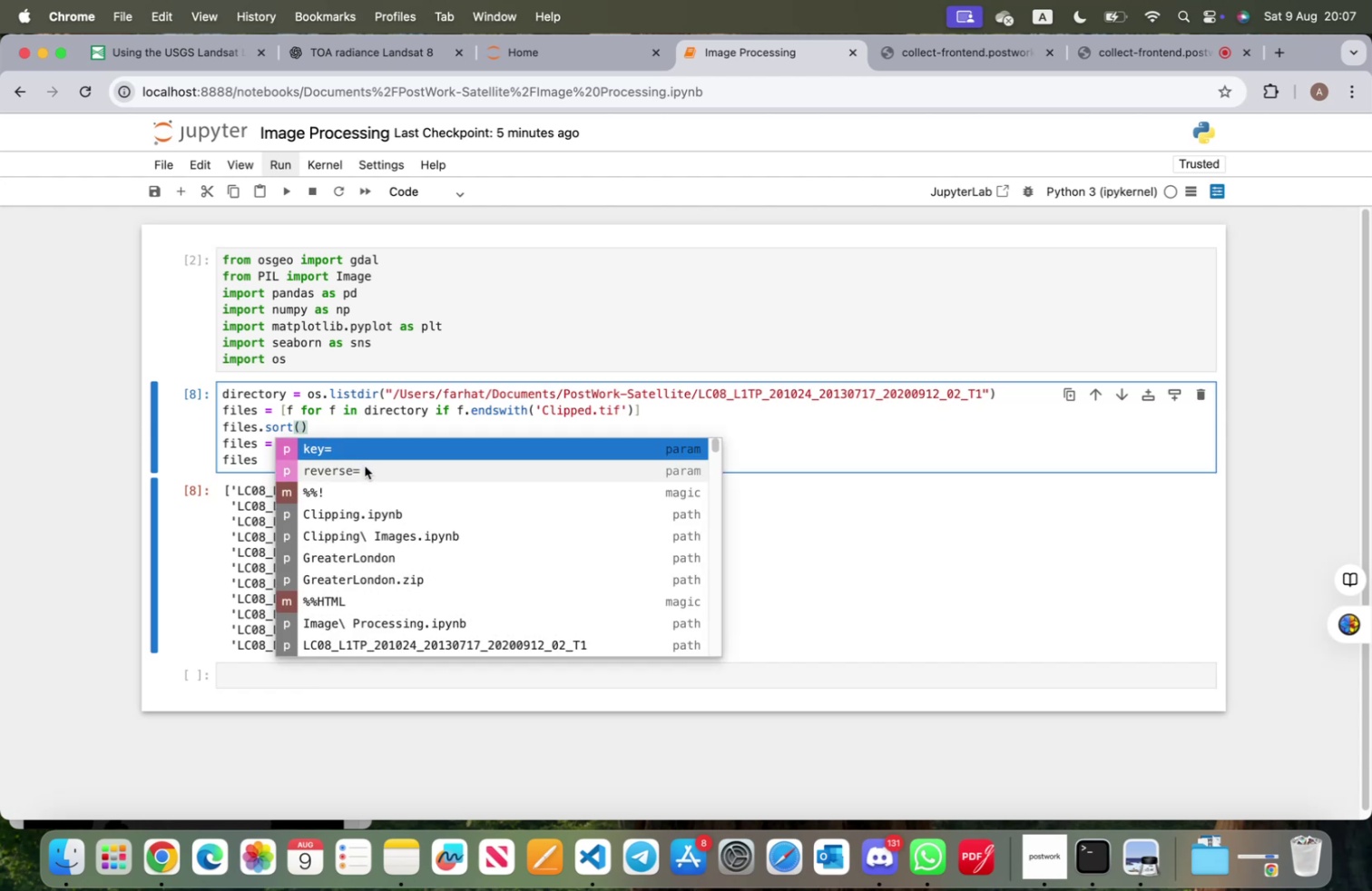 
scroll: coordinate [394, 530], scroll_direction: down, amount: 24.0
 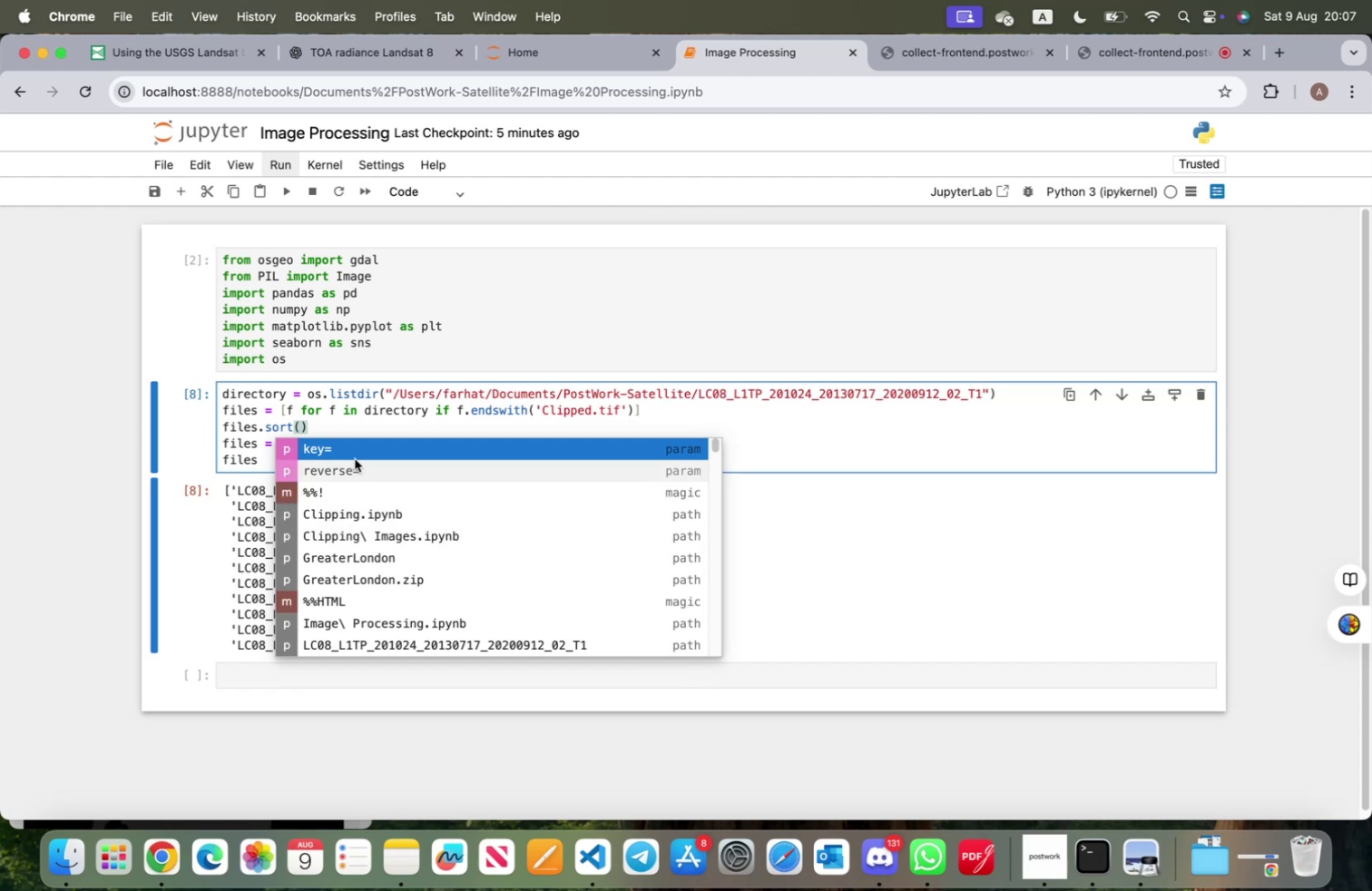 
left_click([350, 452])
 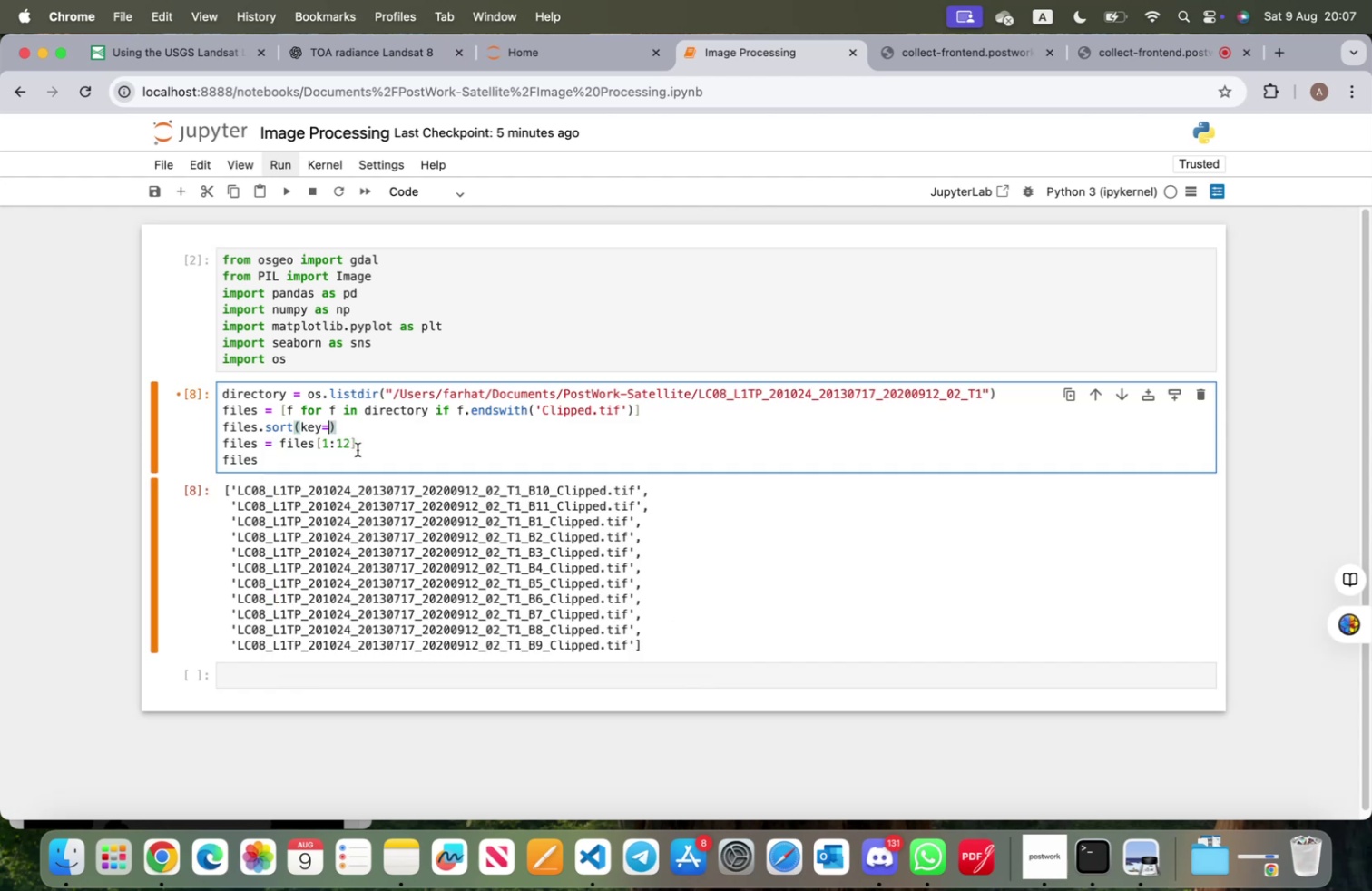 
key(Tab)
type(asx)
key(Backspace)
type(ce)
key(Backspace)
key(Backspace)
key(Backspace)
key(Backspace)
key(Backspace)
key(Backspace)
key(Backspace)
key(Backspace)
 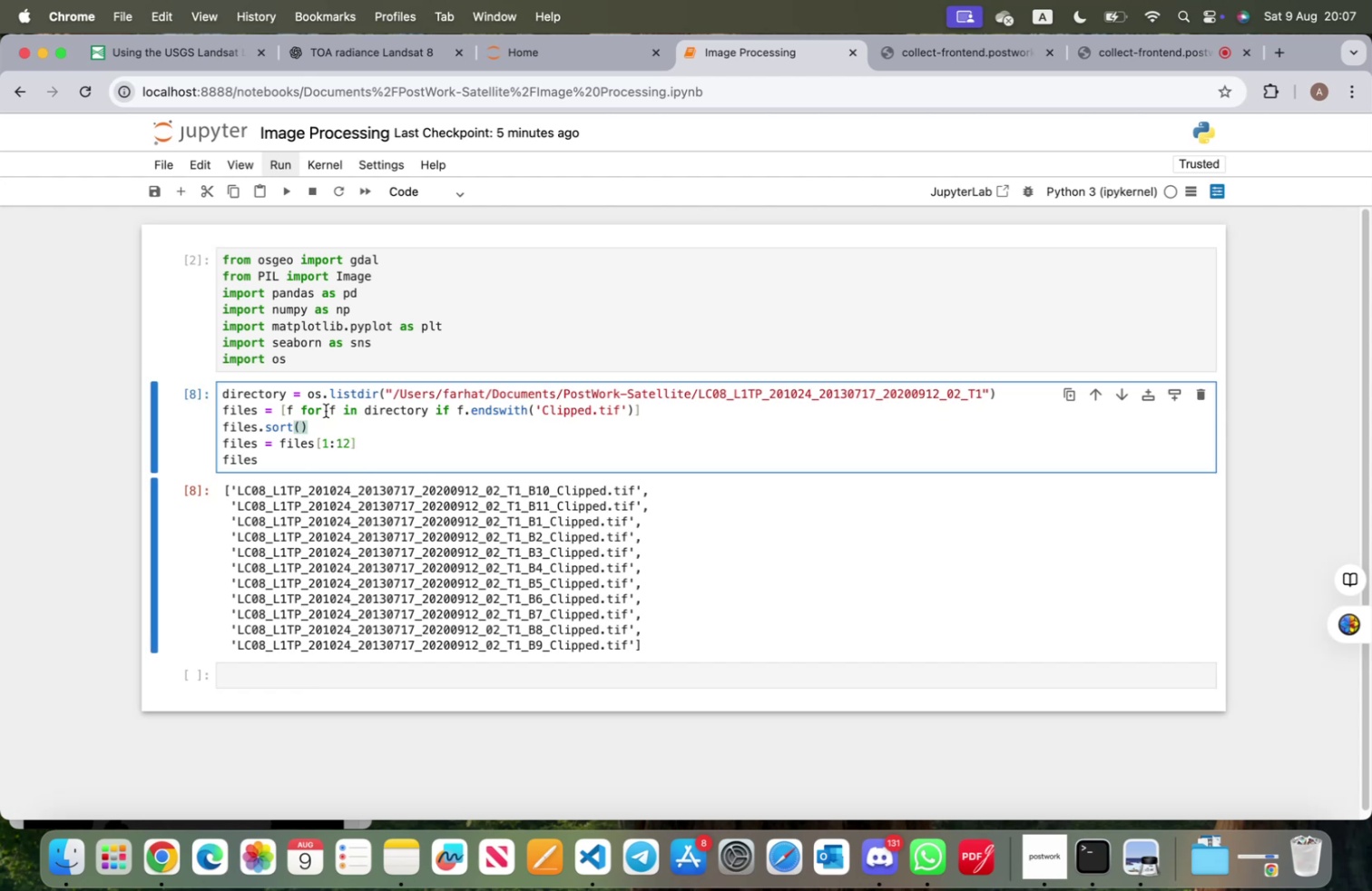 
left_click([335, 430])
 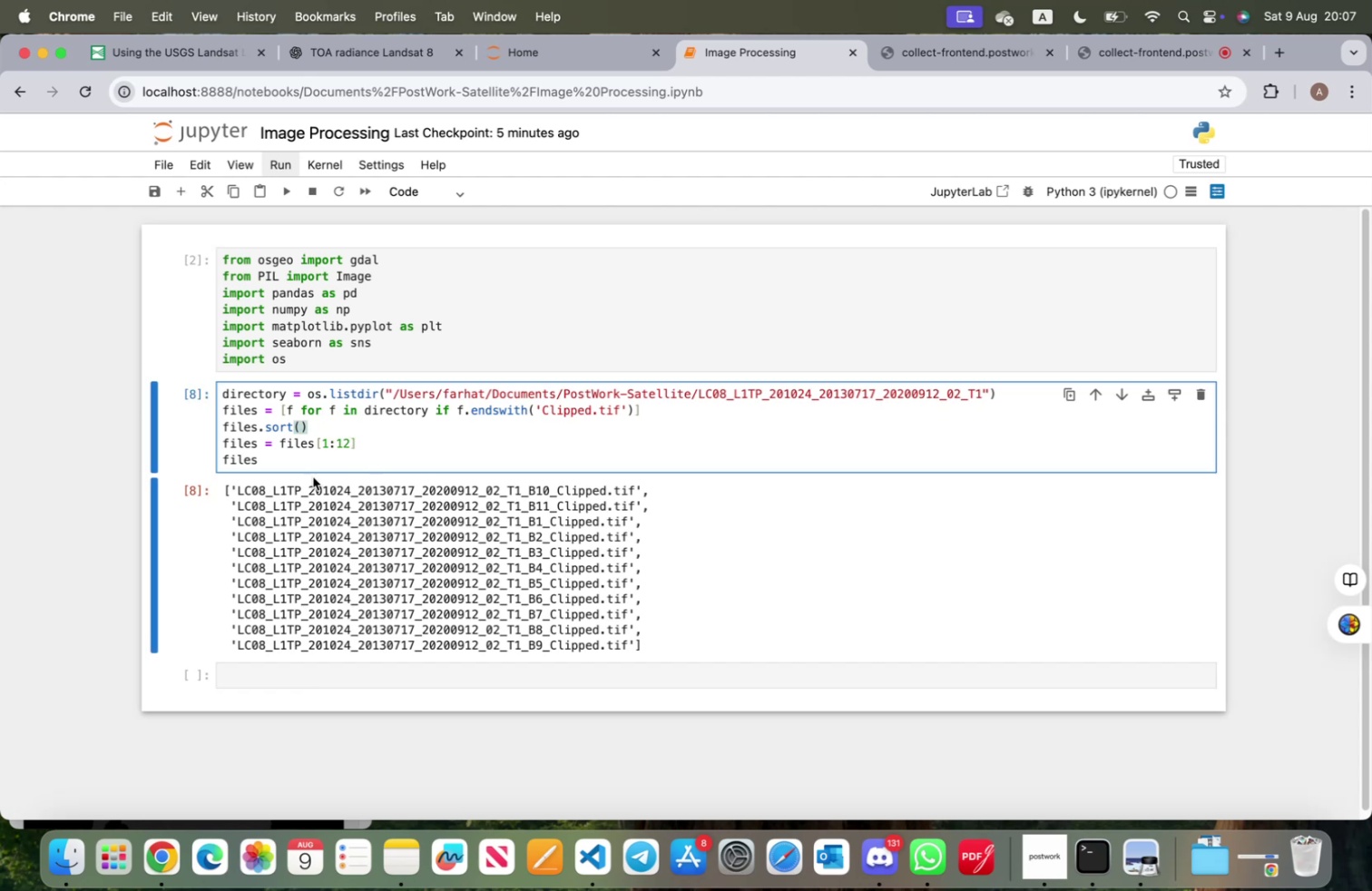 
left_click([270, 452])
 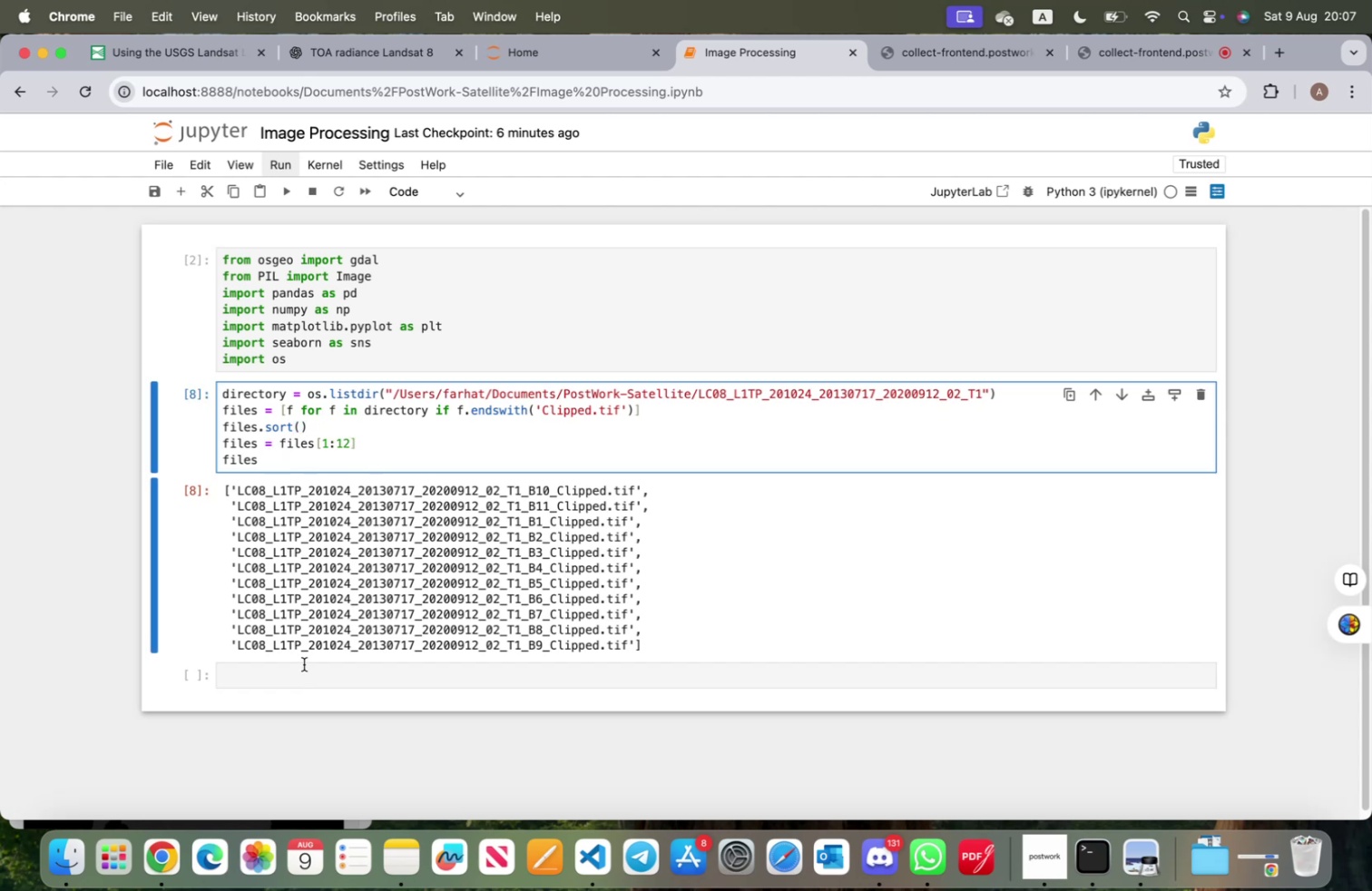 
left_click([304, 669])
 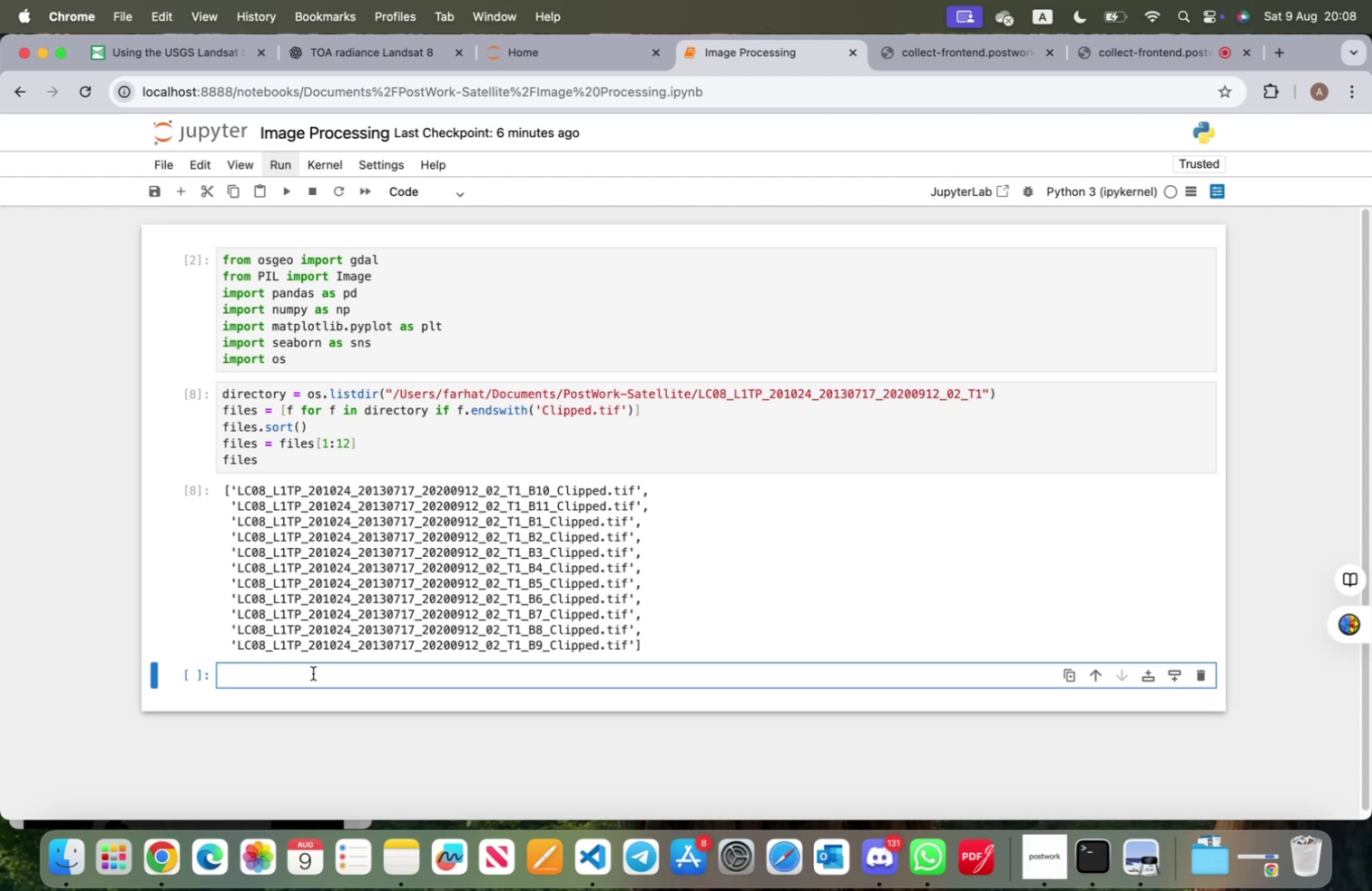 
wait(48.07)
 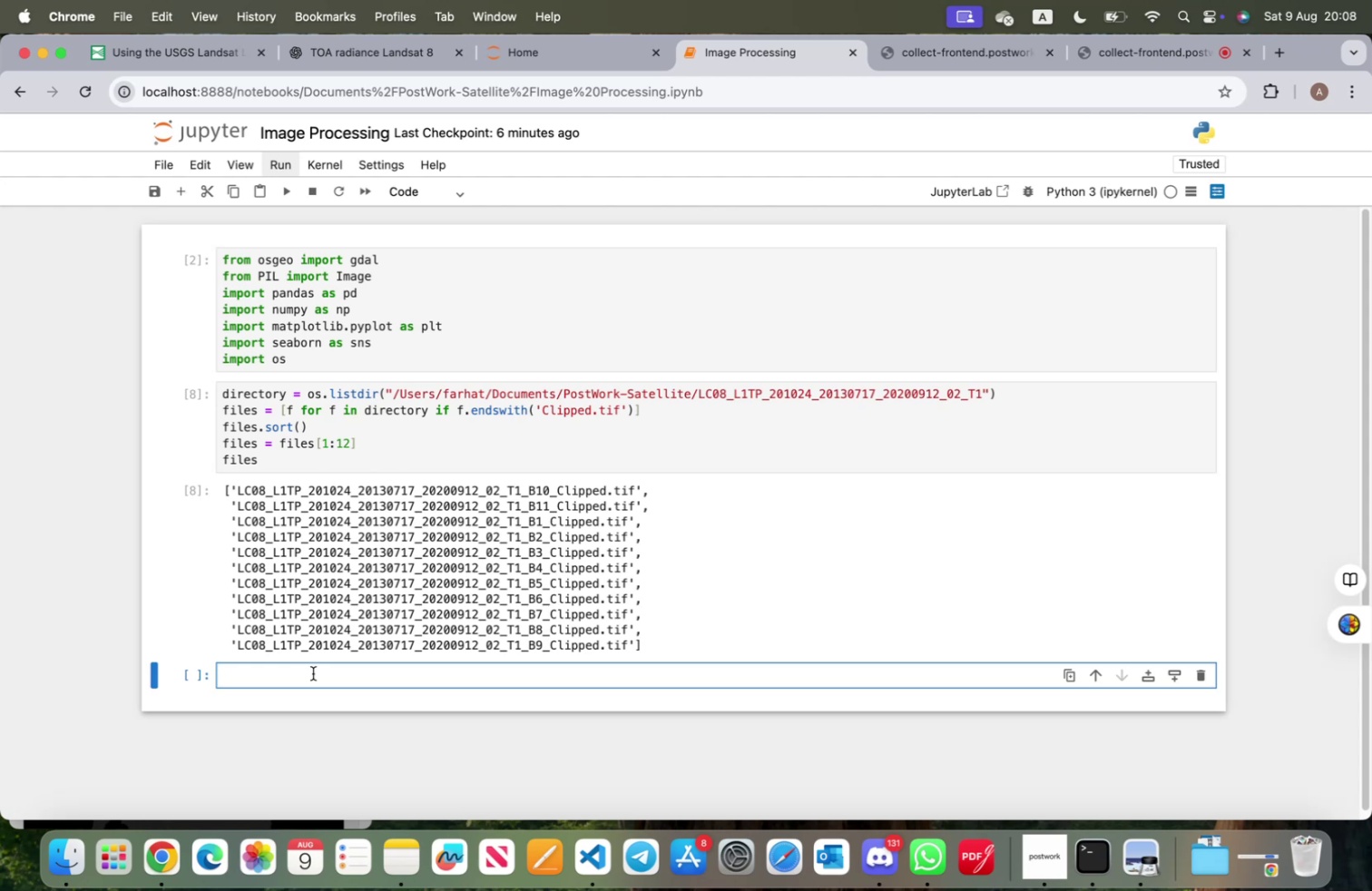 
type(file name = ba)
 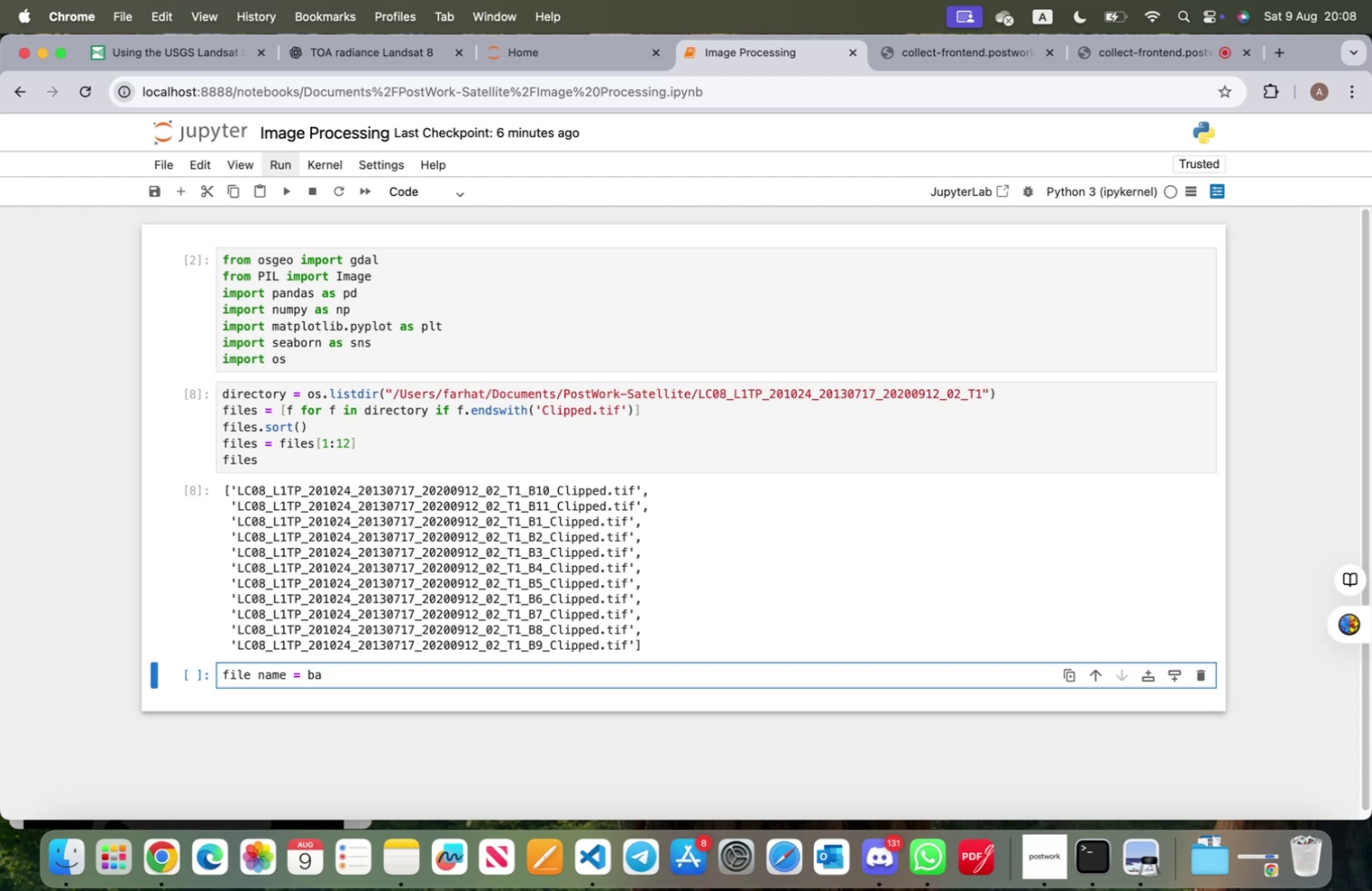 
key(Enter)
 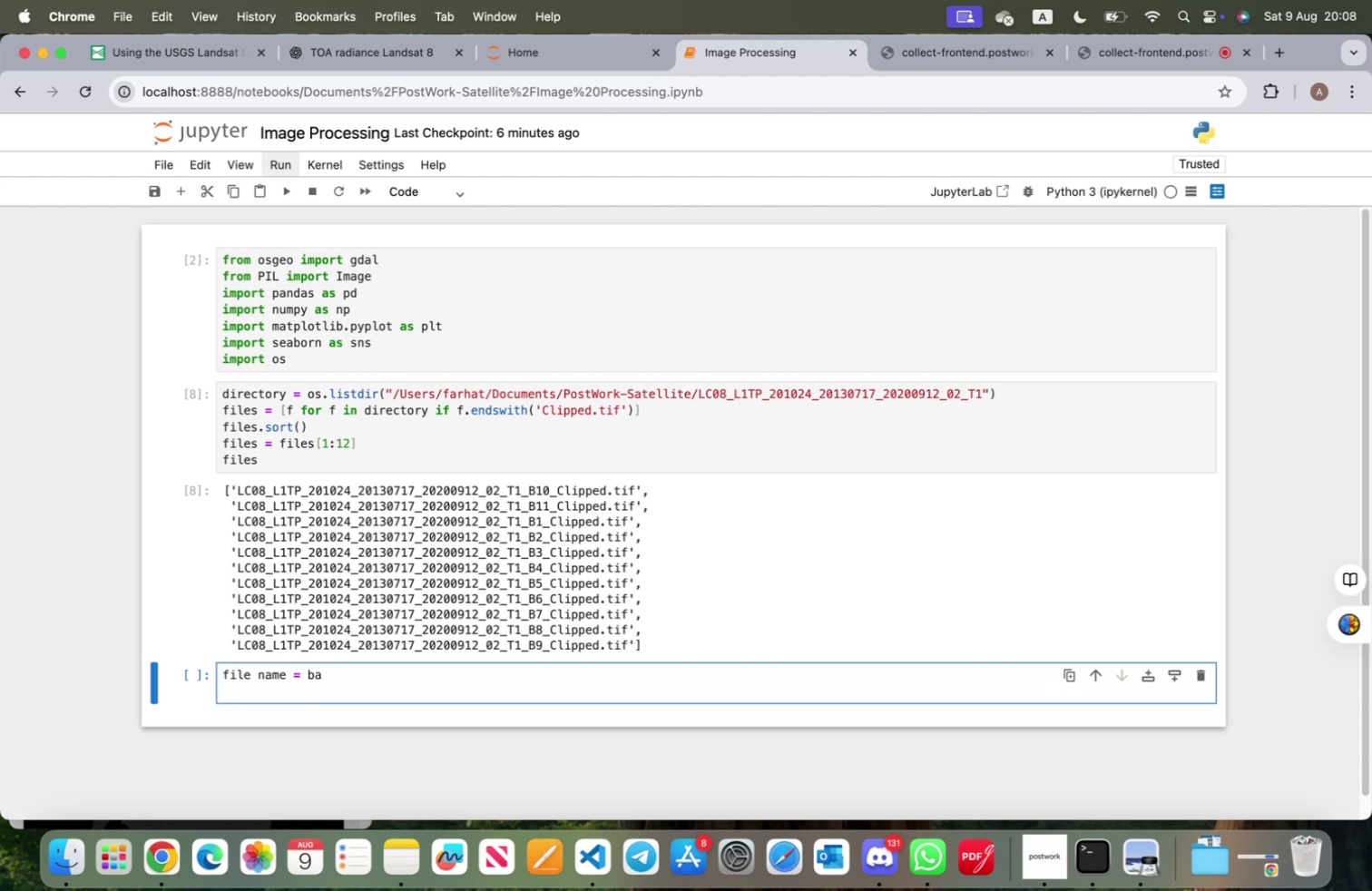 
type(for f in filese)
key(Backspace)
type(:)
 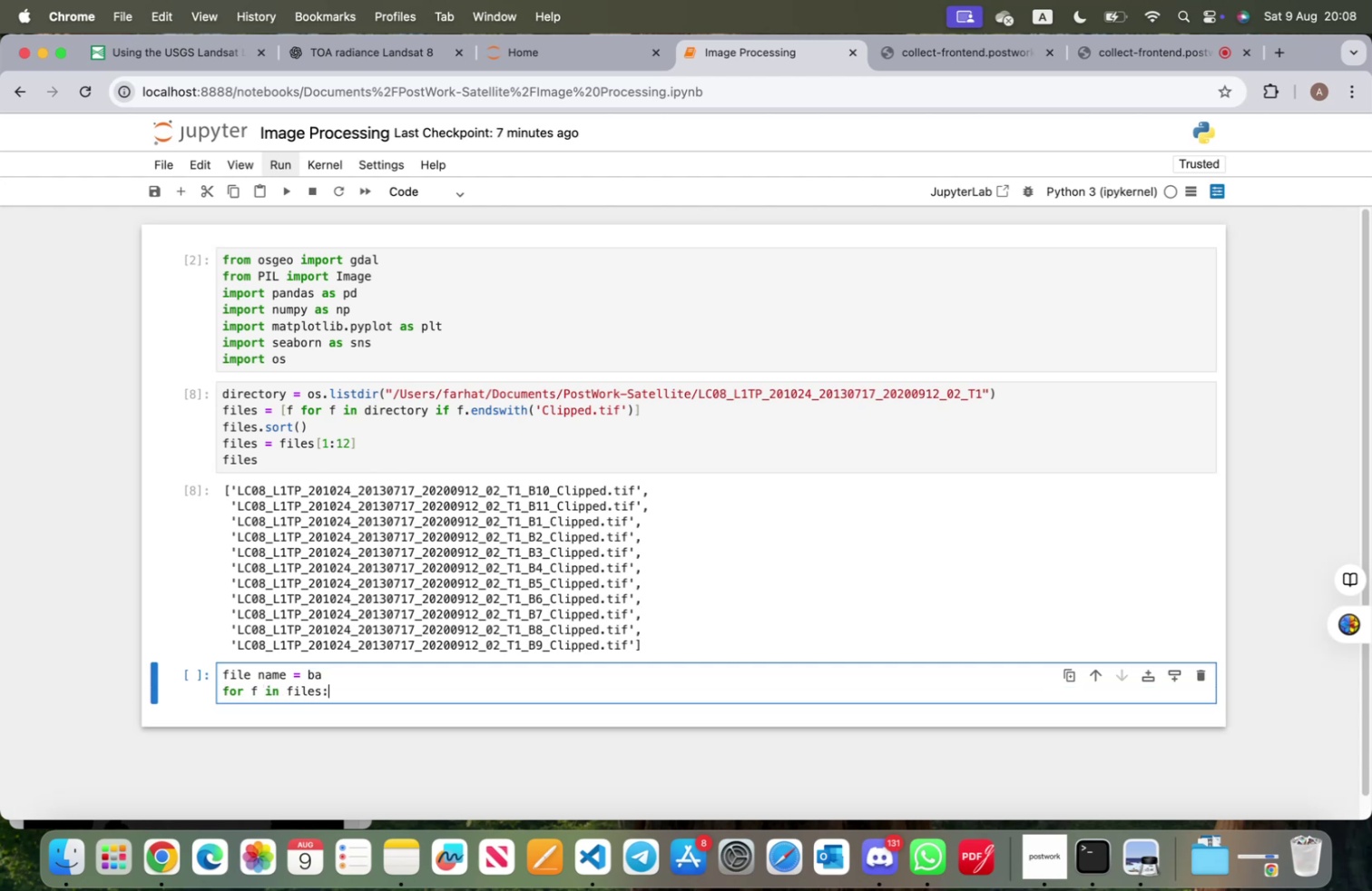 
key(Enter)
 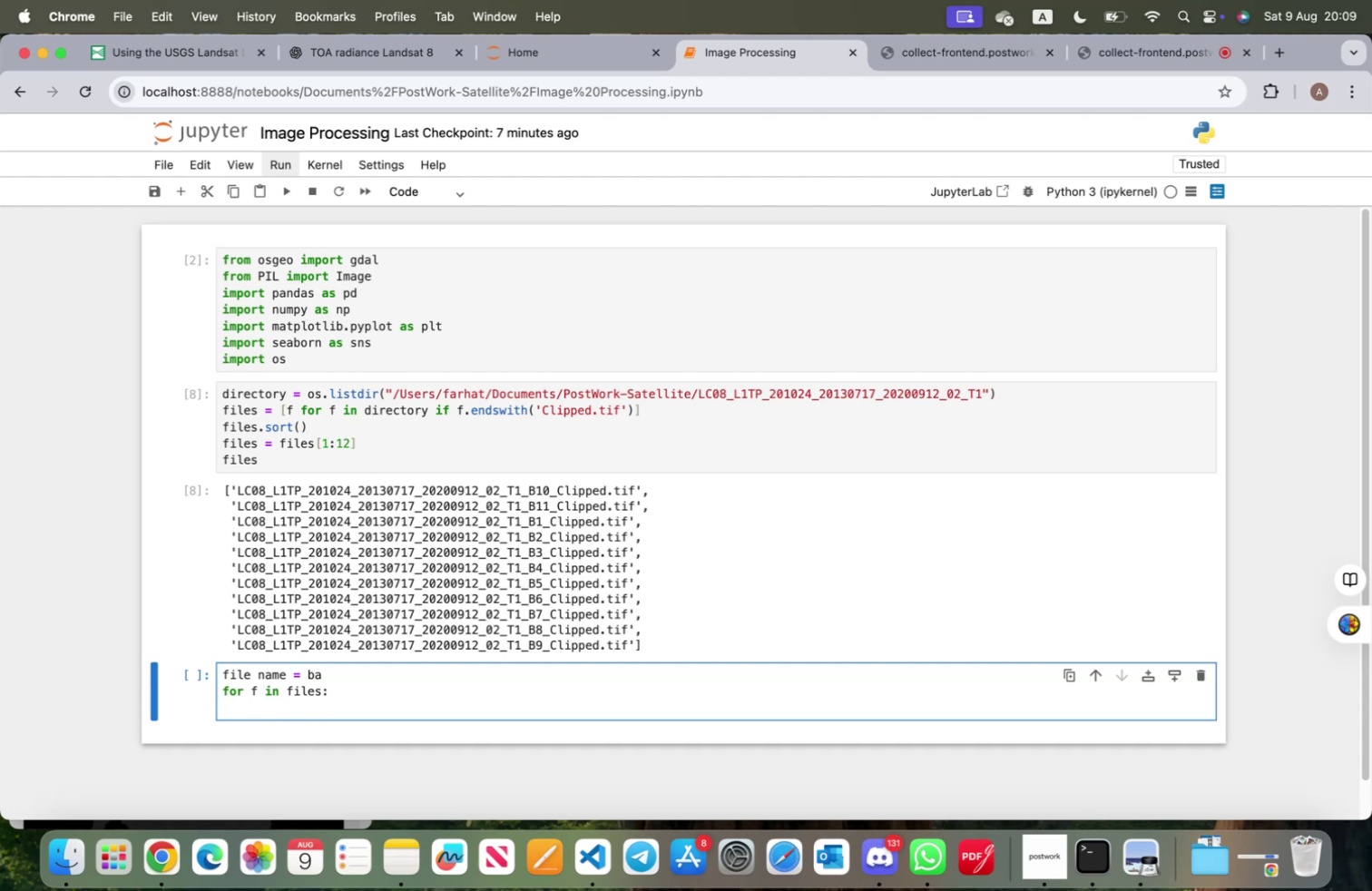 
wait(20.15)
 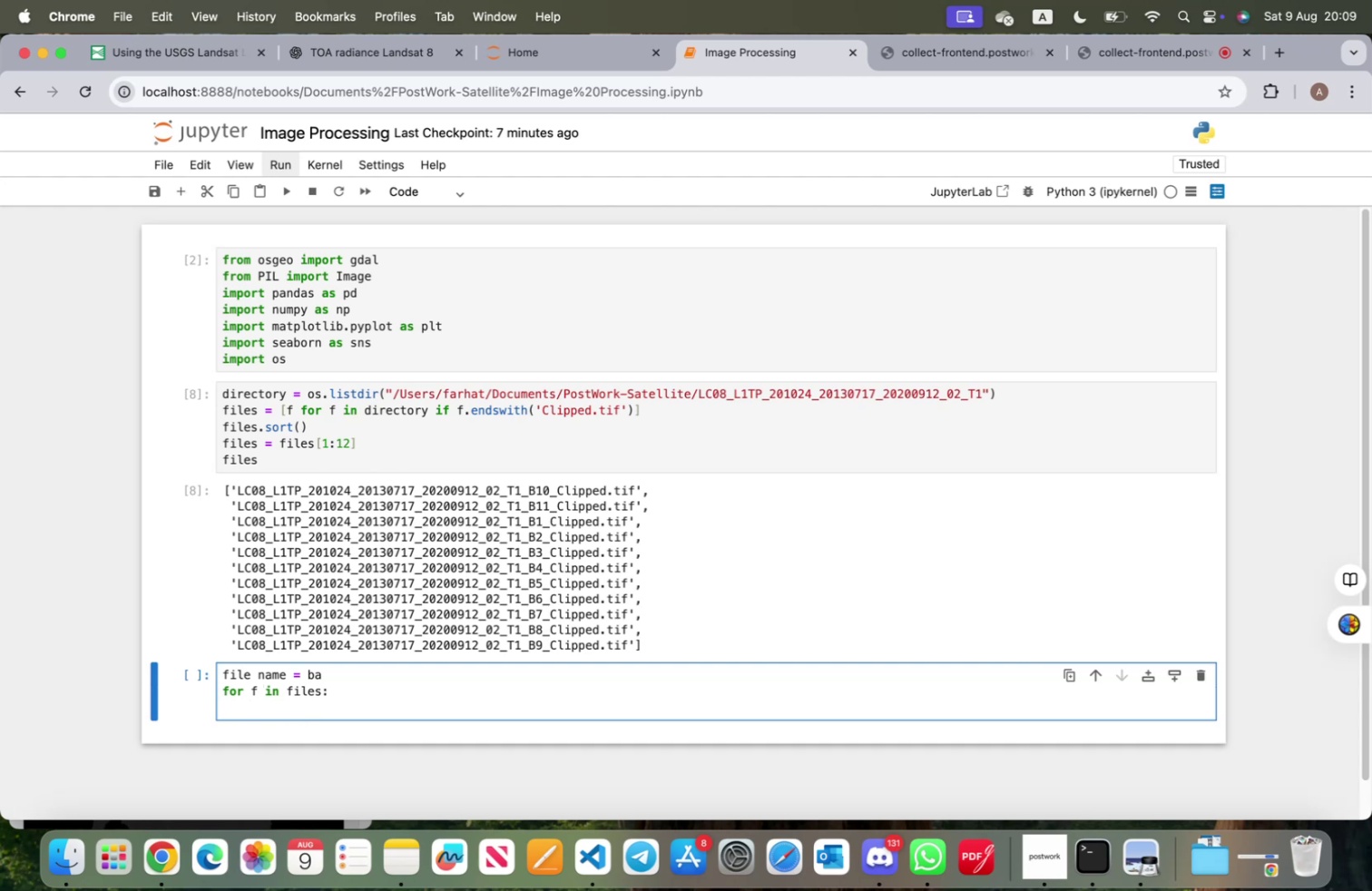 
left_click([340, 678])
 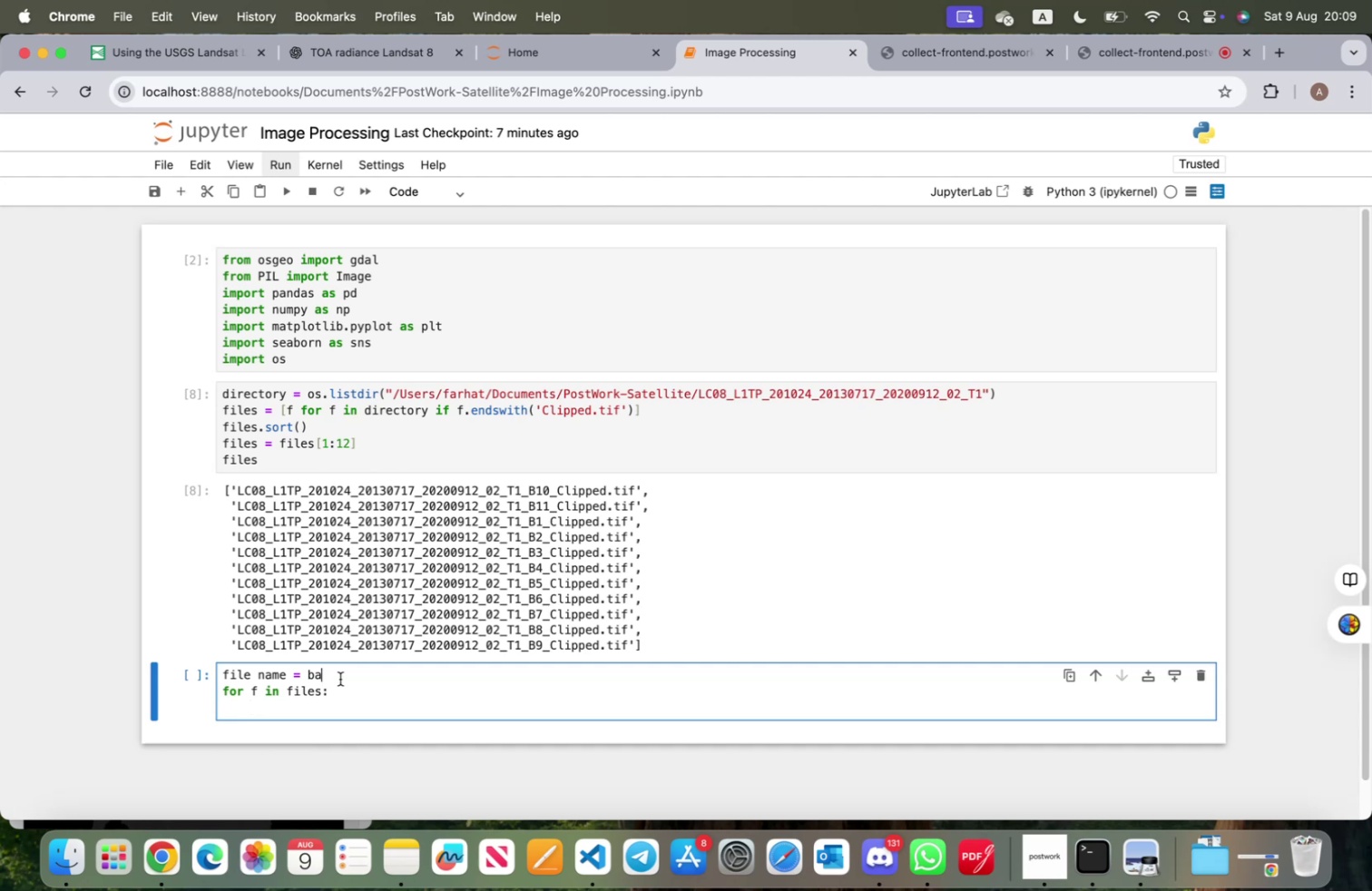 
wait(17.09)
 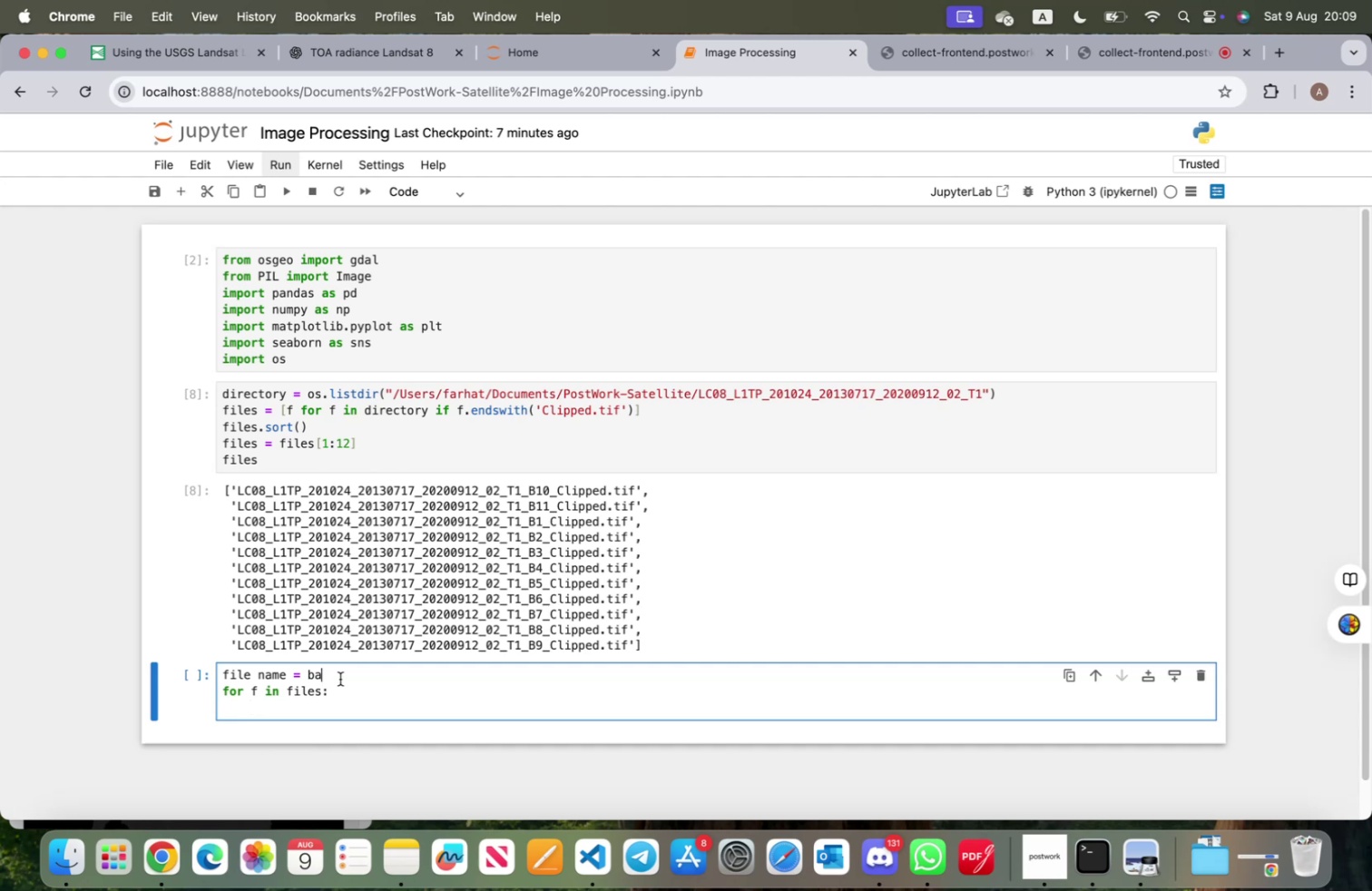 
left_click_drag(start_coordinate=[347, 690], to_coordinate=[221, 680])
 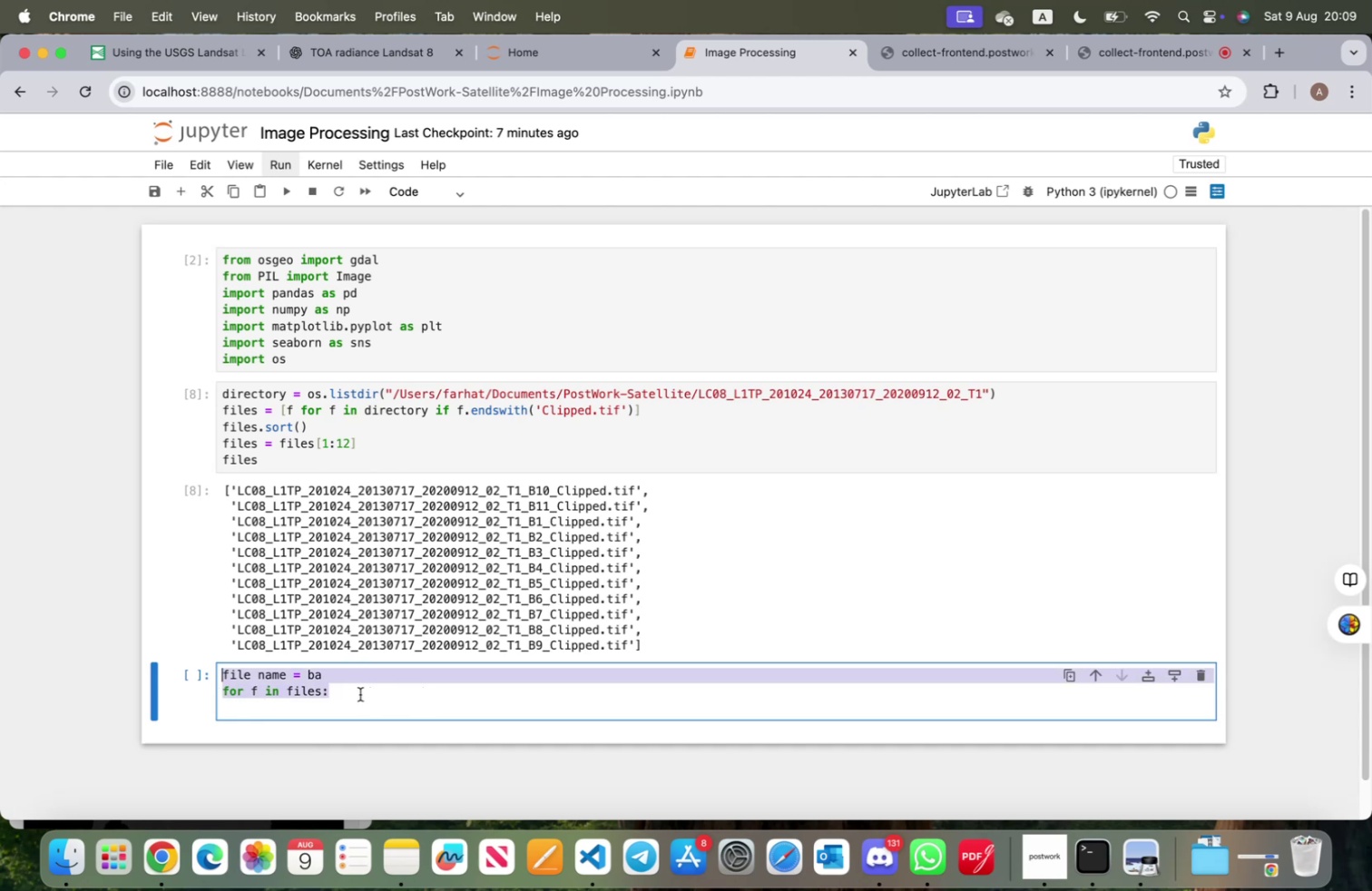 
left_click([318, 692])
 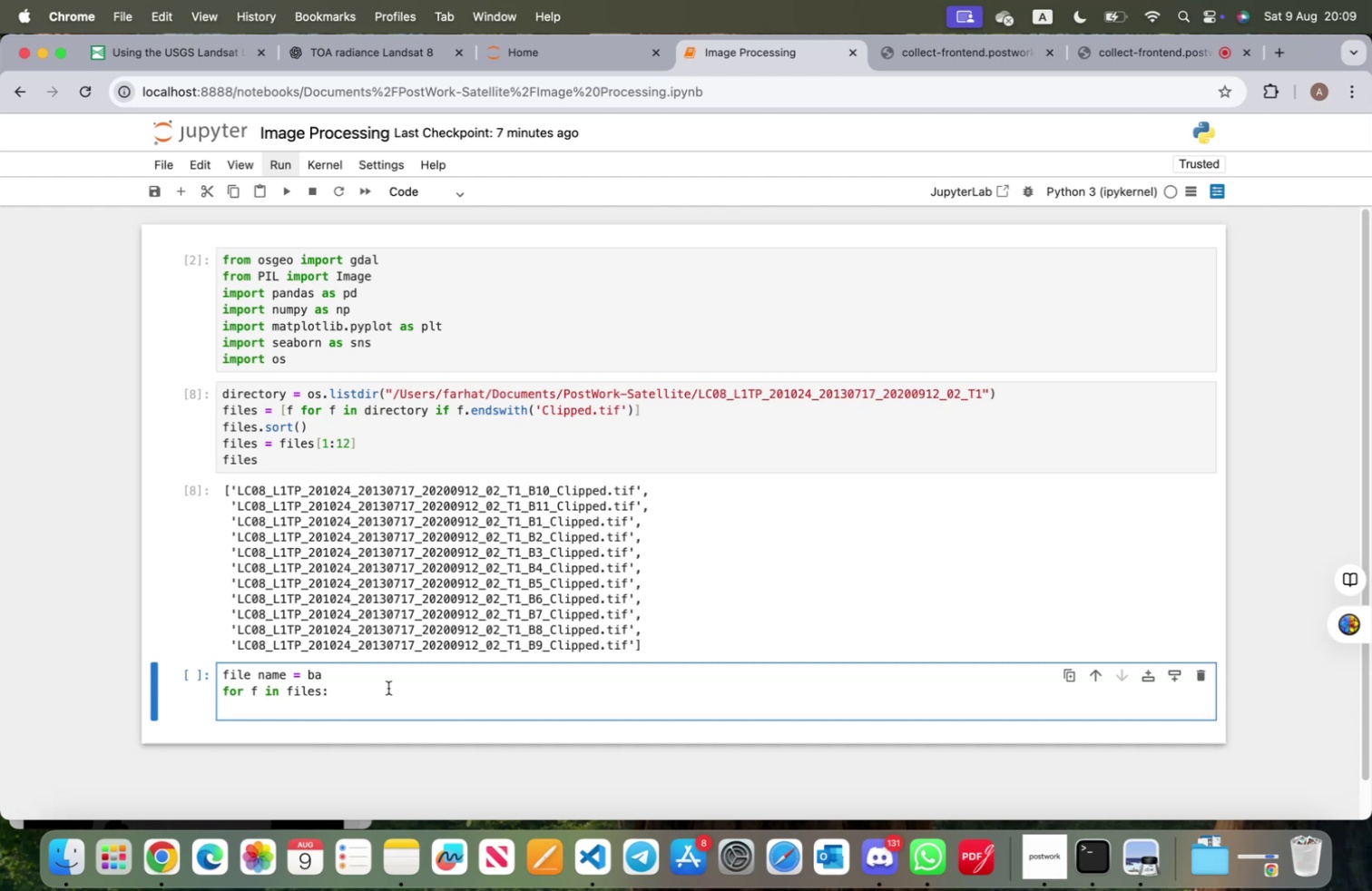 
key(BracketLeft)
 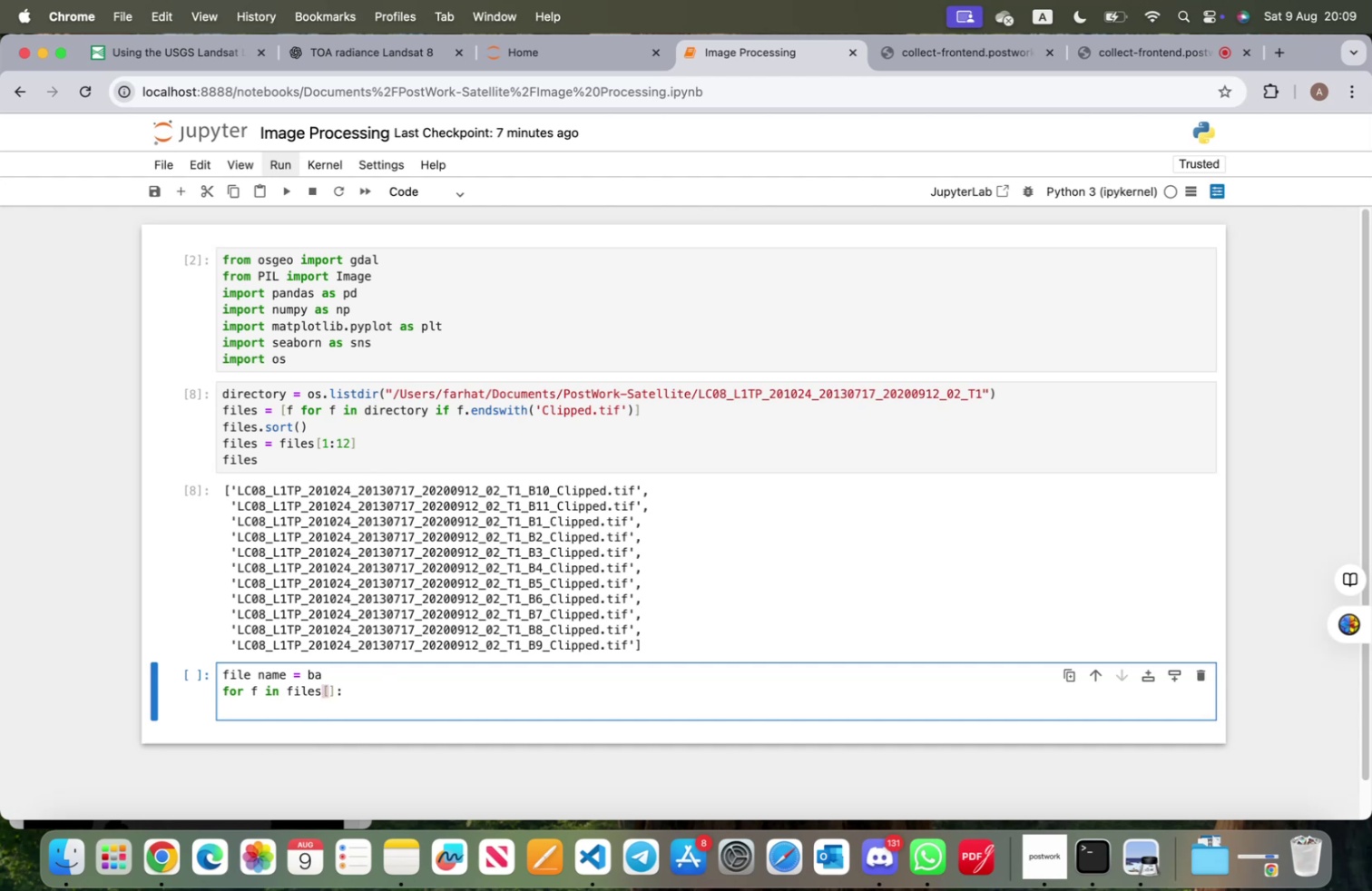 
key(2)
 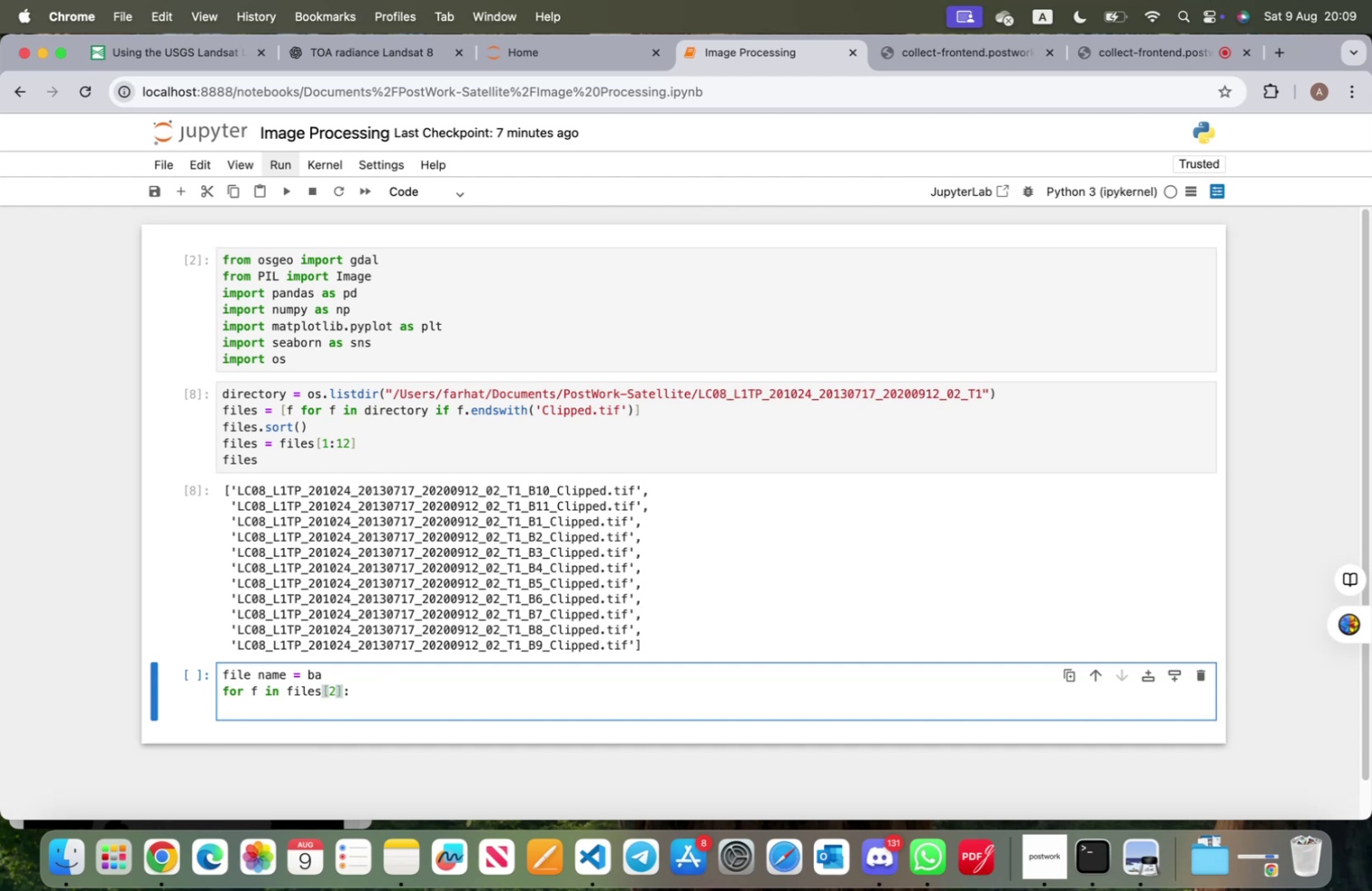 
key(Shift+Semicolon)
 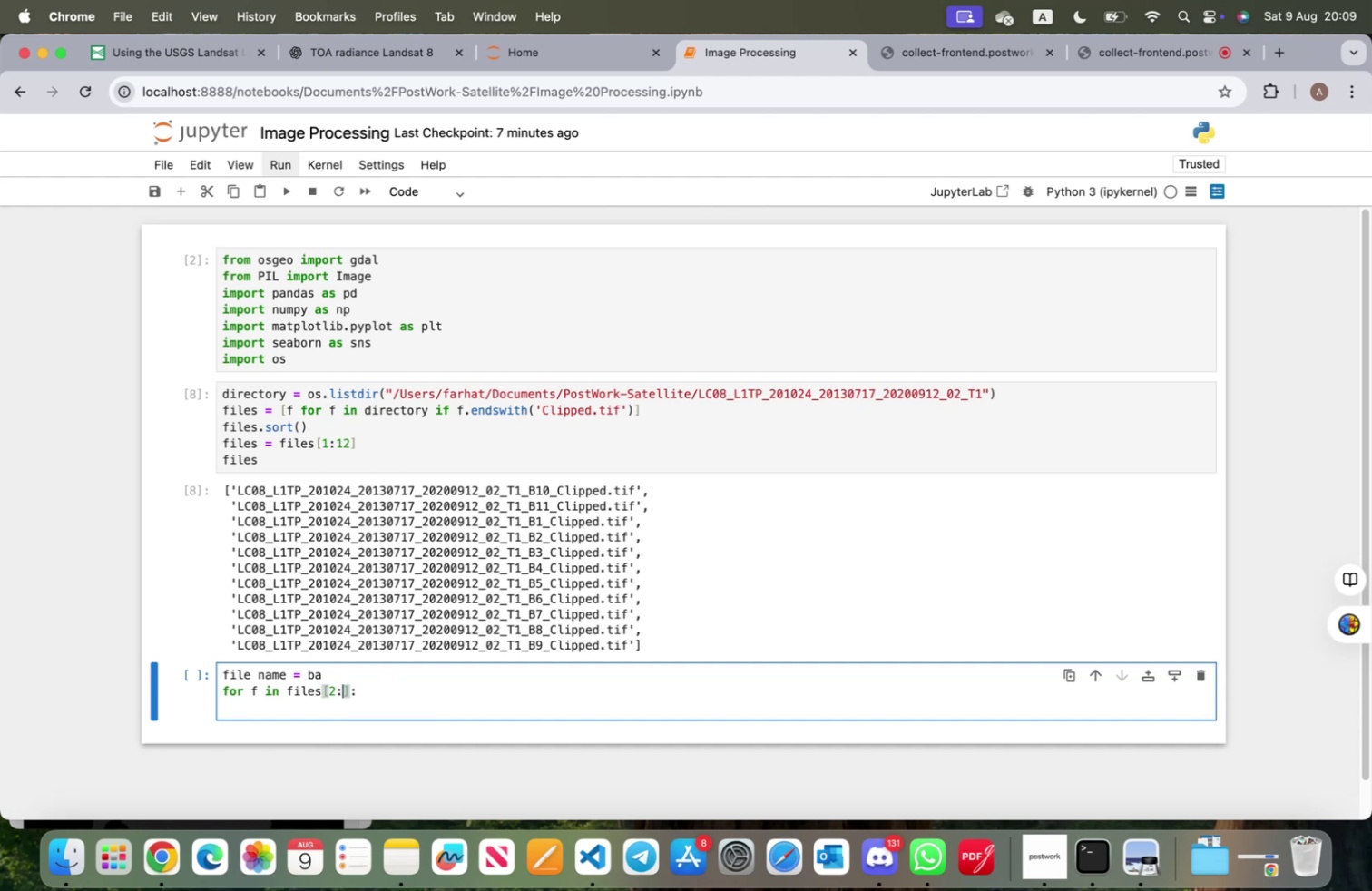 
key(ArrowRight)
 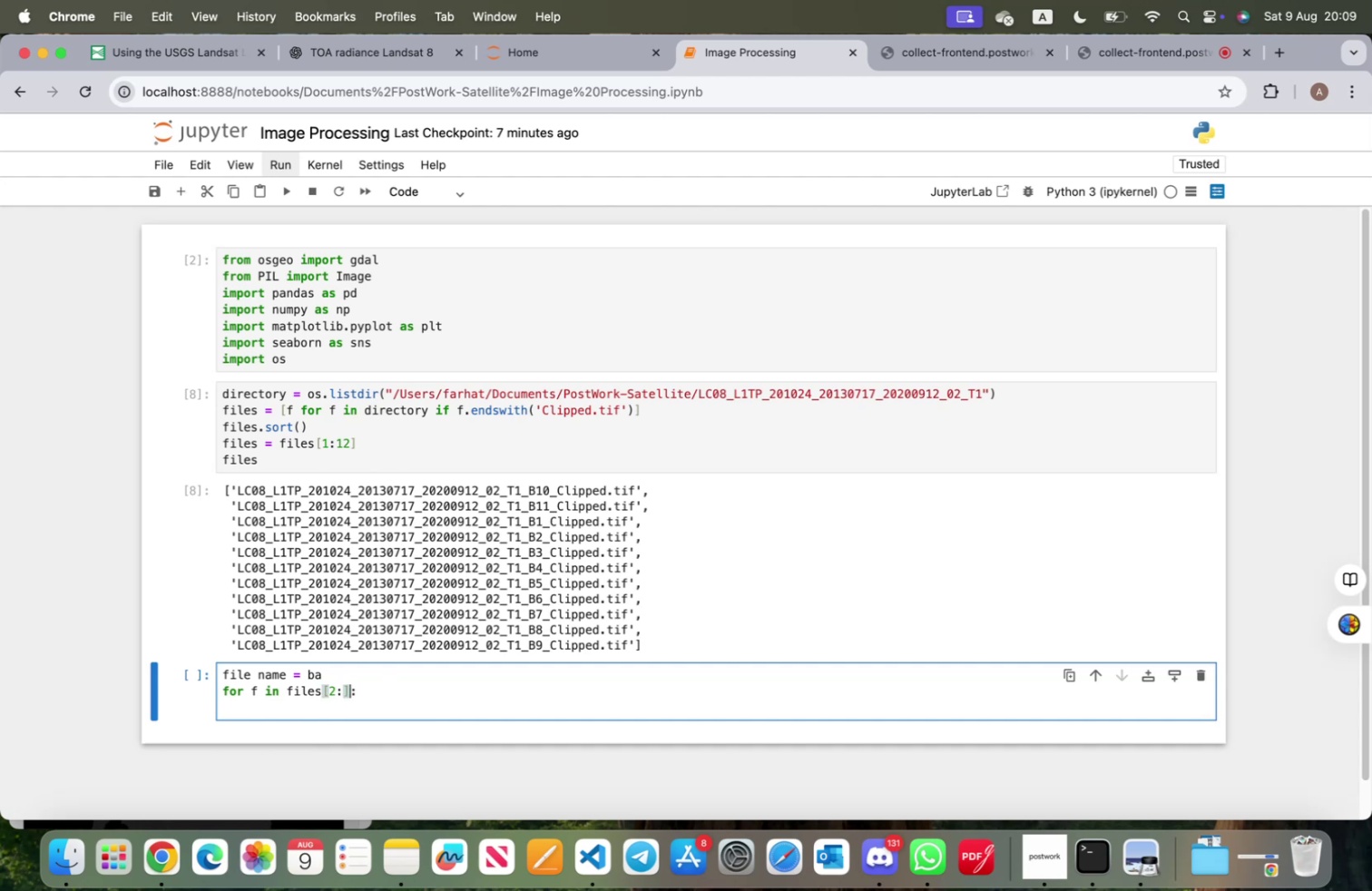 
key(ArrowRight)
 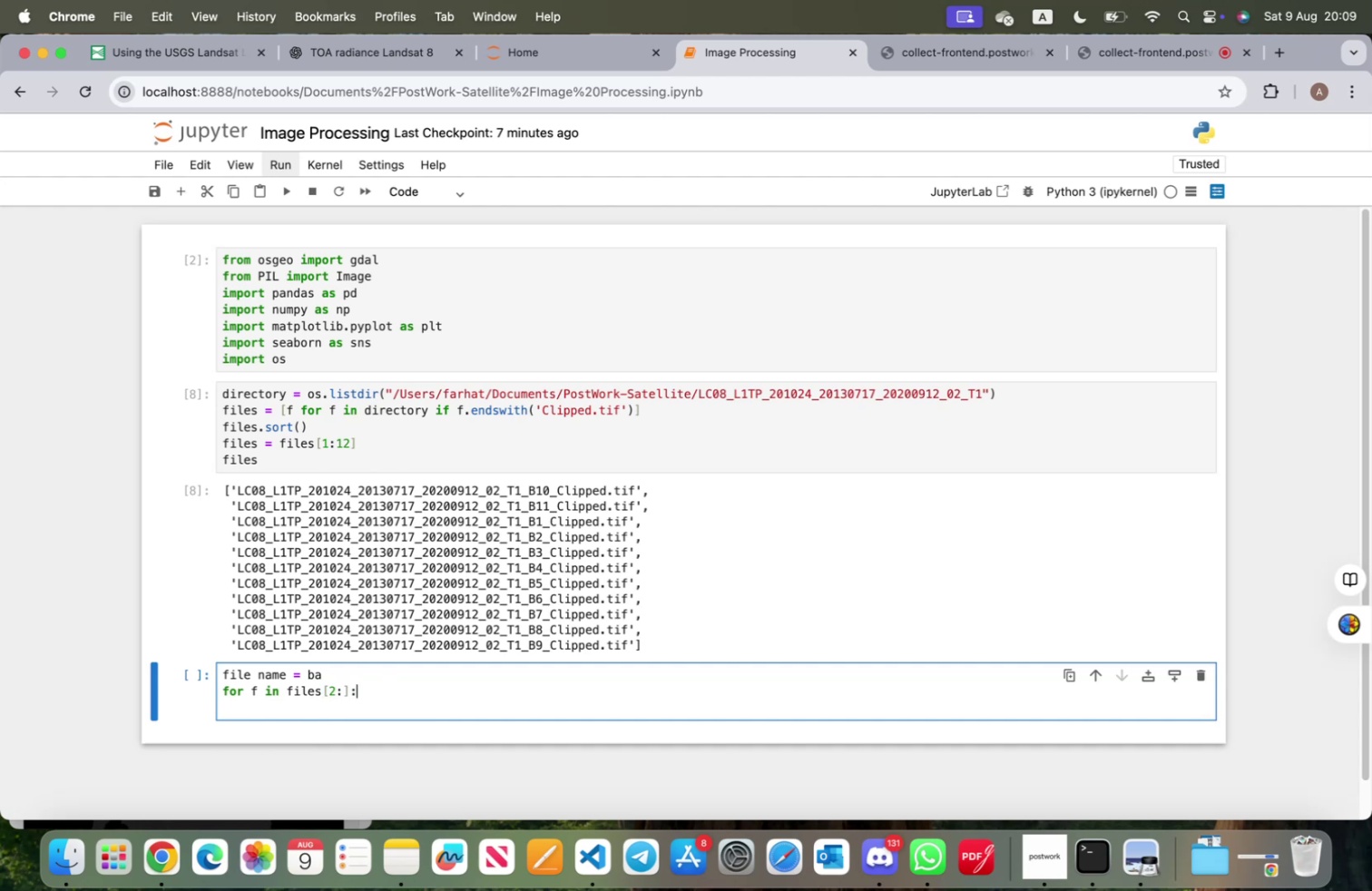 
key(Enter)
 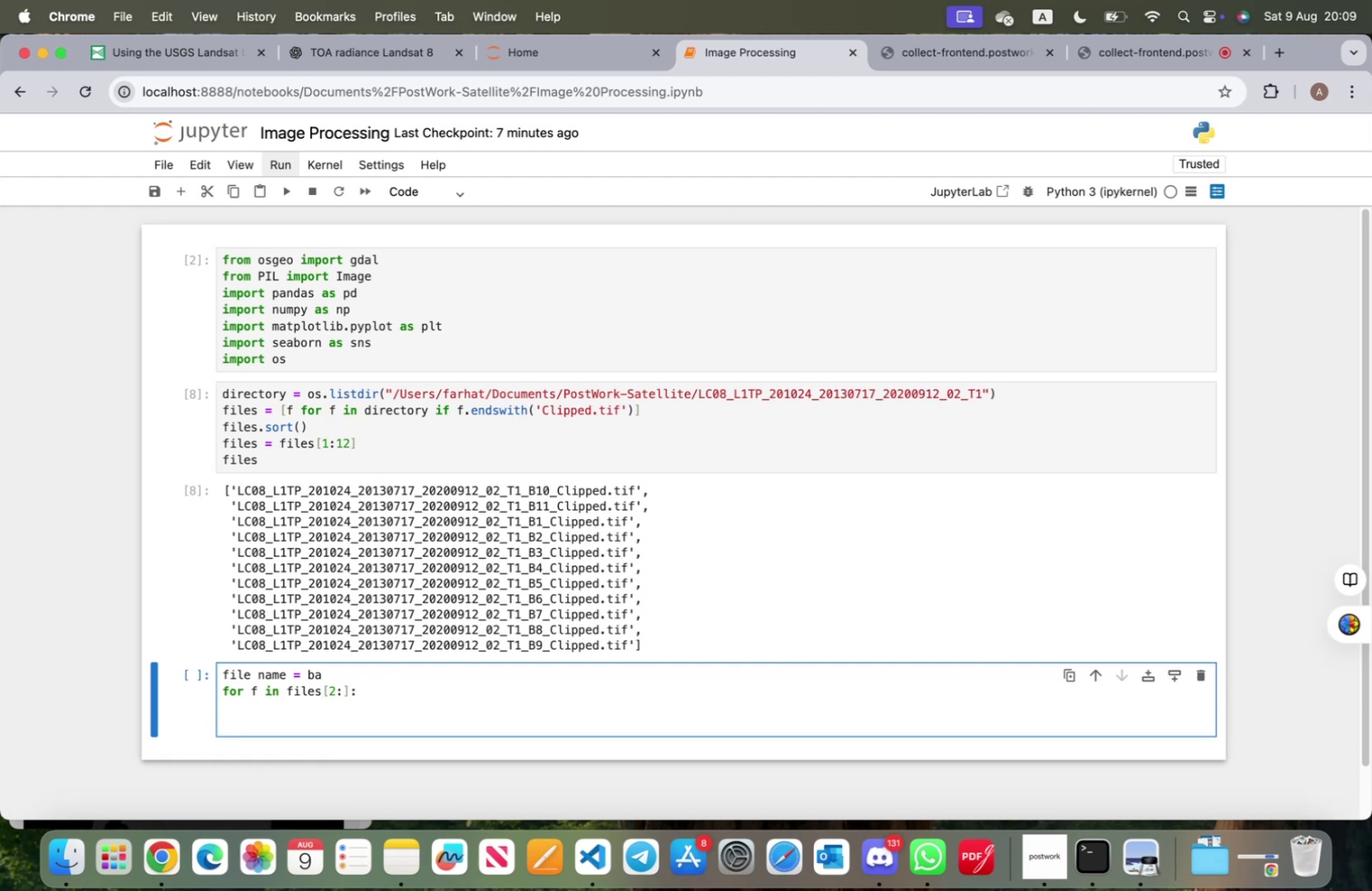 
type(ba)
 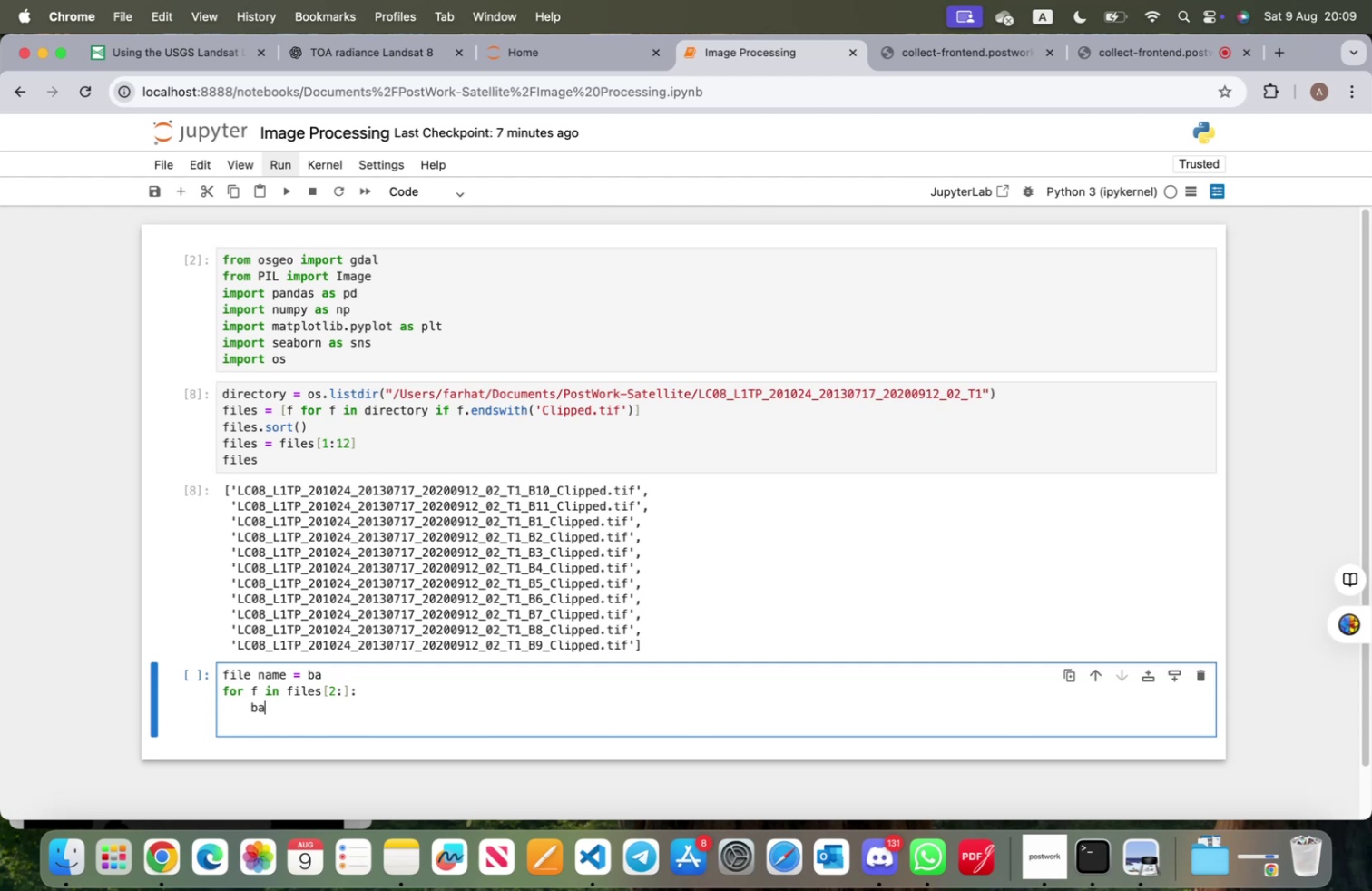 
wait(6.51)
 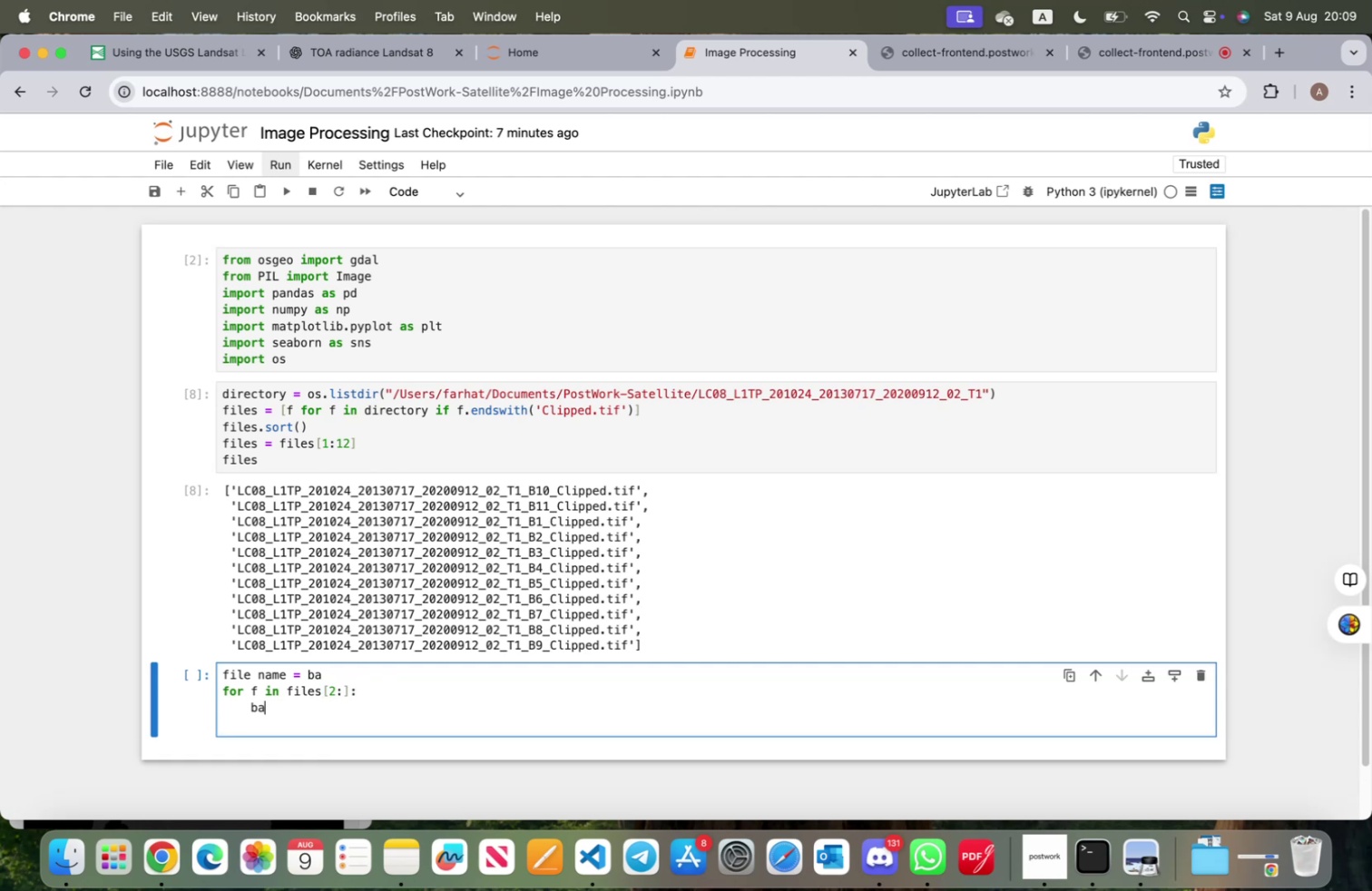 
key(Backspace)
 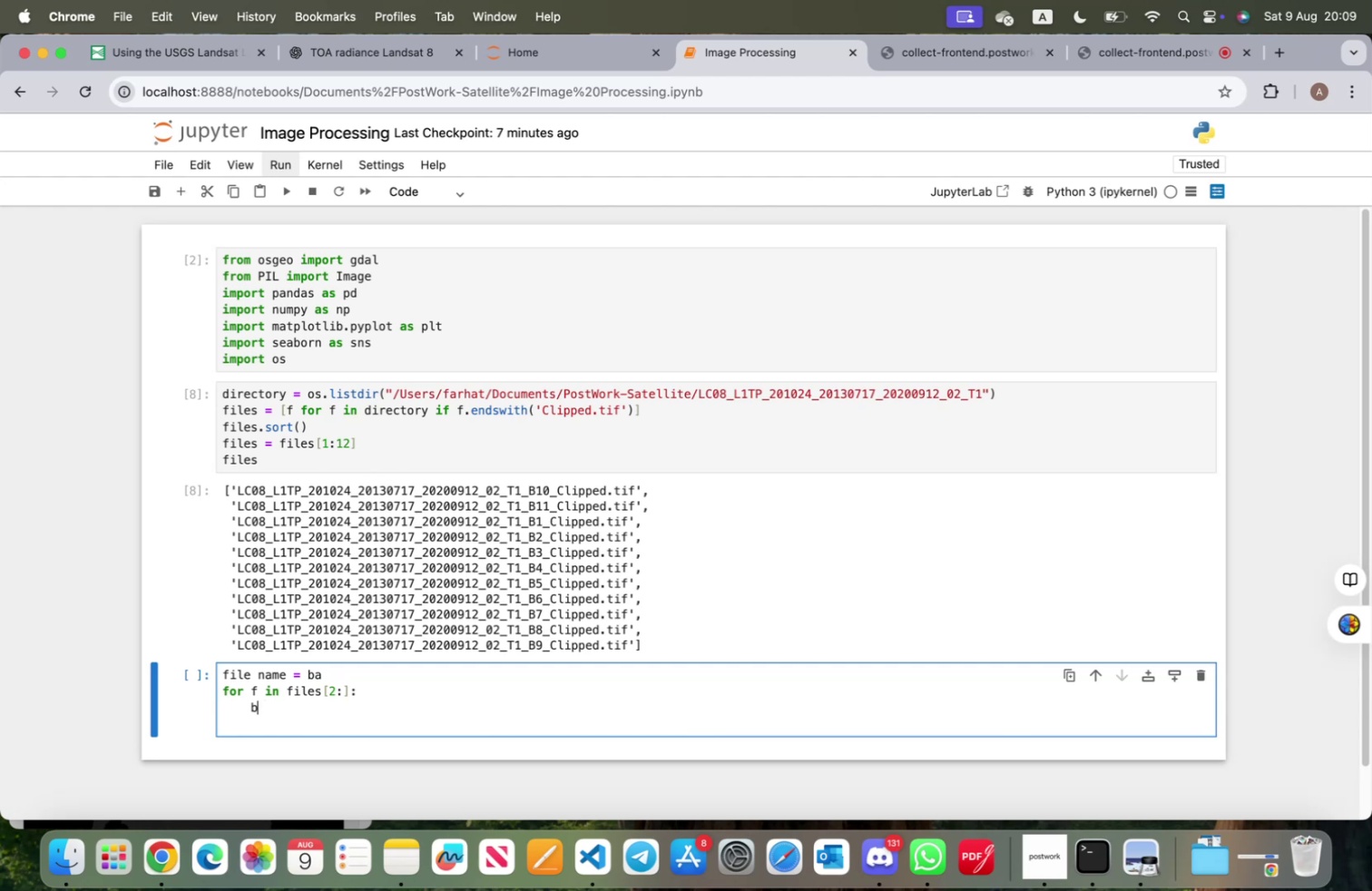 
key(Backspace)
 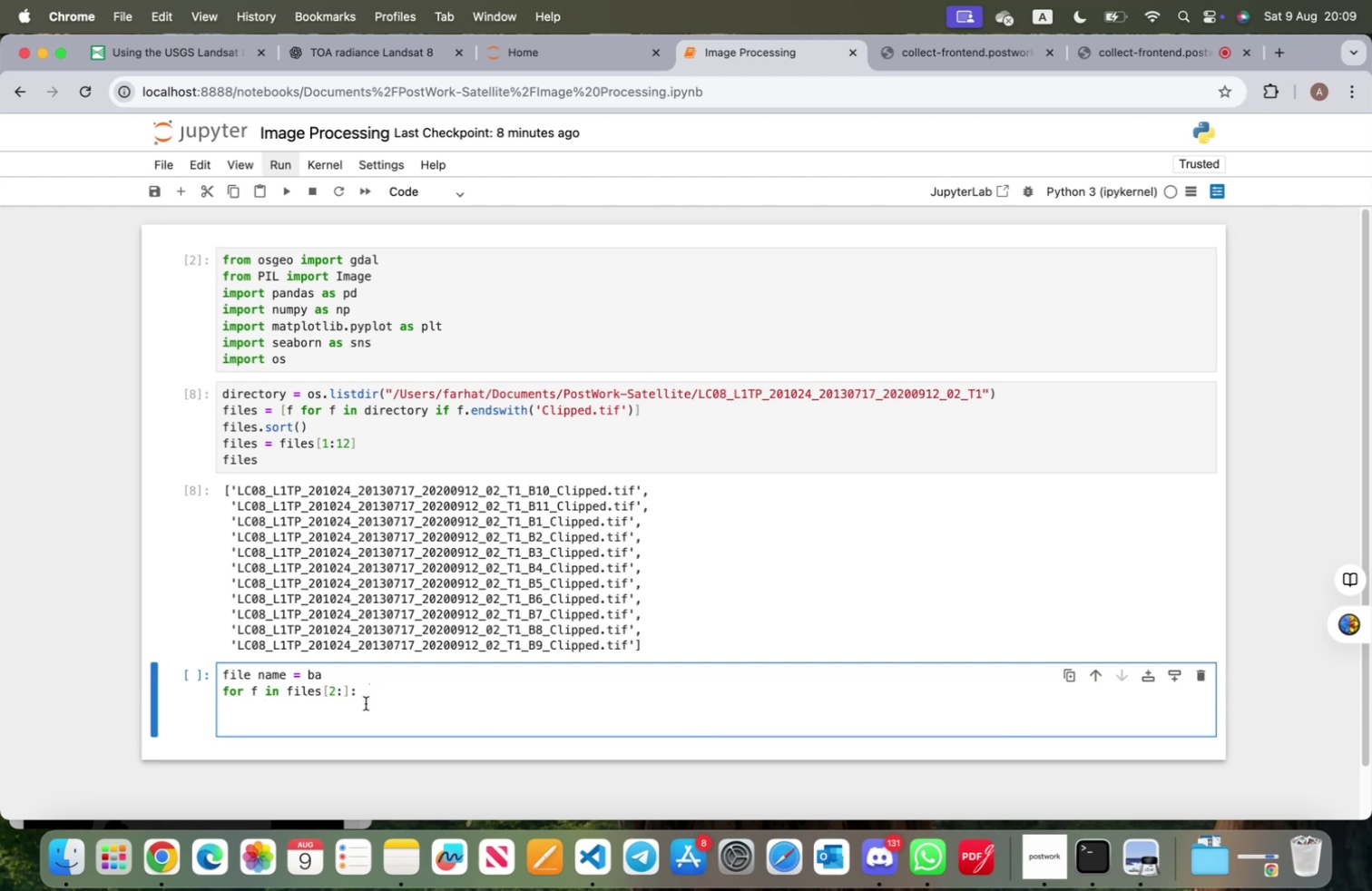 
left_click_drag(start_coordinate=[240, 728], to_coordinate=[201, 677])
 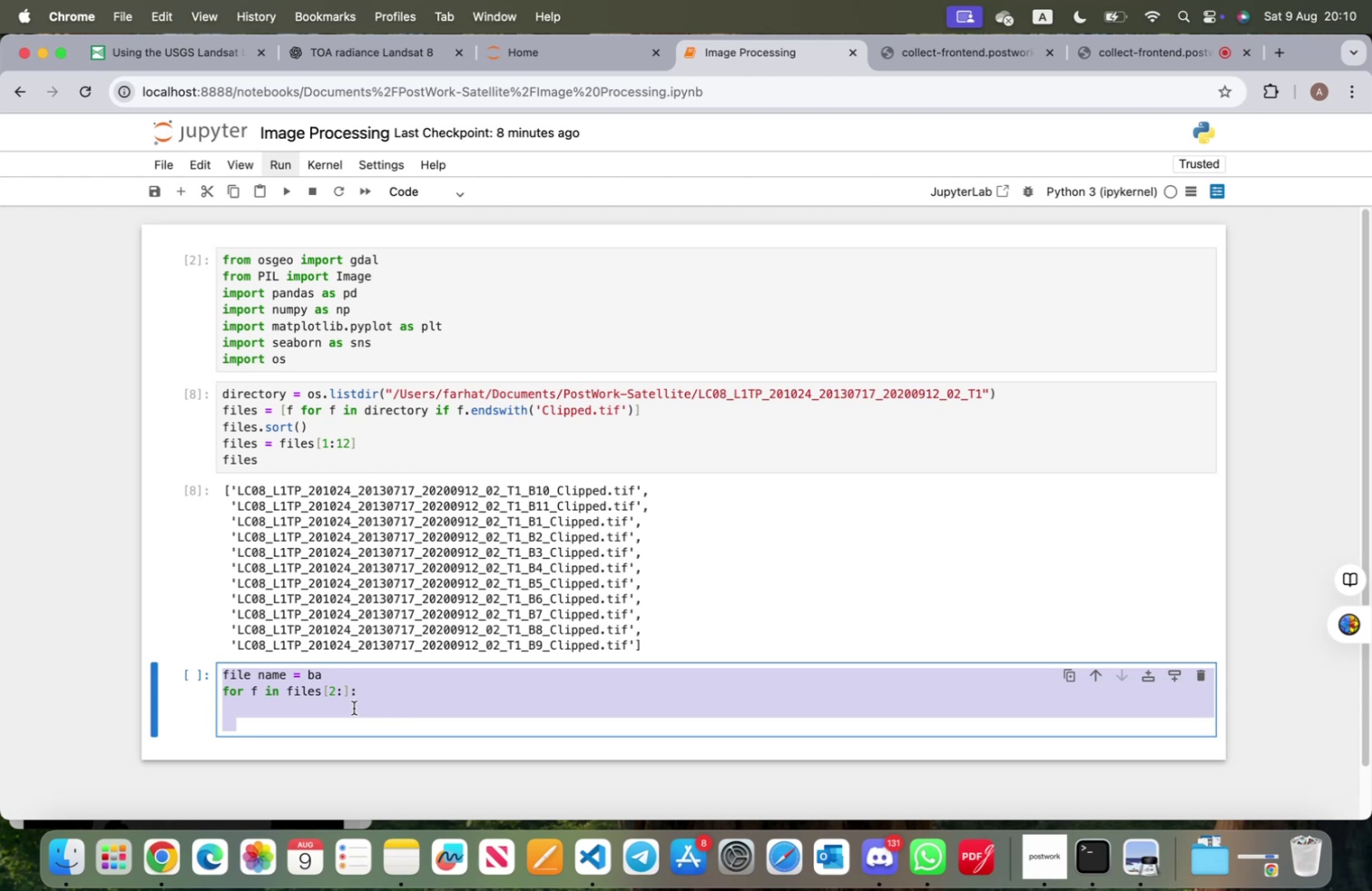 
key(Backspace)
type(ba1-)
key(Backspace)
type(0 = Image.open (files[0)
 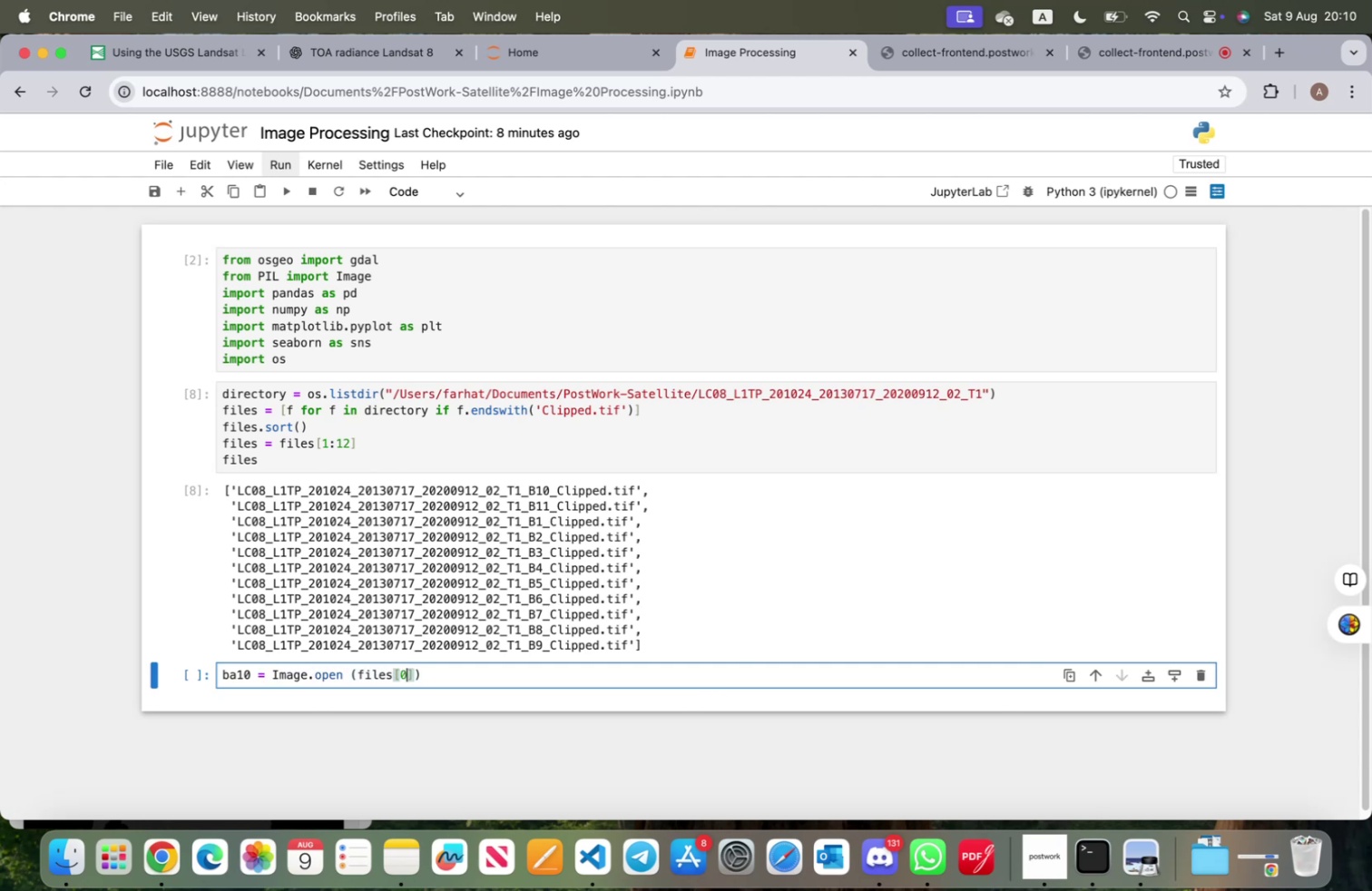 
key(ArrowRight)
 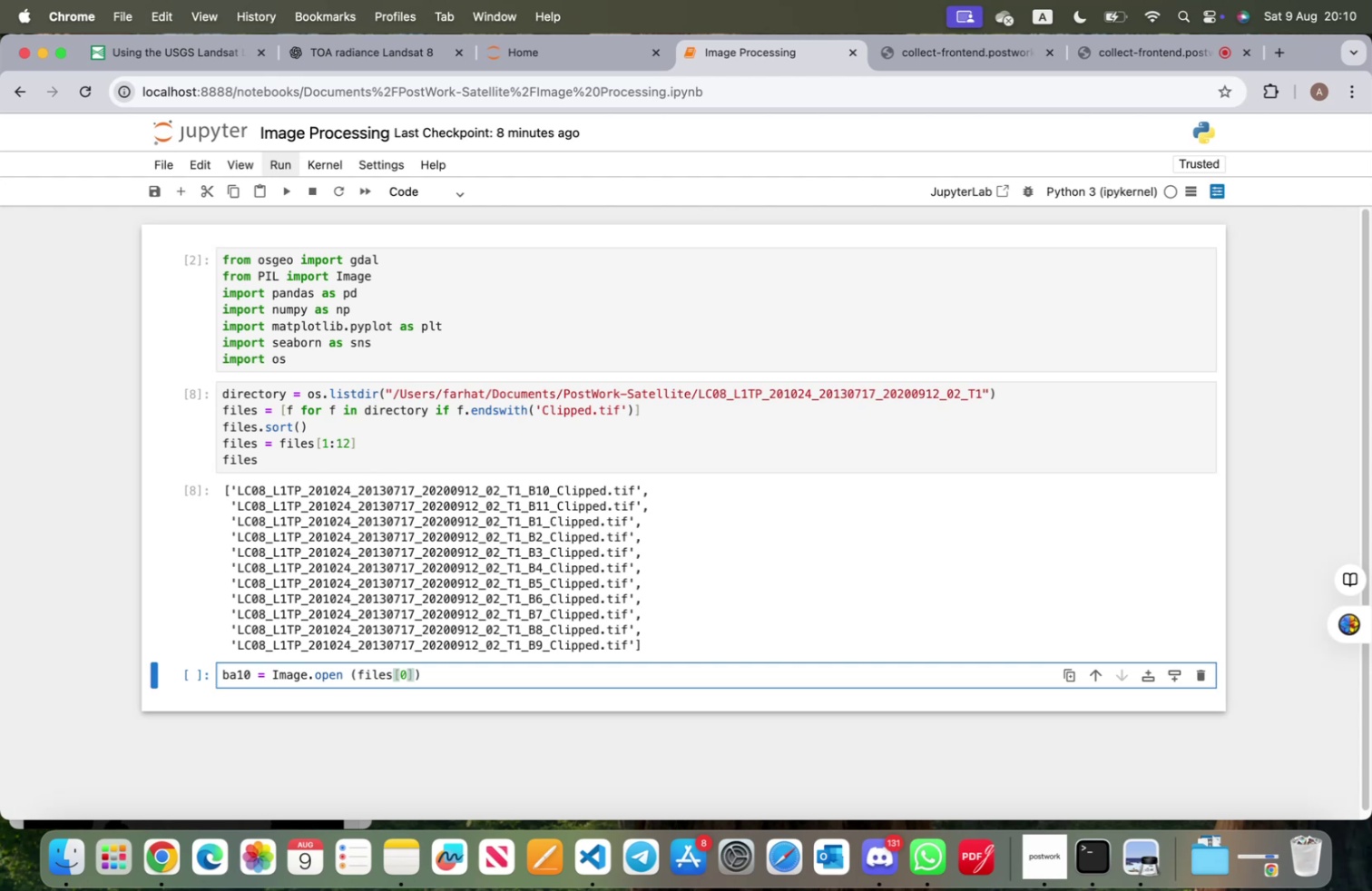 
key(ArrowRight)
 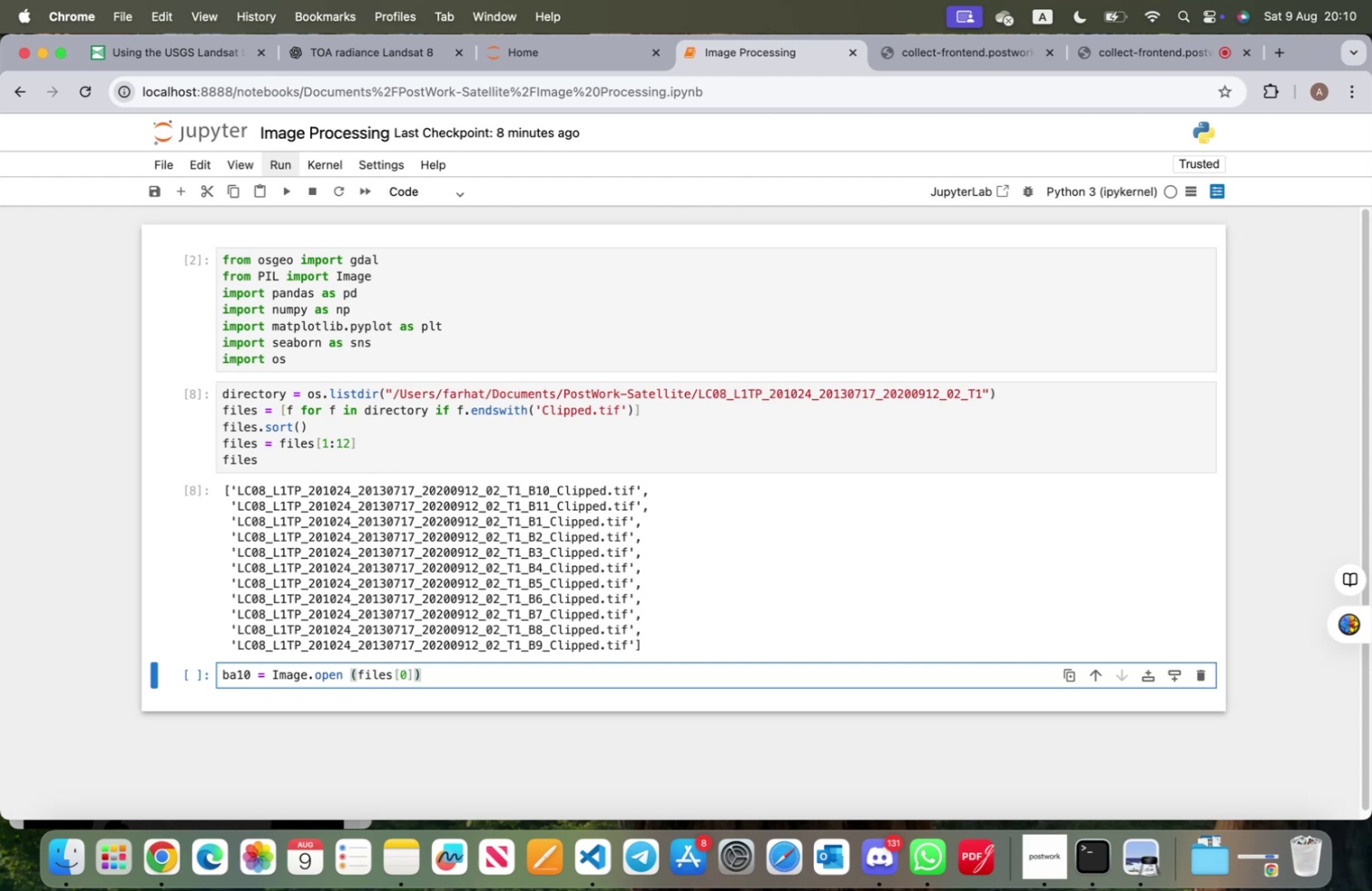 
wait(9.45)
 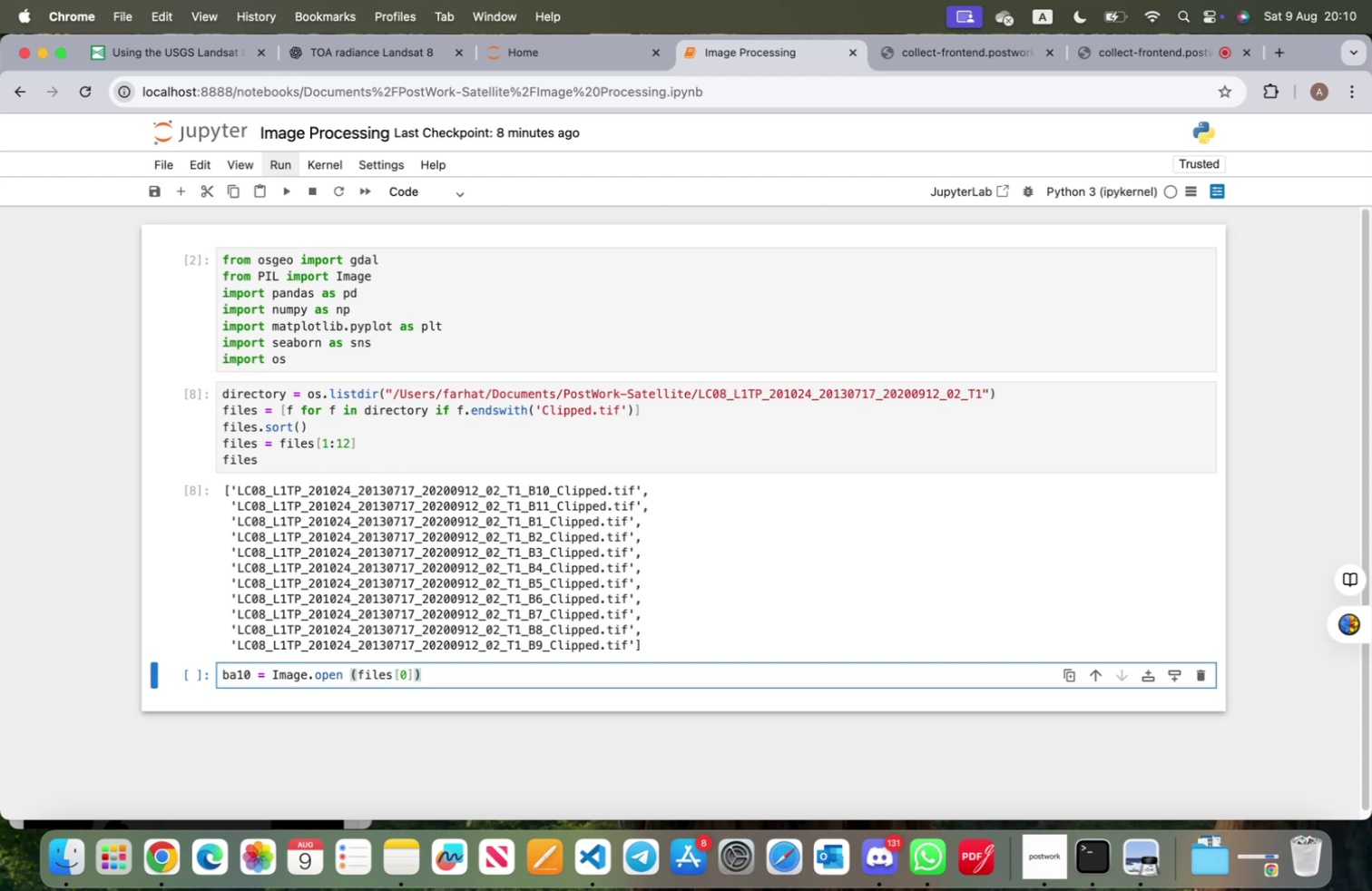 
key(Enter)
 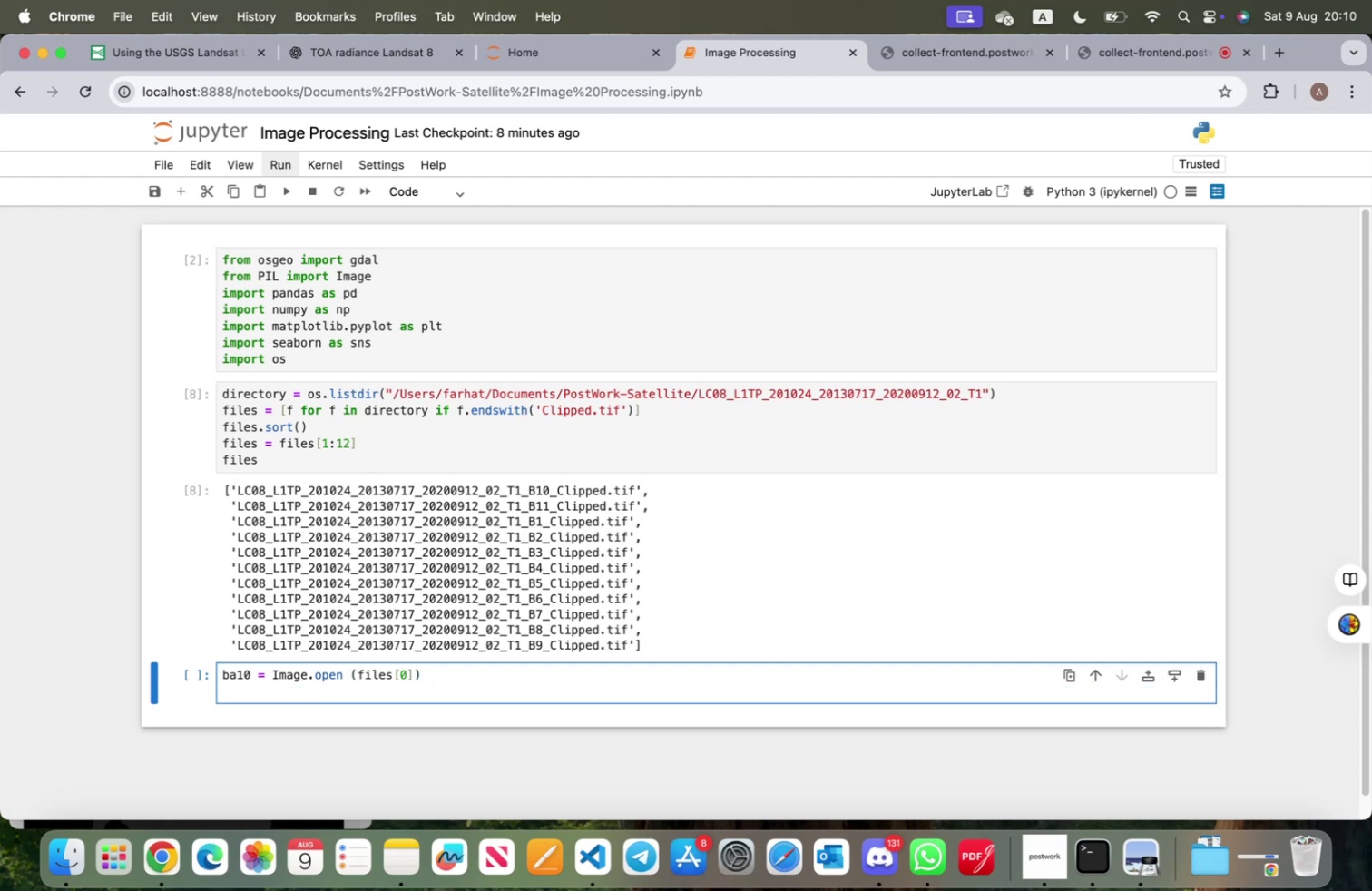 
type(ba11 = Image,)
key(Backspace)
type(.open (files[1)
 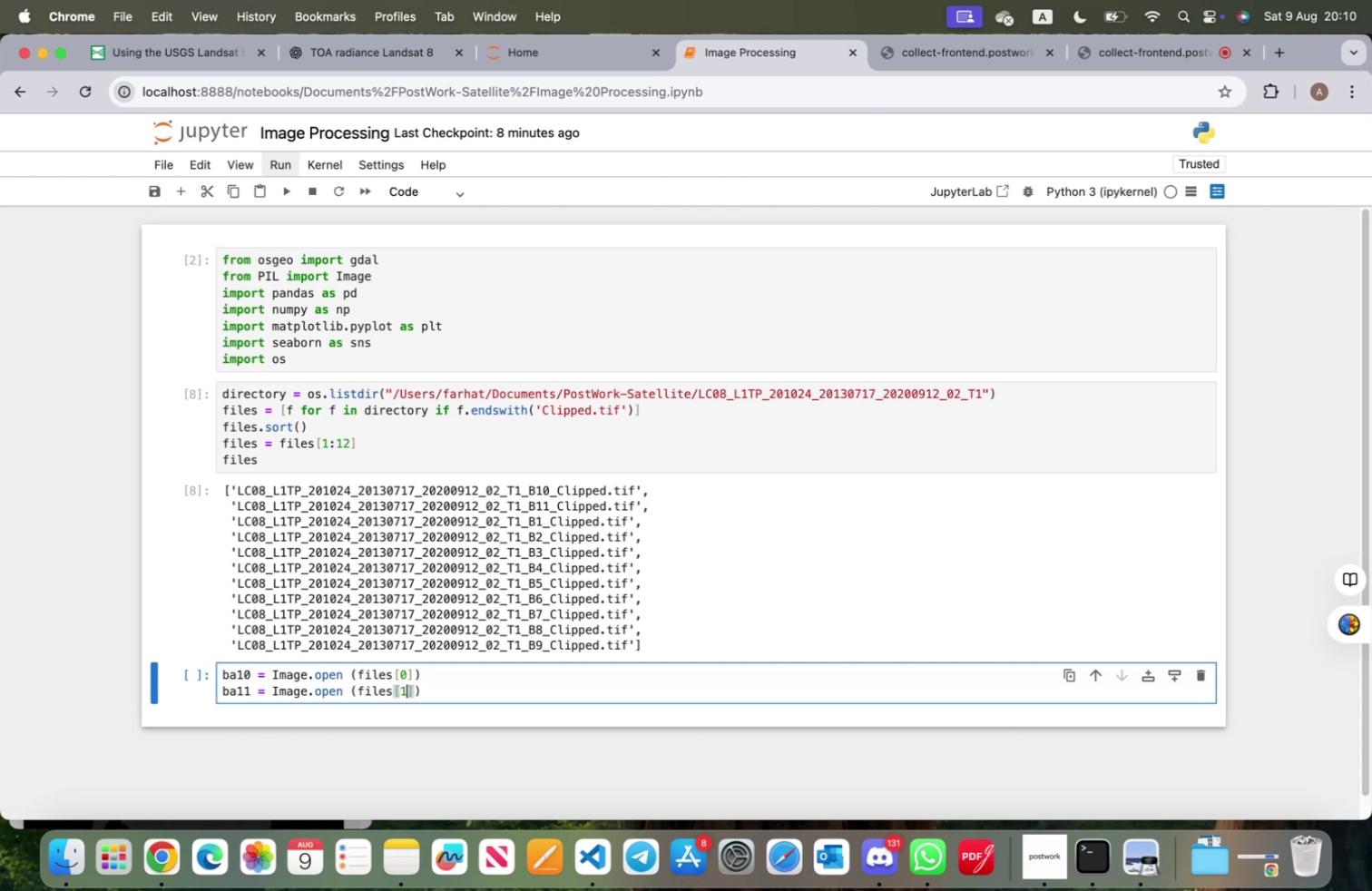 
 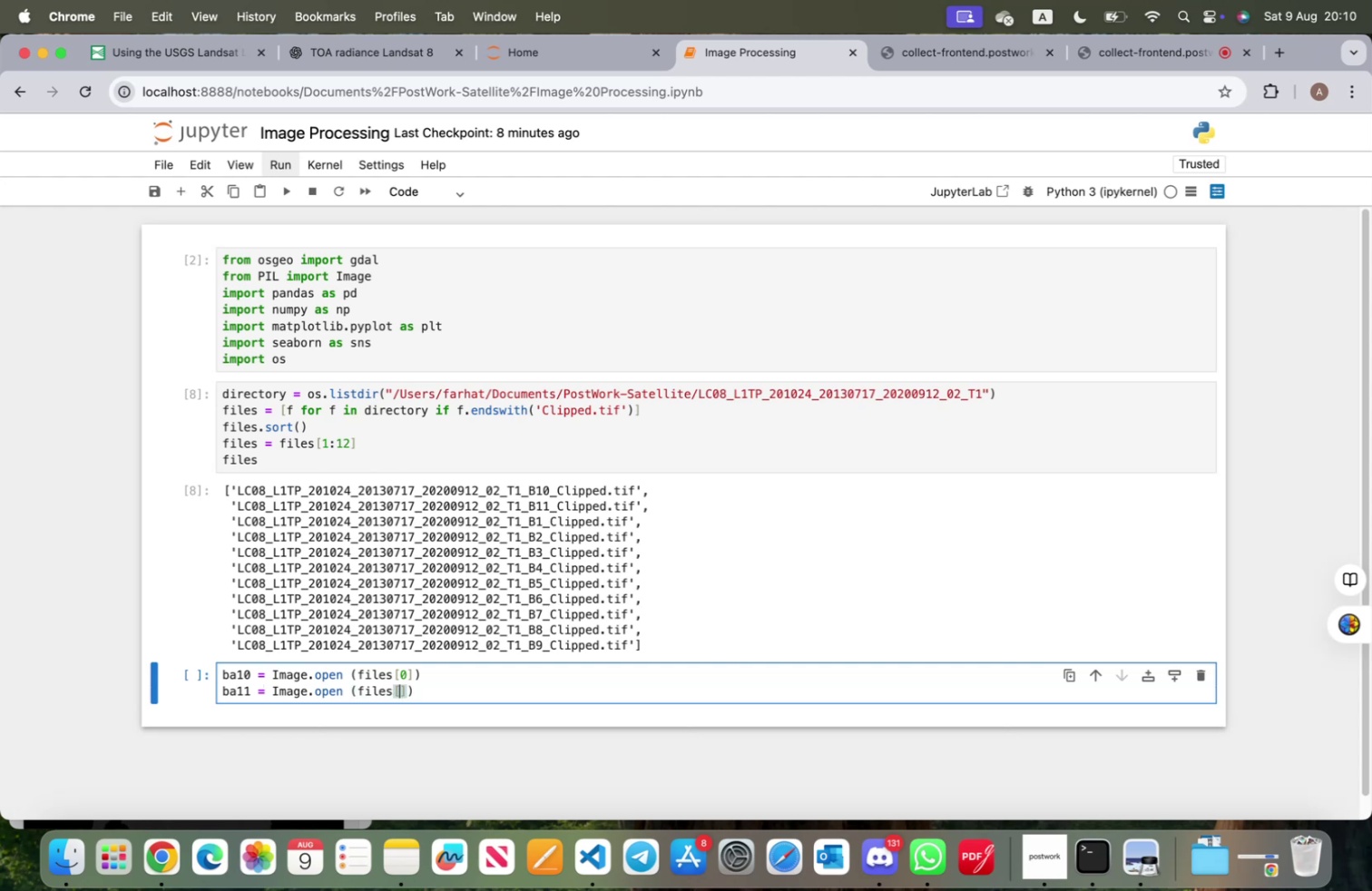 
key(ArrowRight)
 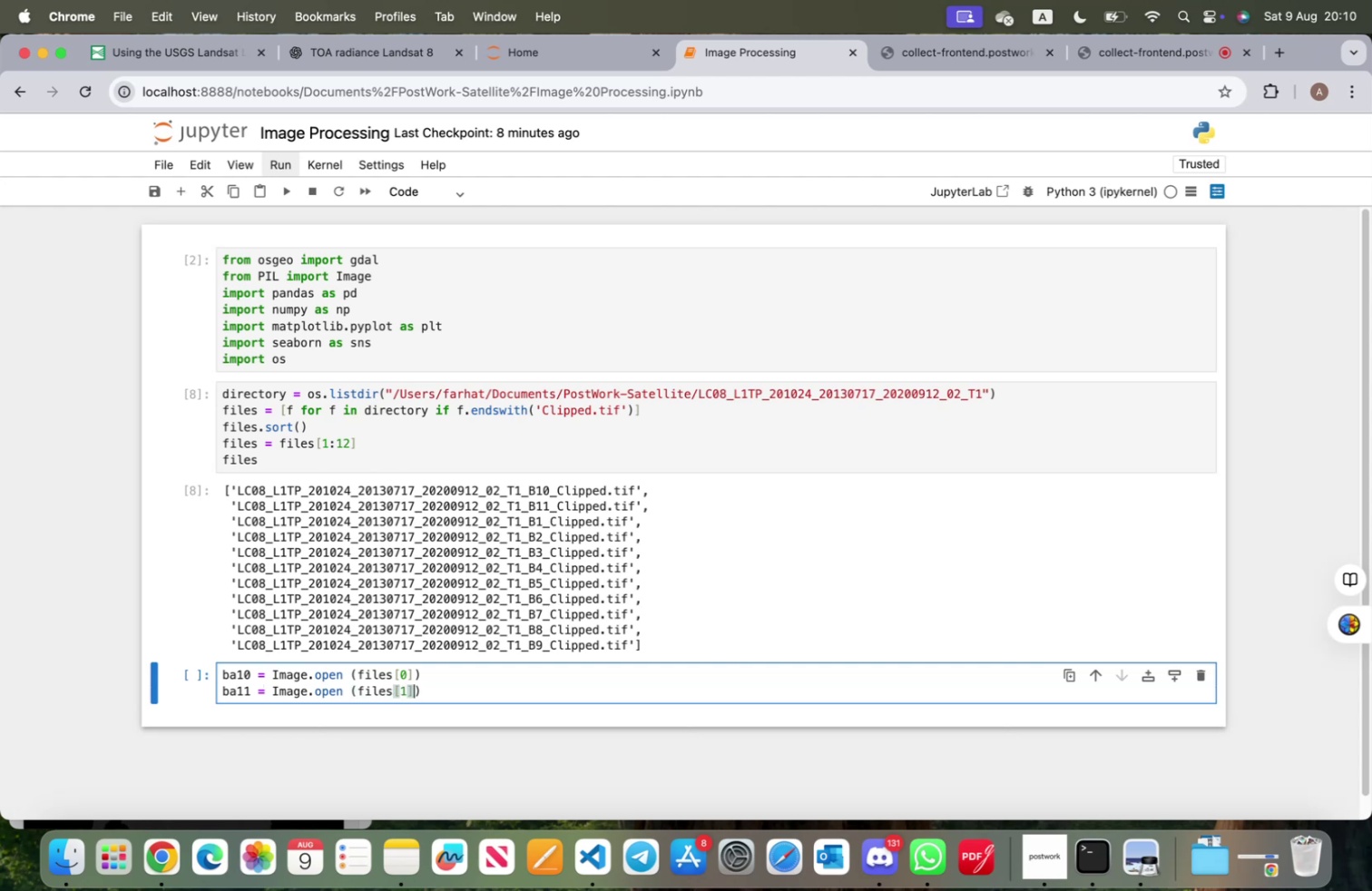 
key(ArrowRight)
 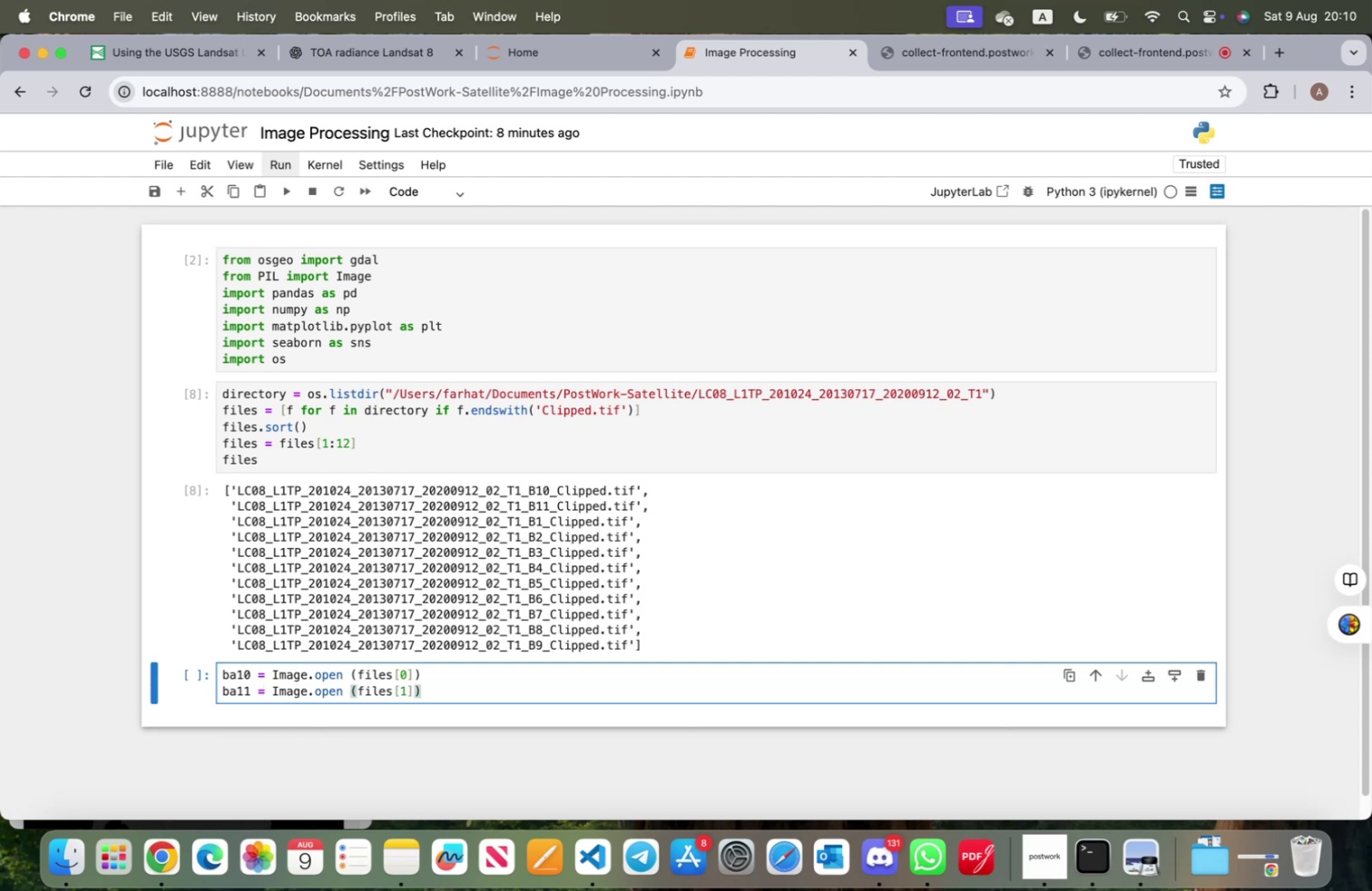 
key(Enter)
 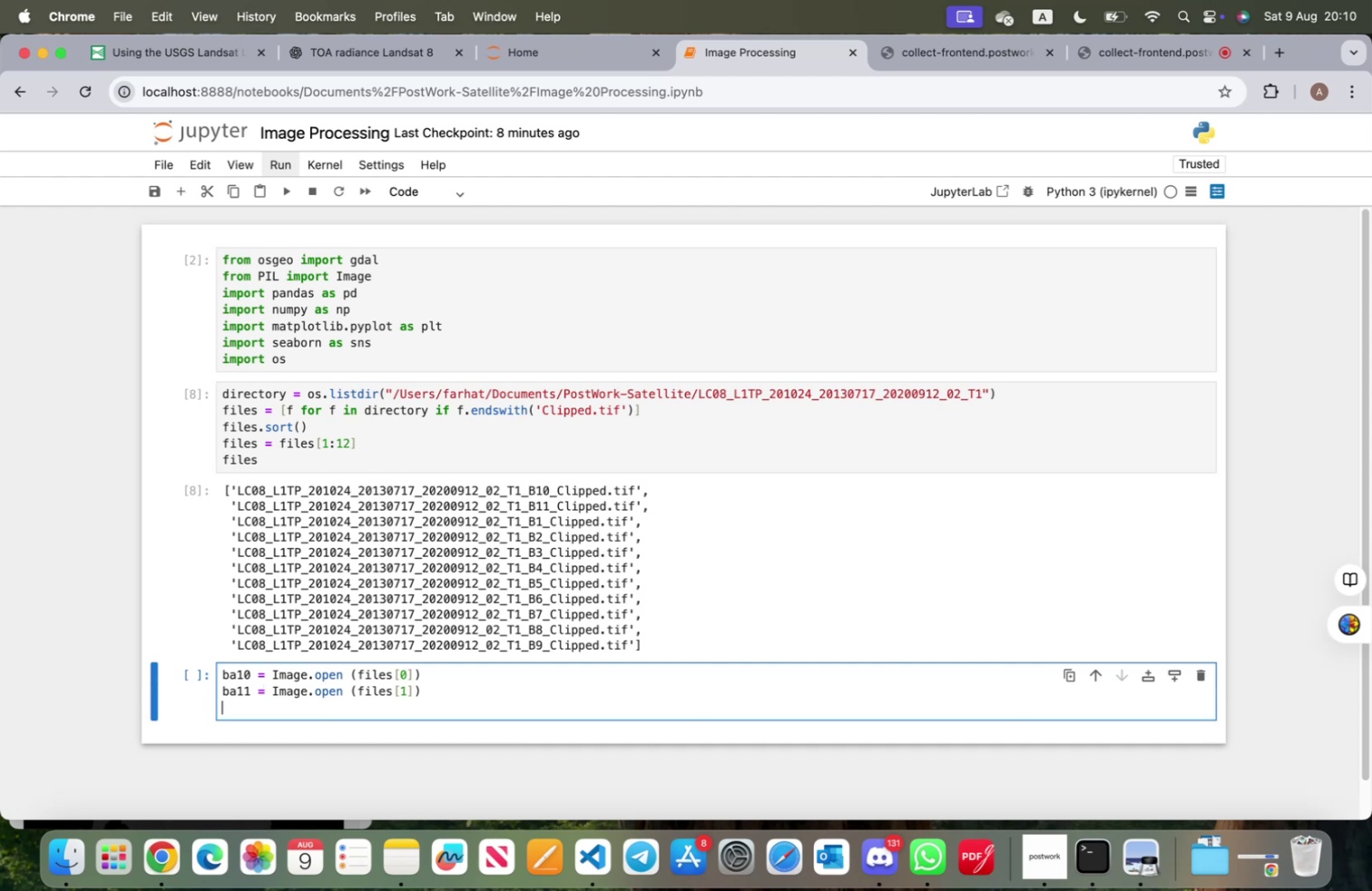 
wait(12.66)
 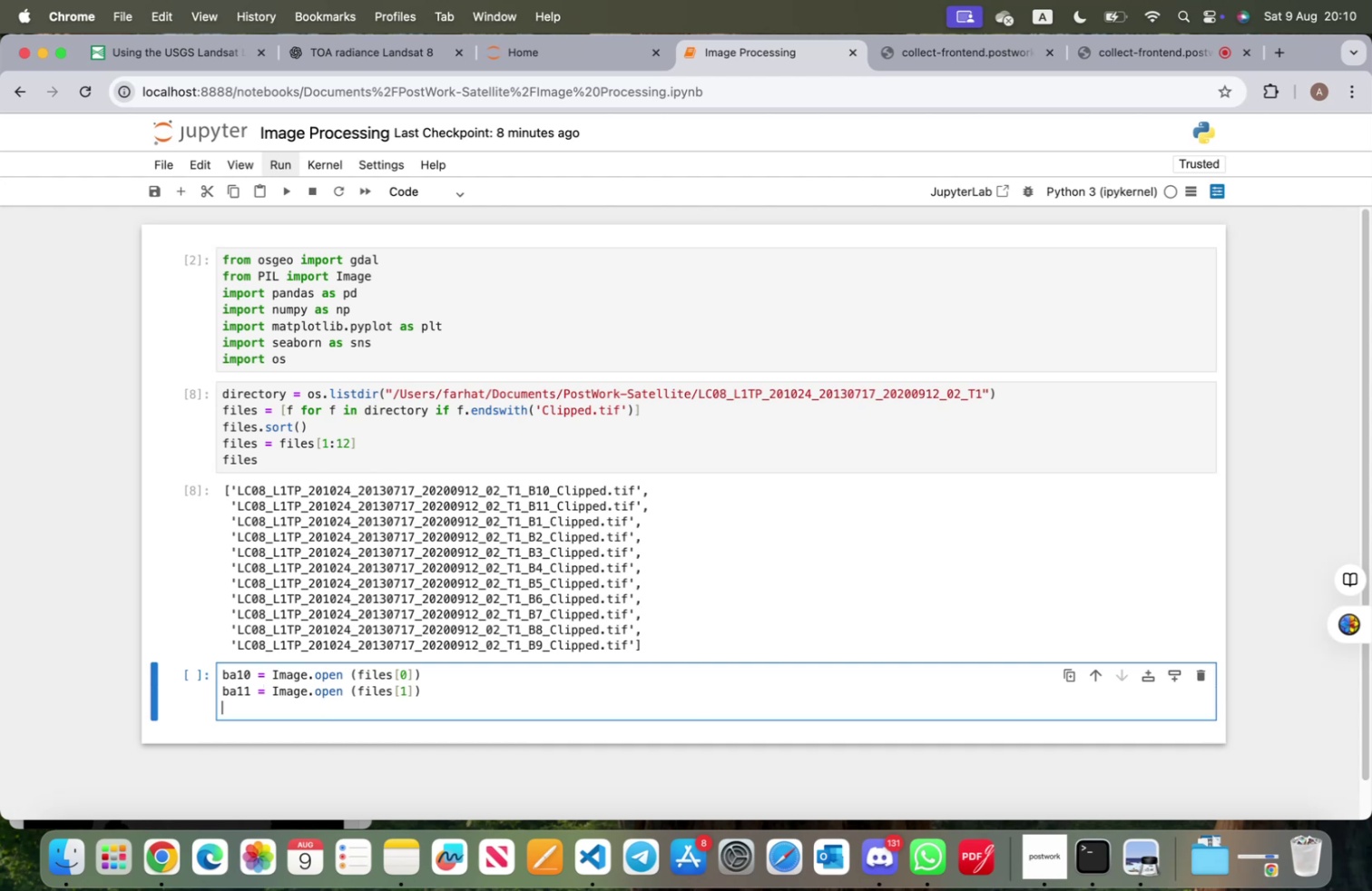 
type(ba1 = Image.open (files[2)
 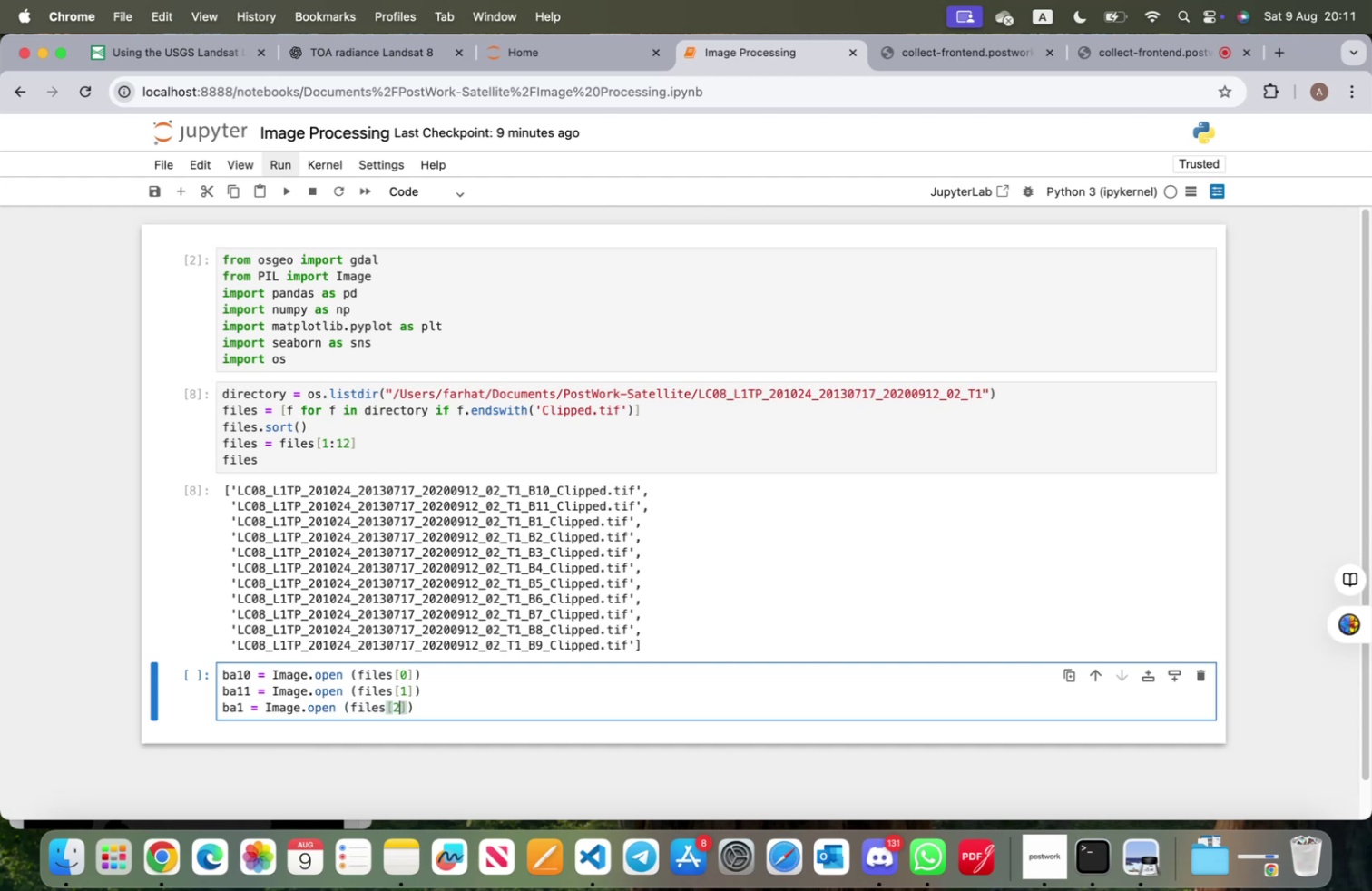 
key(ArrowRight)
 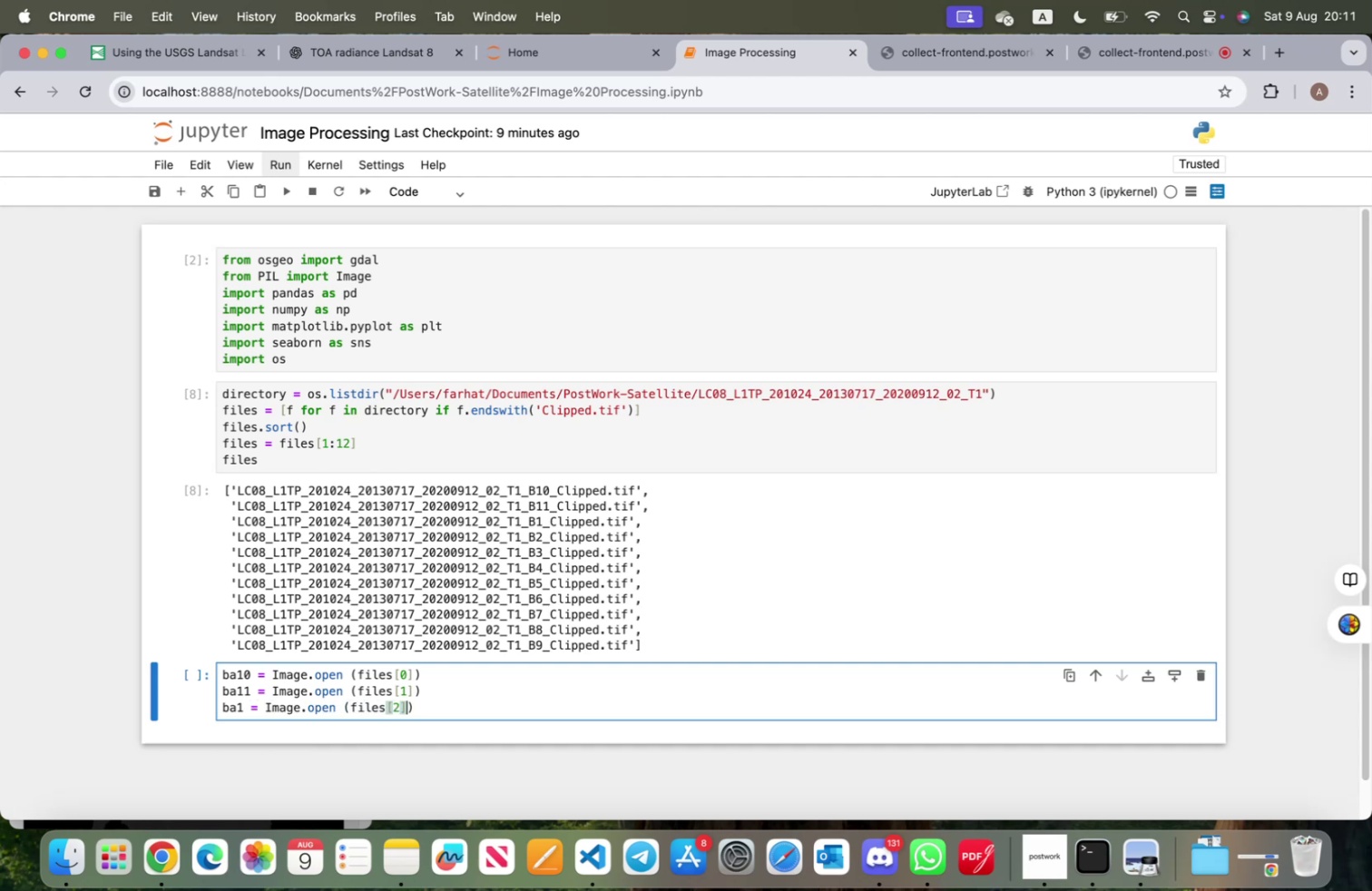 
key(ArrowRight)
 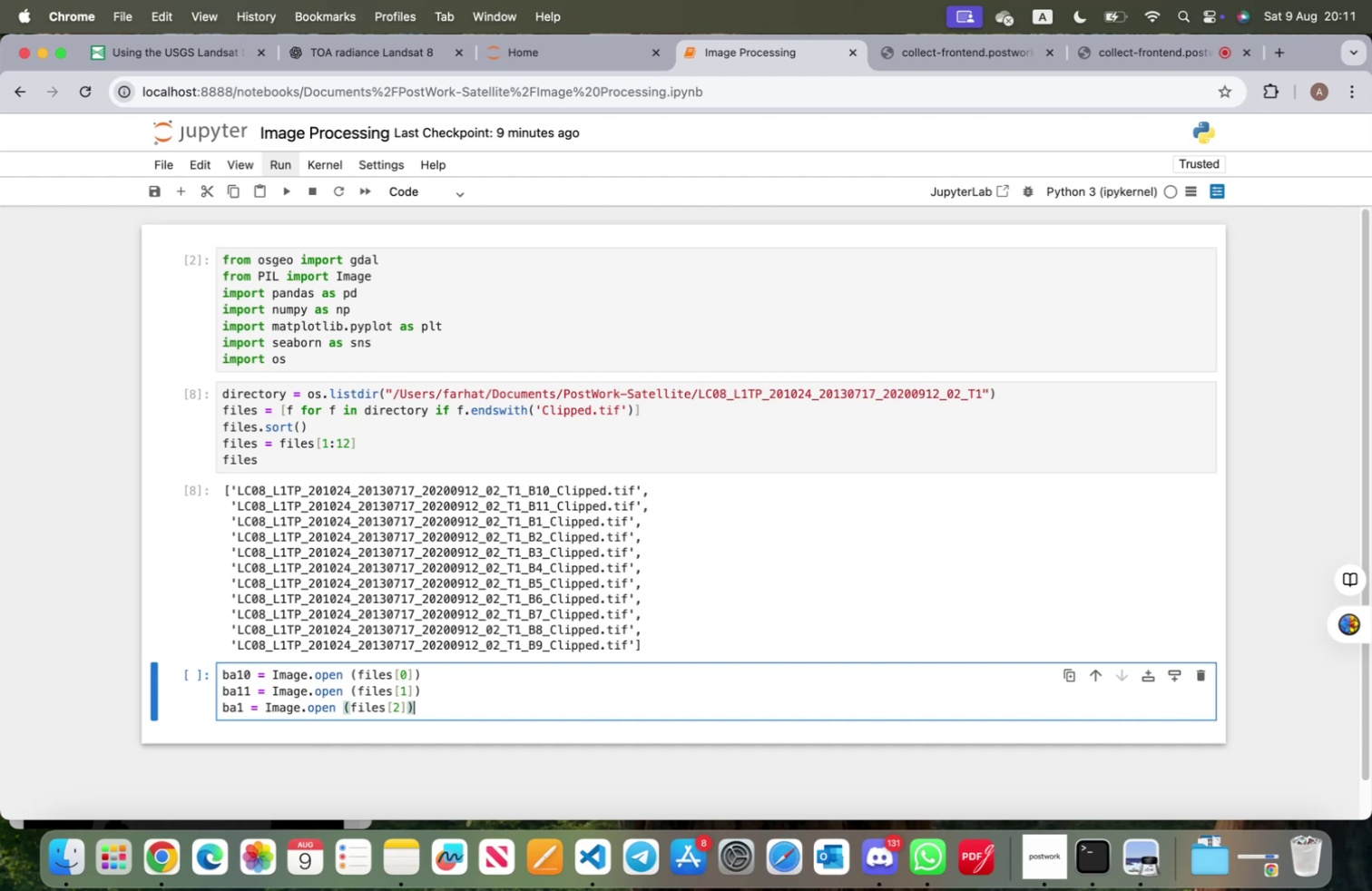 
left_click_drag(start_coordinate=[428, 704], to_coordinate=[224, 713])
 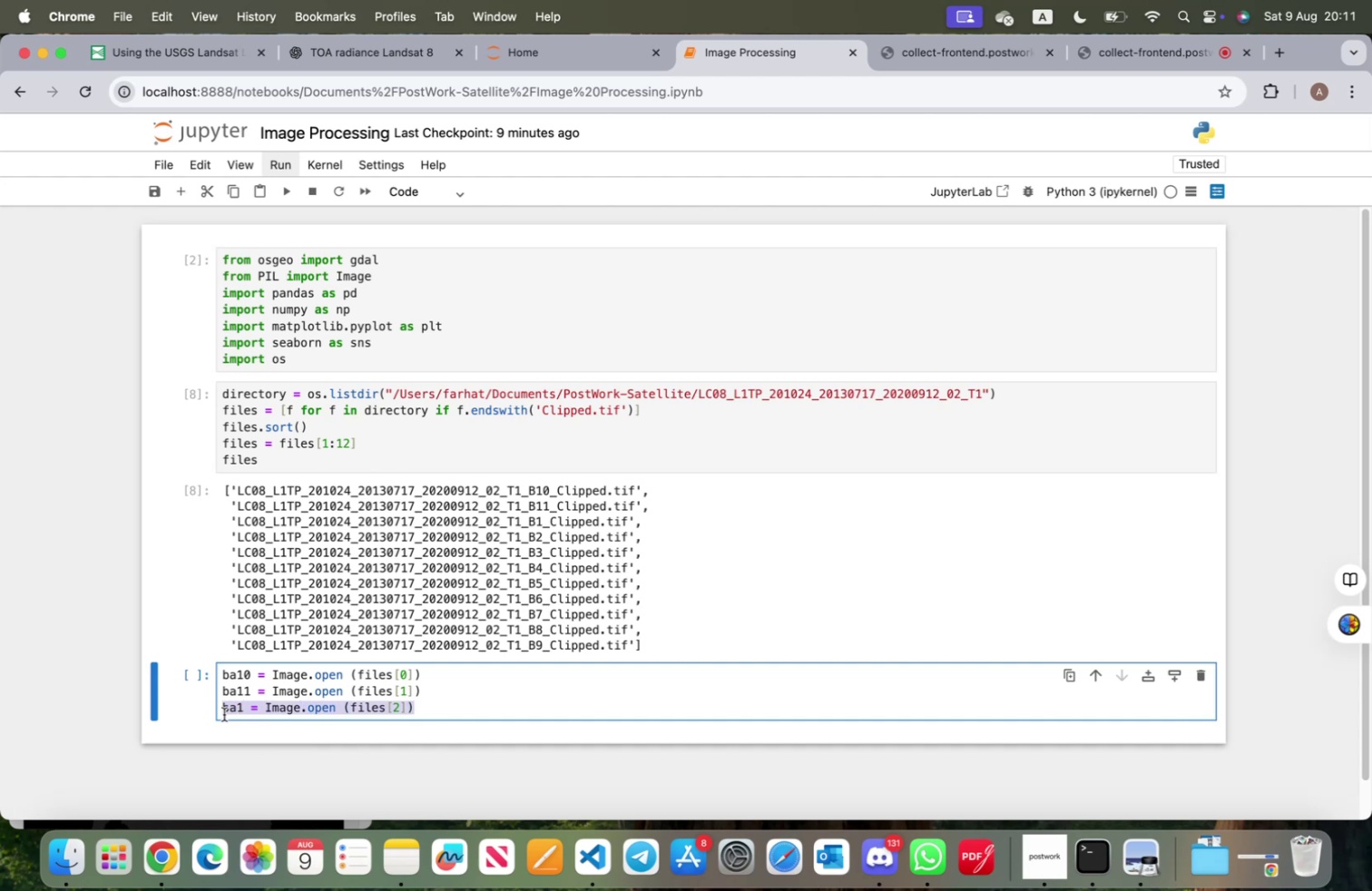 
key(Meta+CommandLeft)
 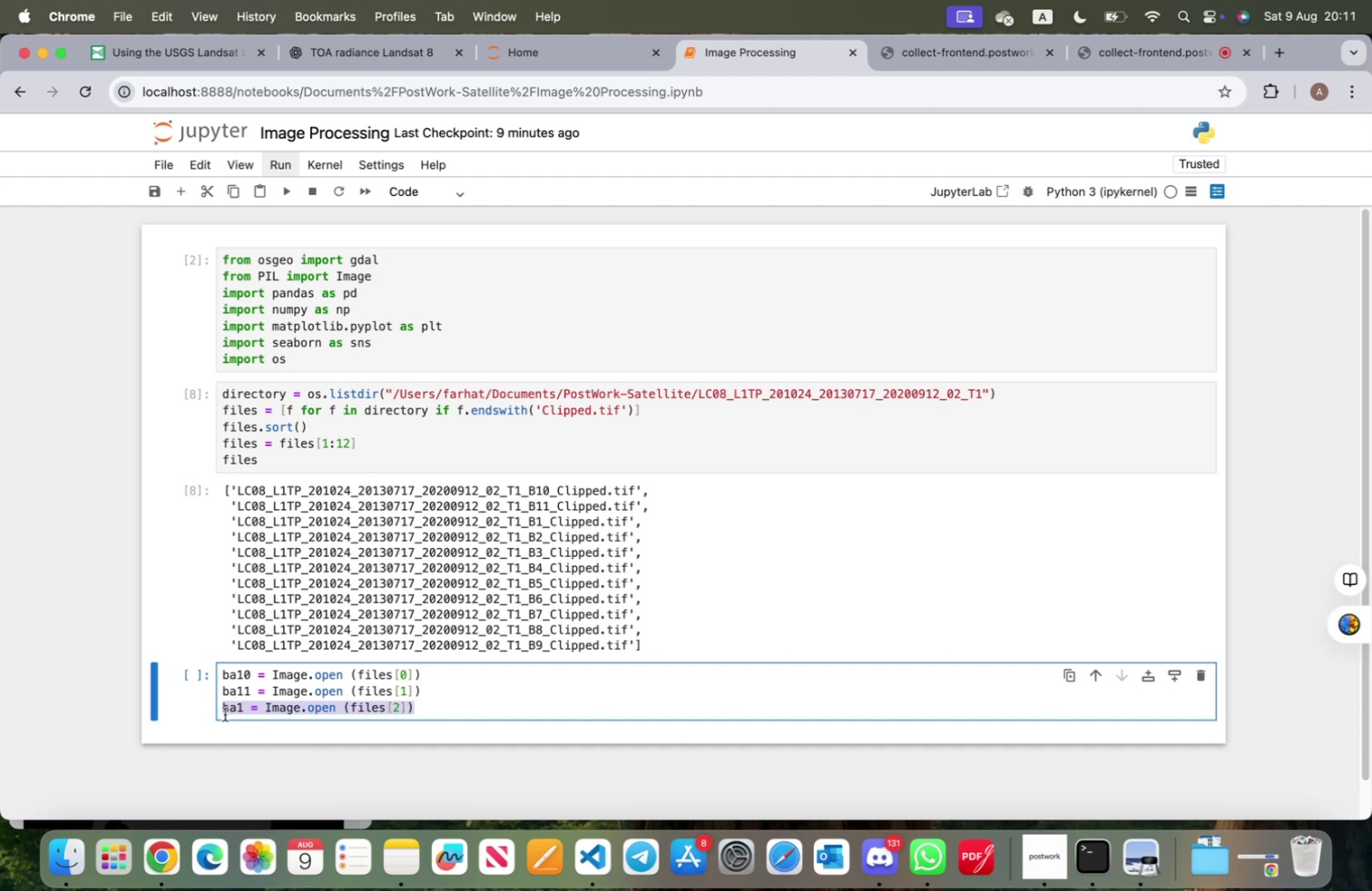 
key(Meta+C)
 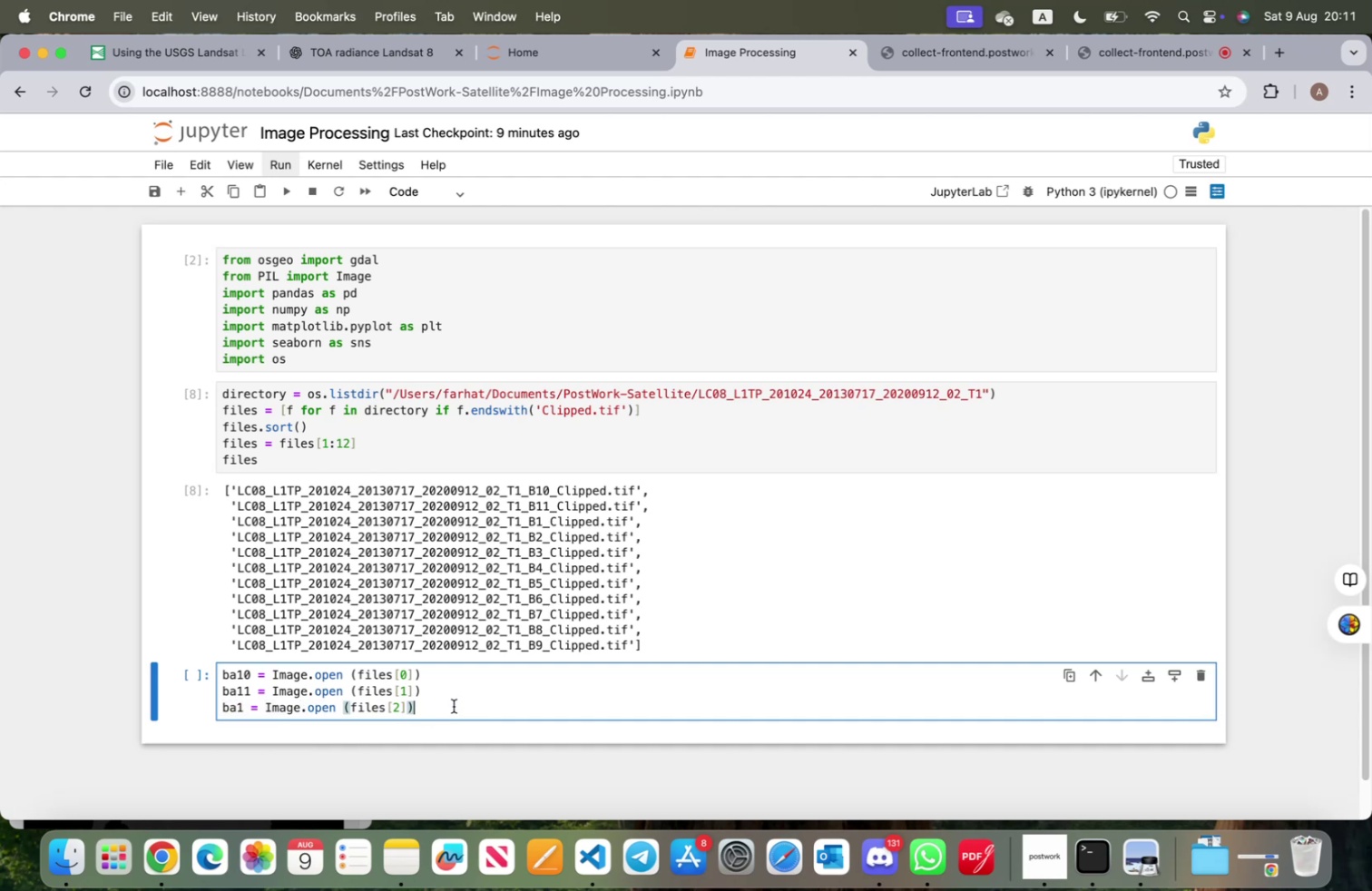 
key(Enter)
 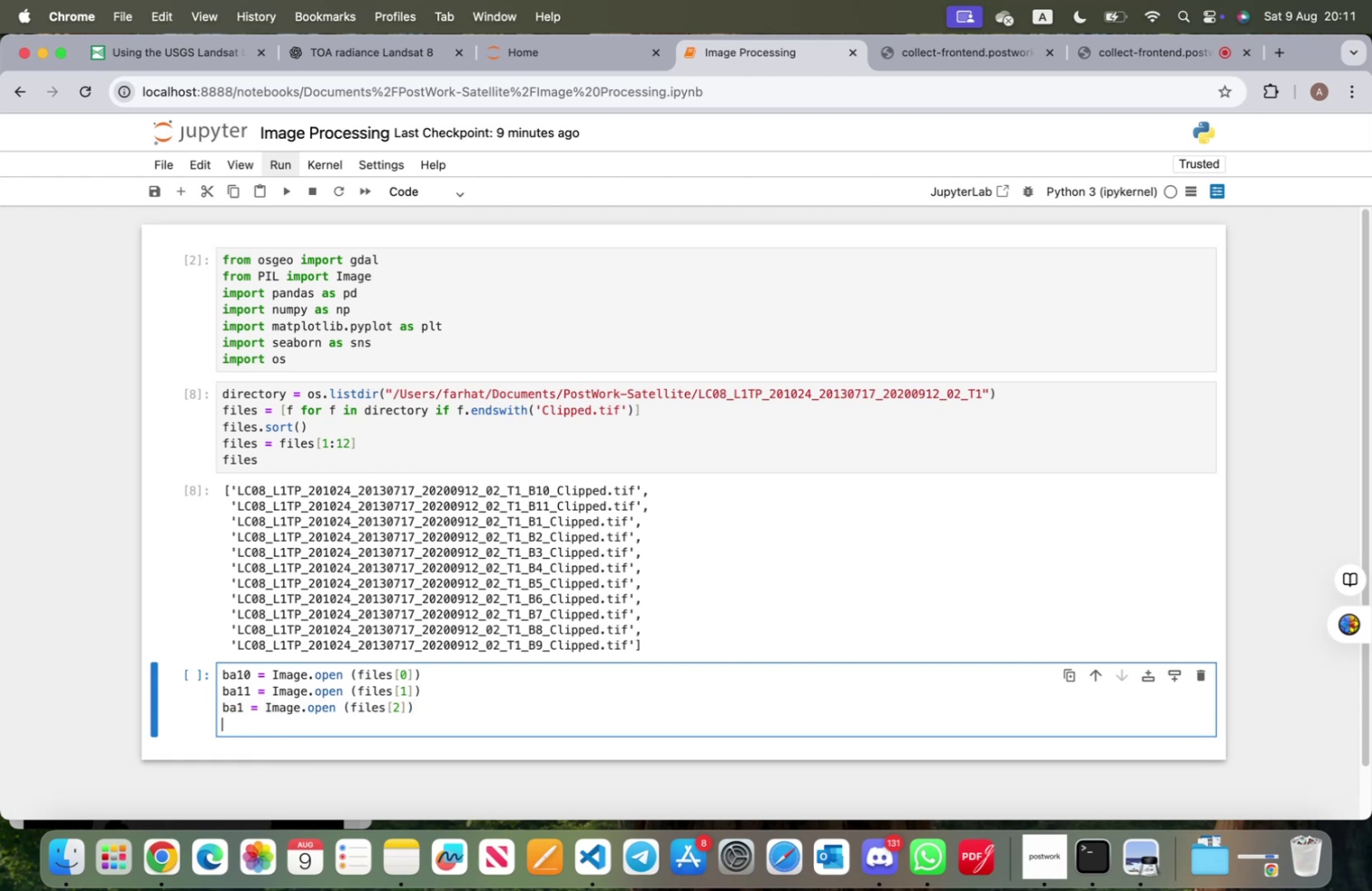 
key(Meta+CommandLeft)
 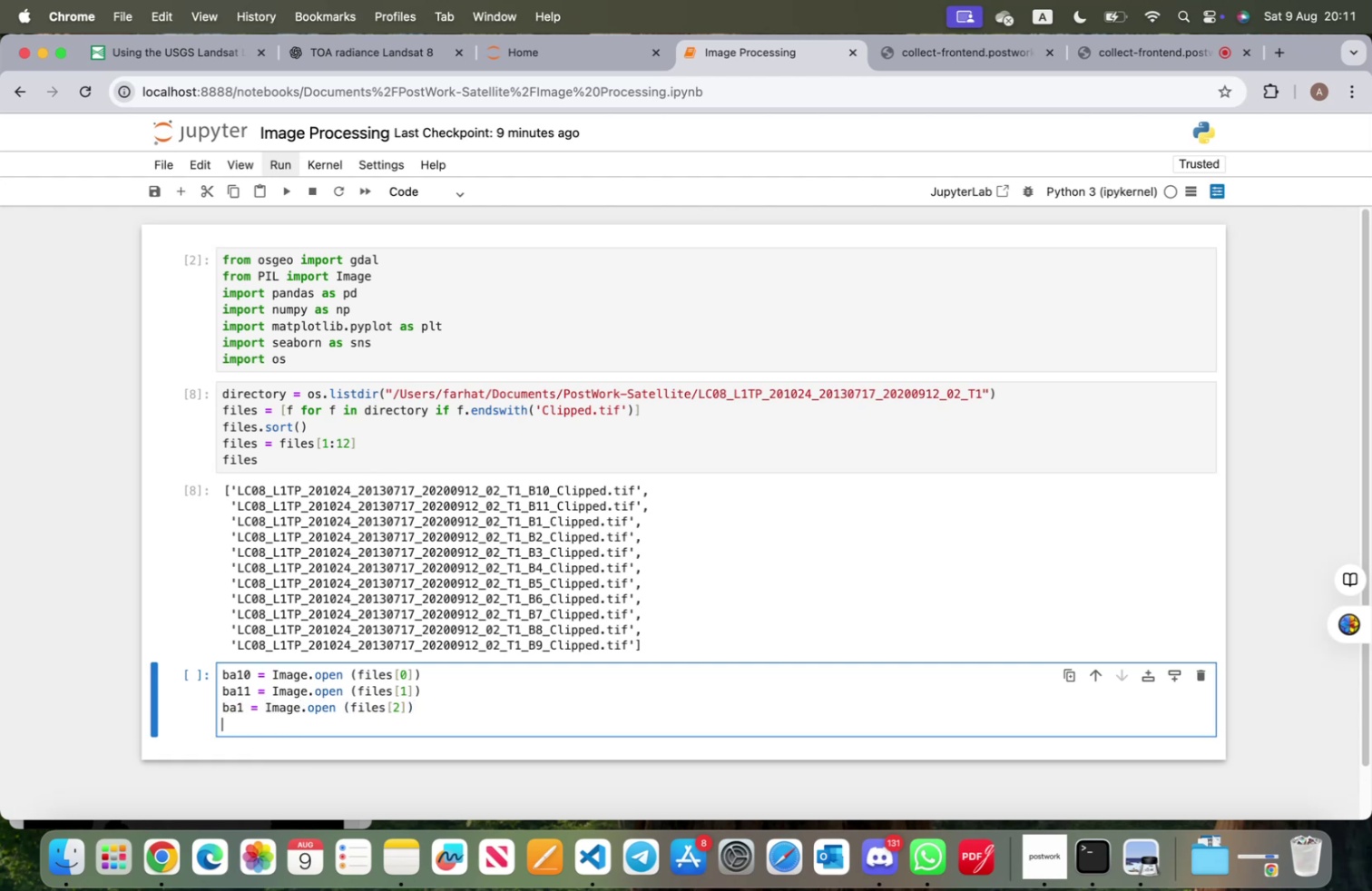 
key(Meta+V)
 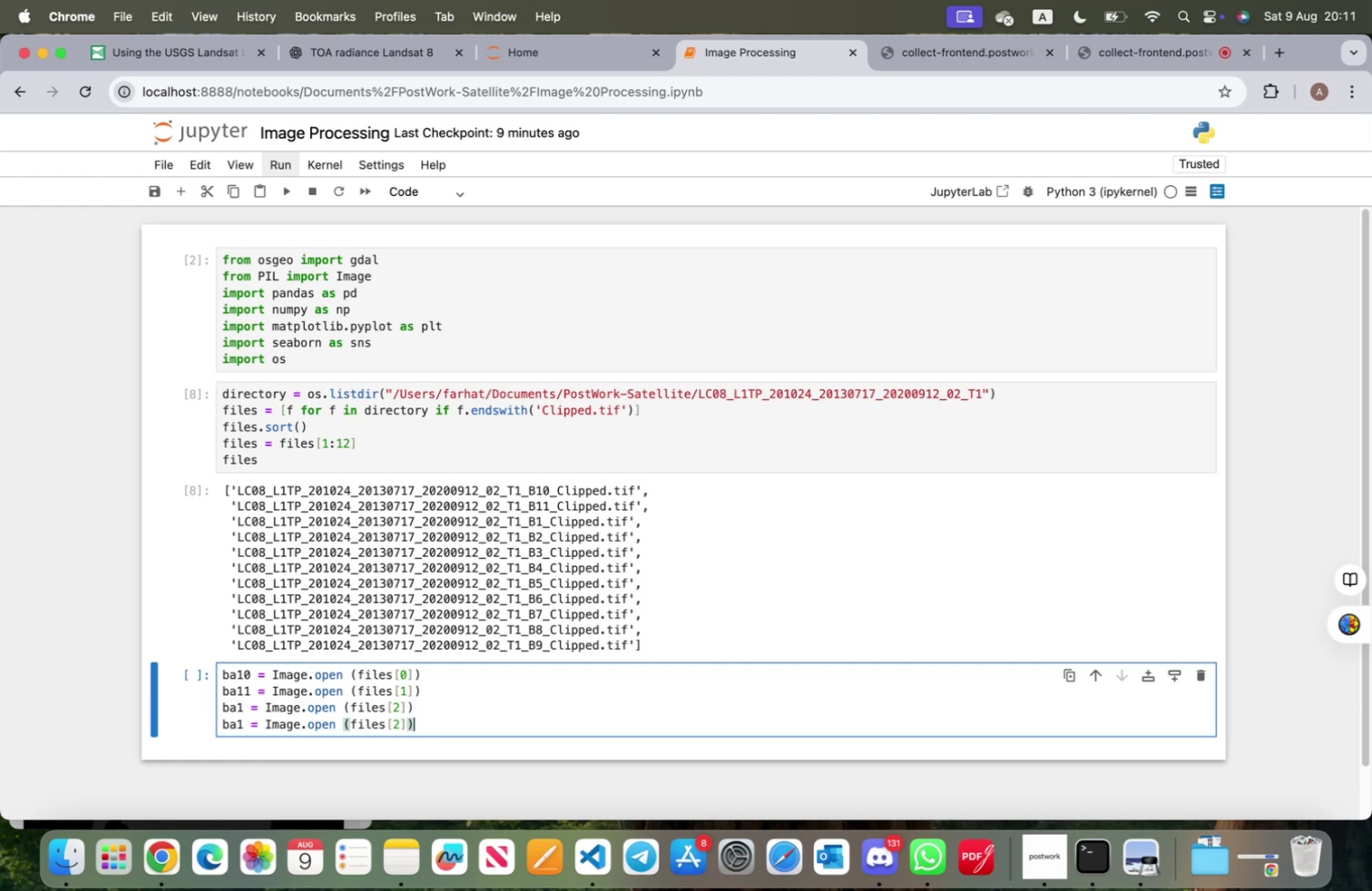 
key(Enter)
 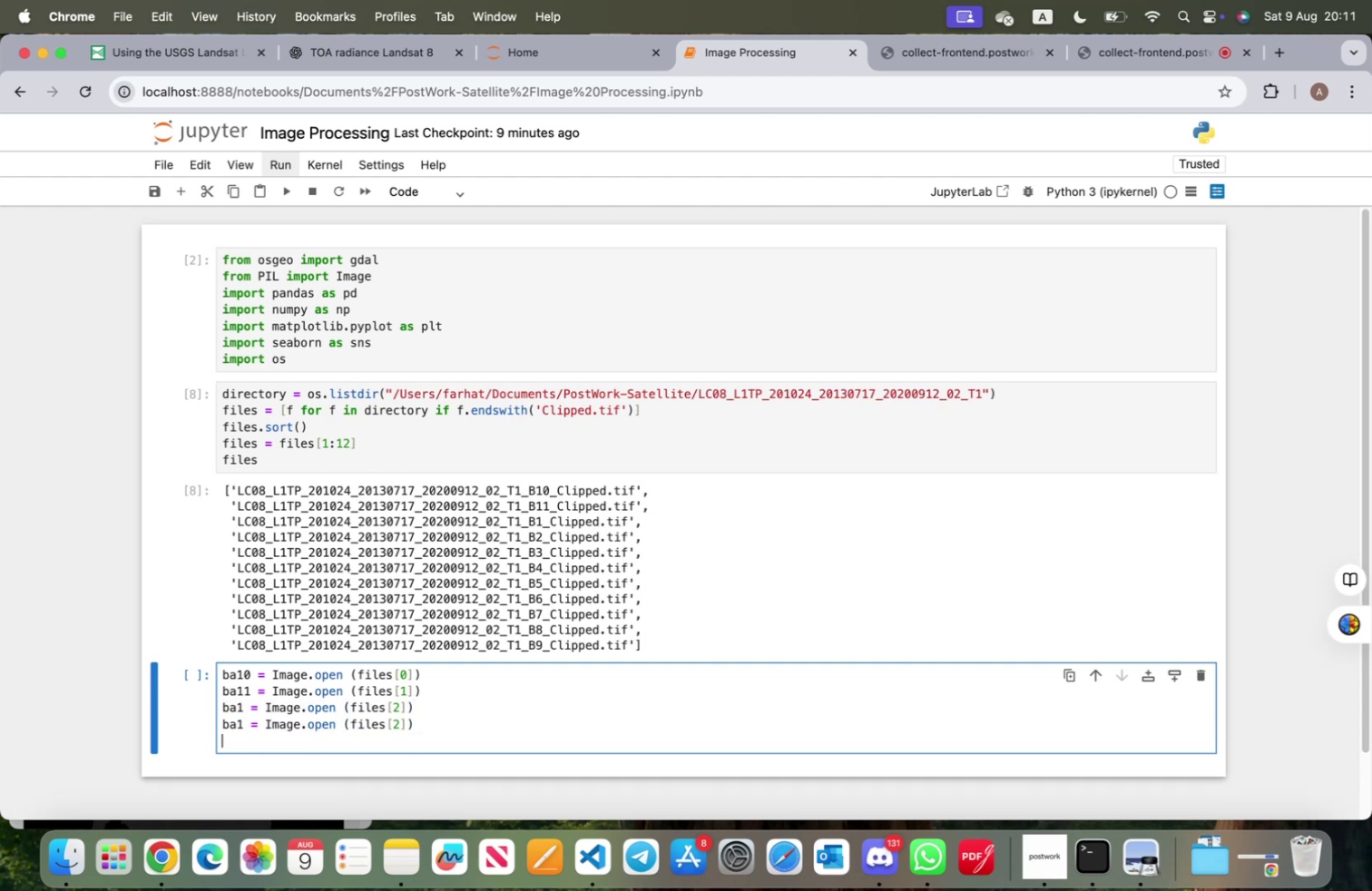 
key(Meta+CommandLeft)
 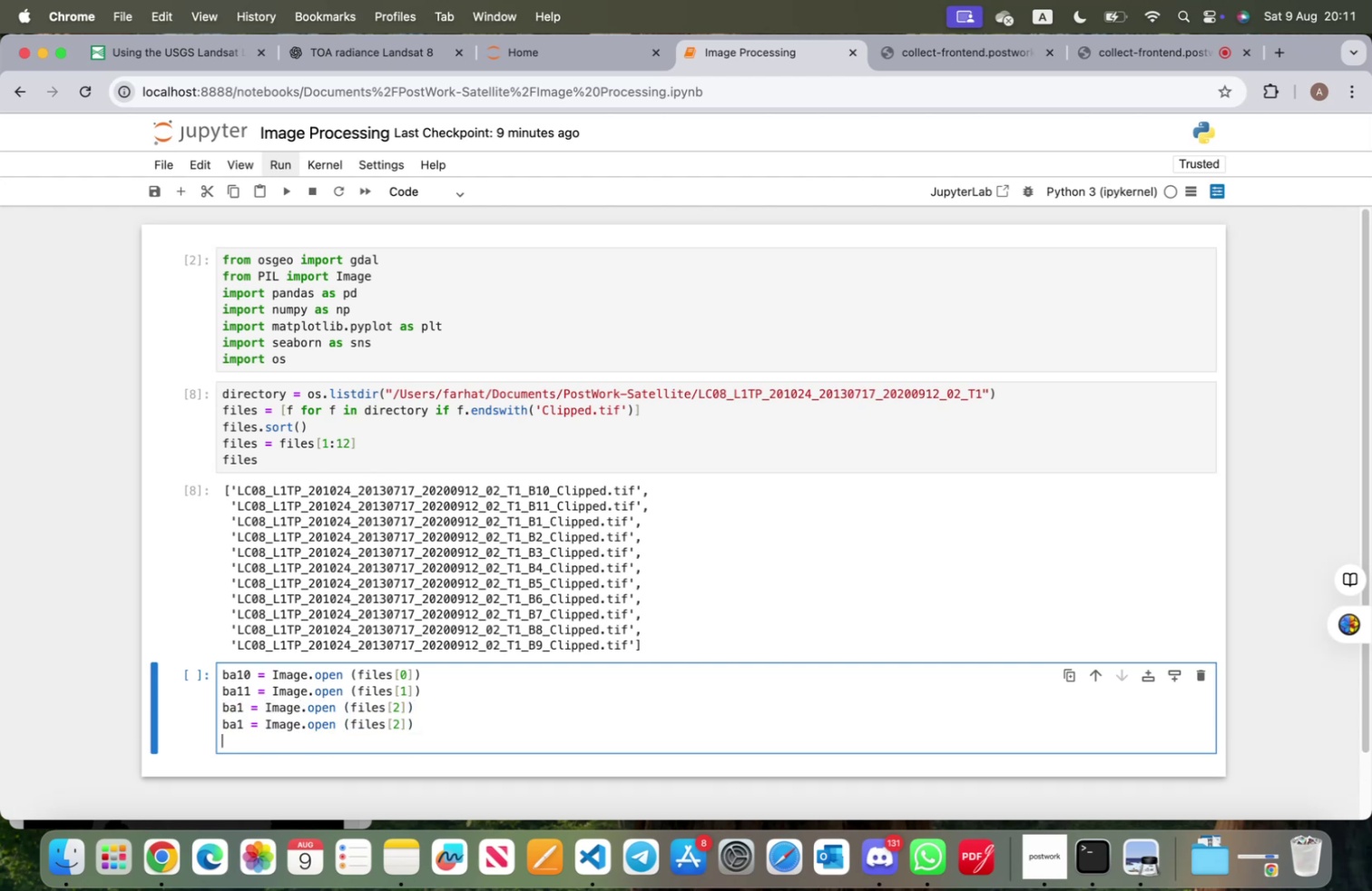 
key(Meta+V)
 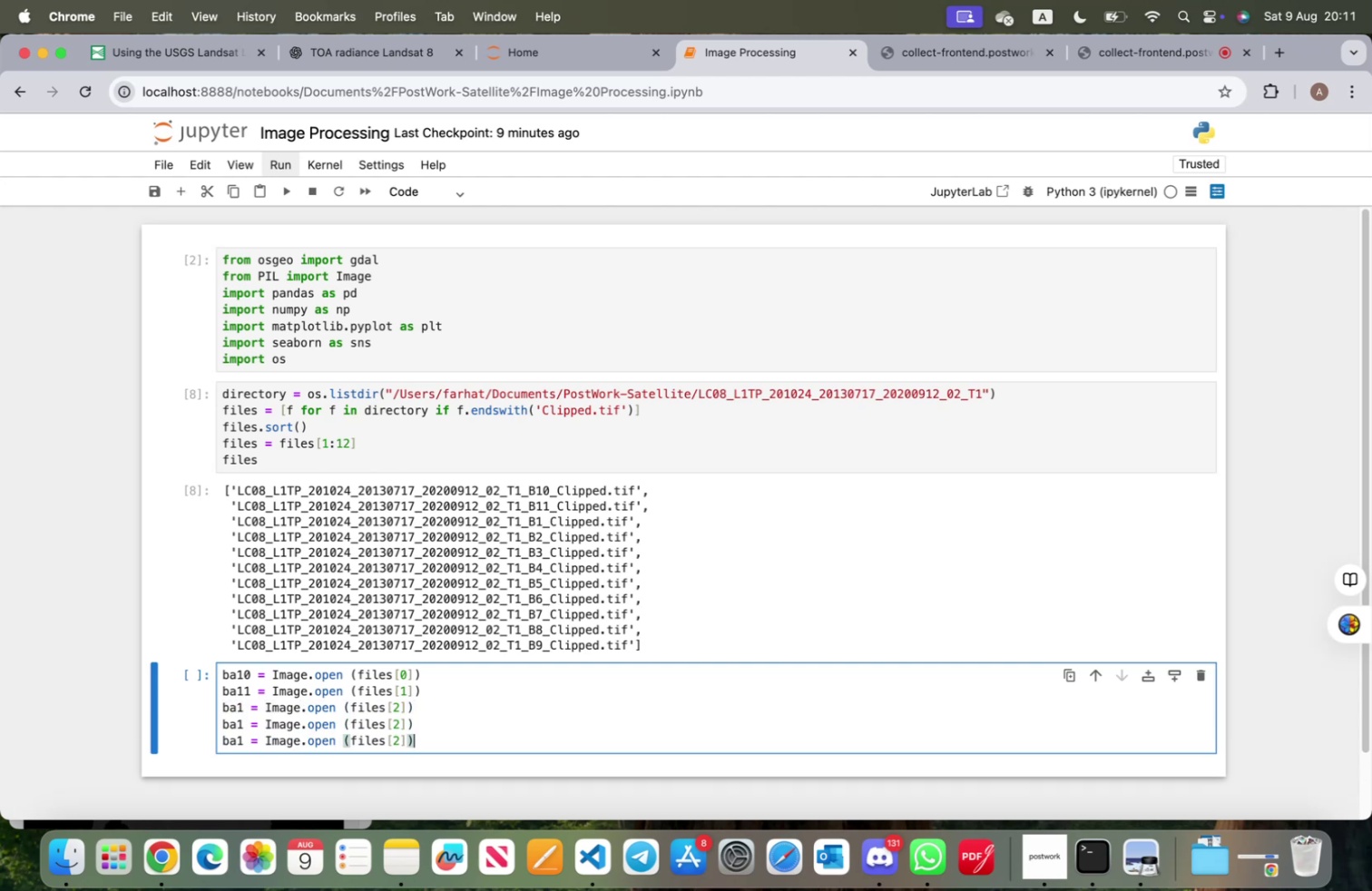 
key(Enter)
 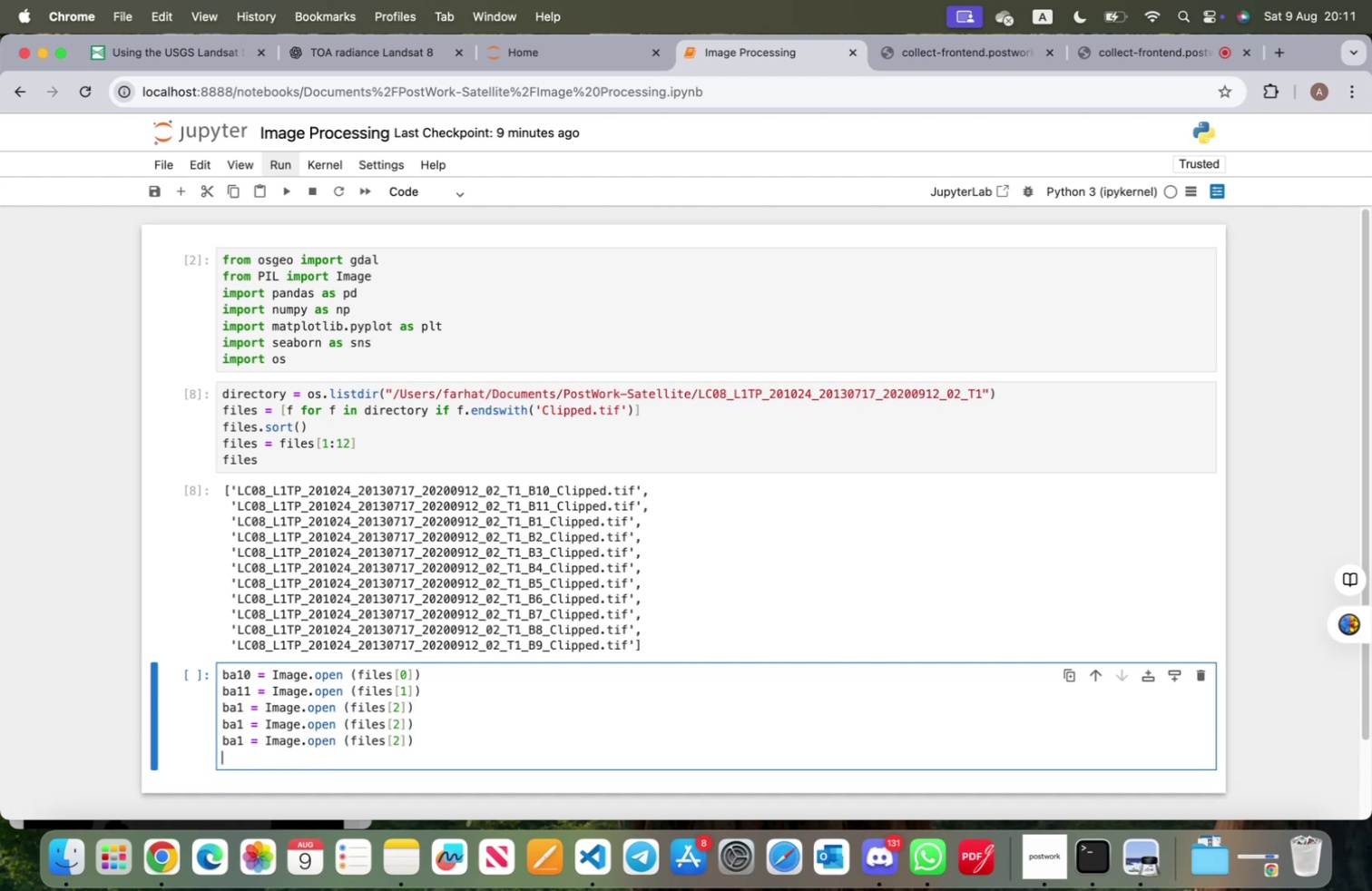 
key(Meta+CommandLeft)
 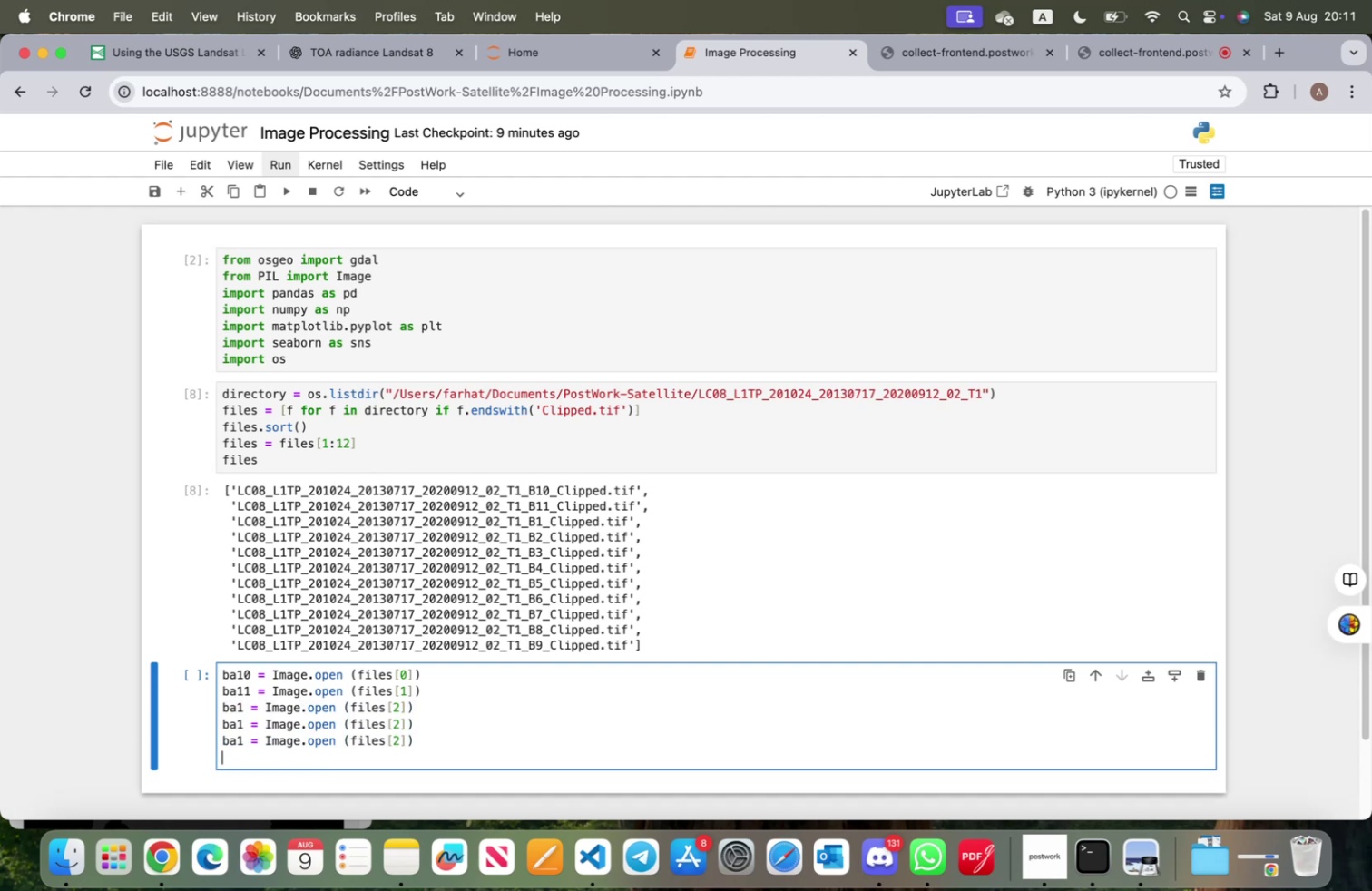 
key(Meta+V)
 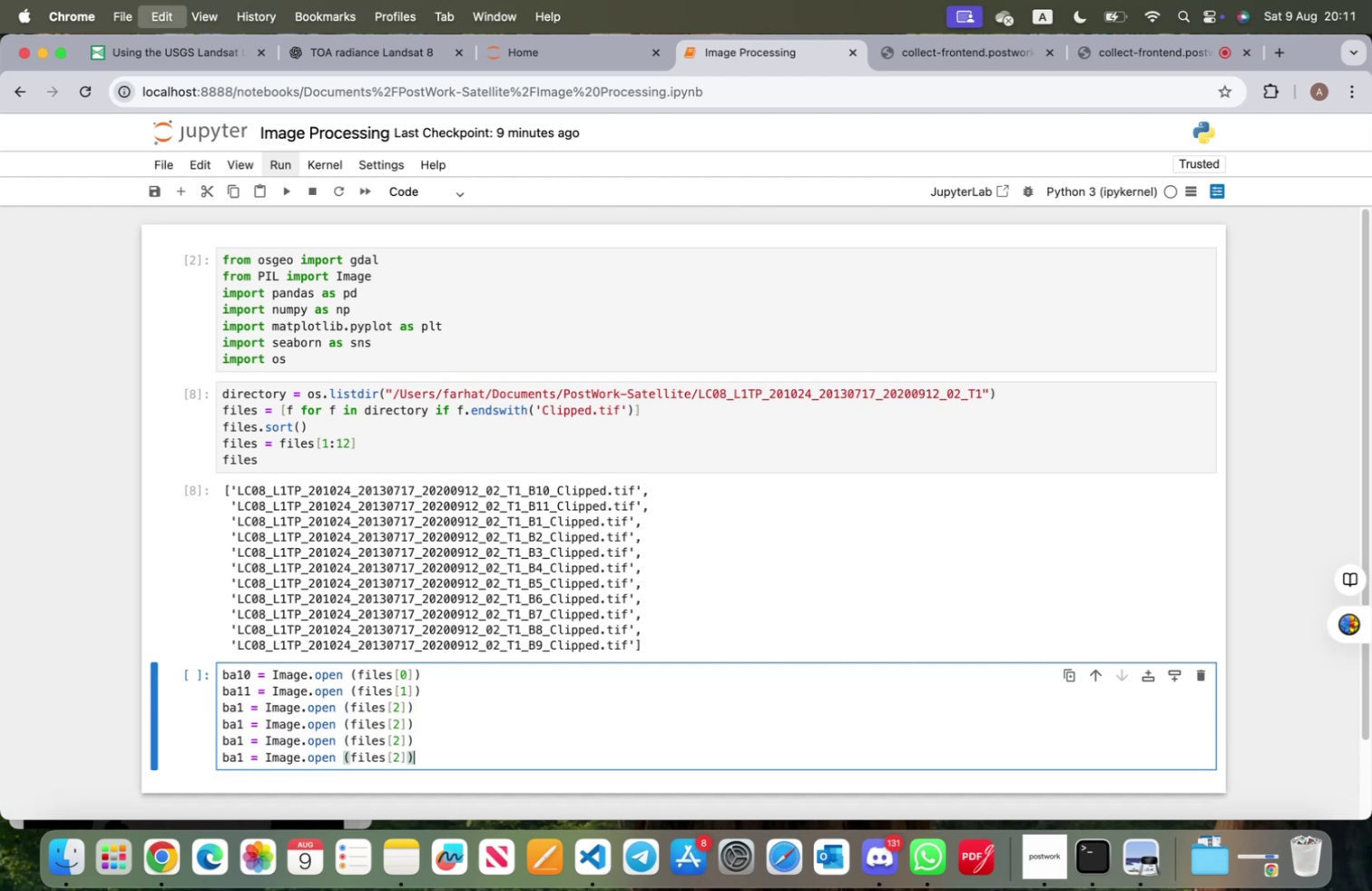 
key(Enter)
 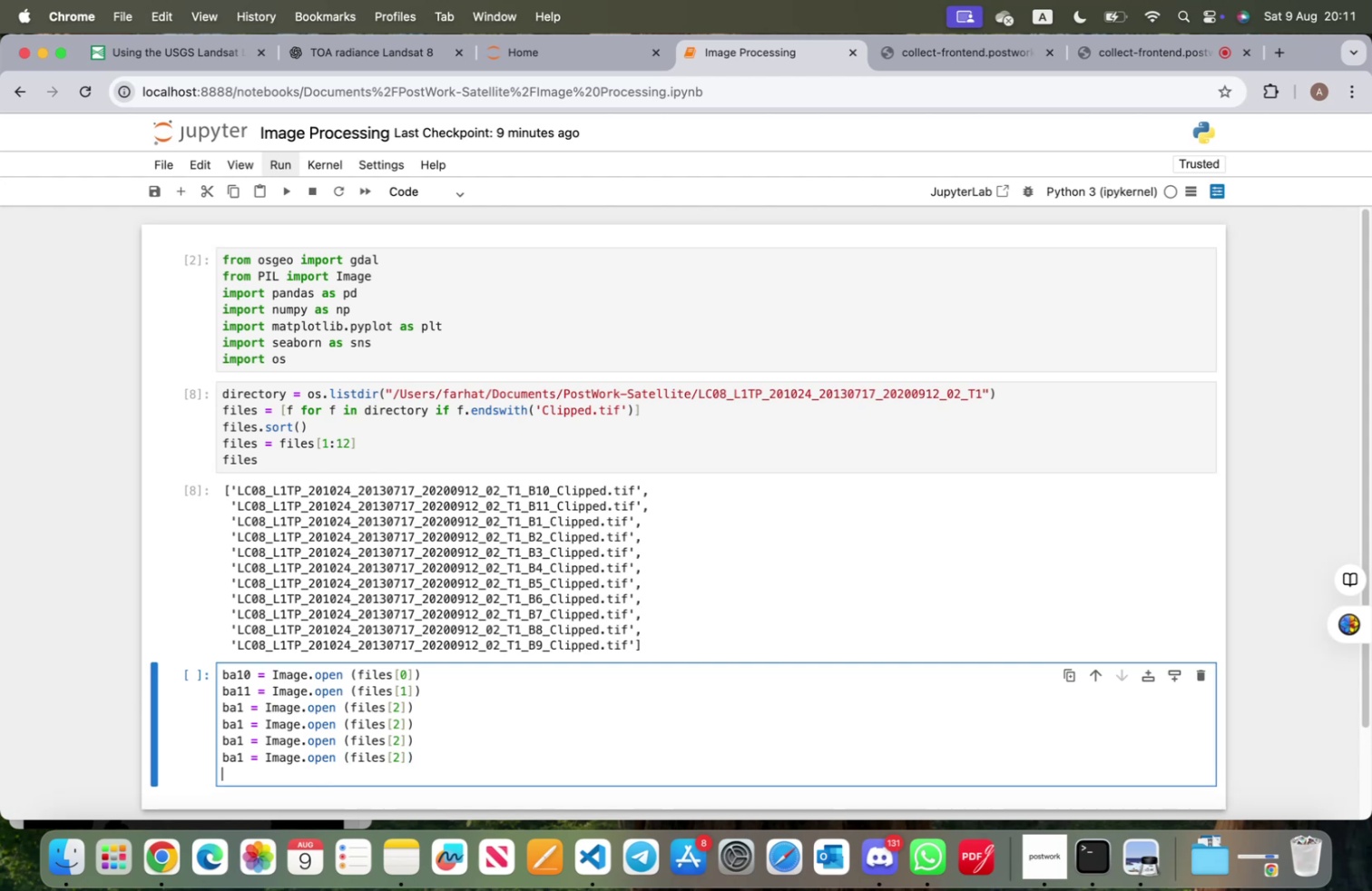 
key(Meta+CommandLeft)
 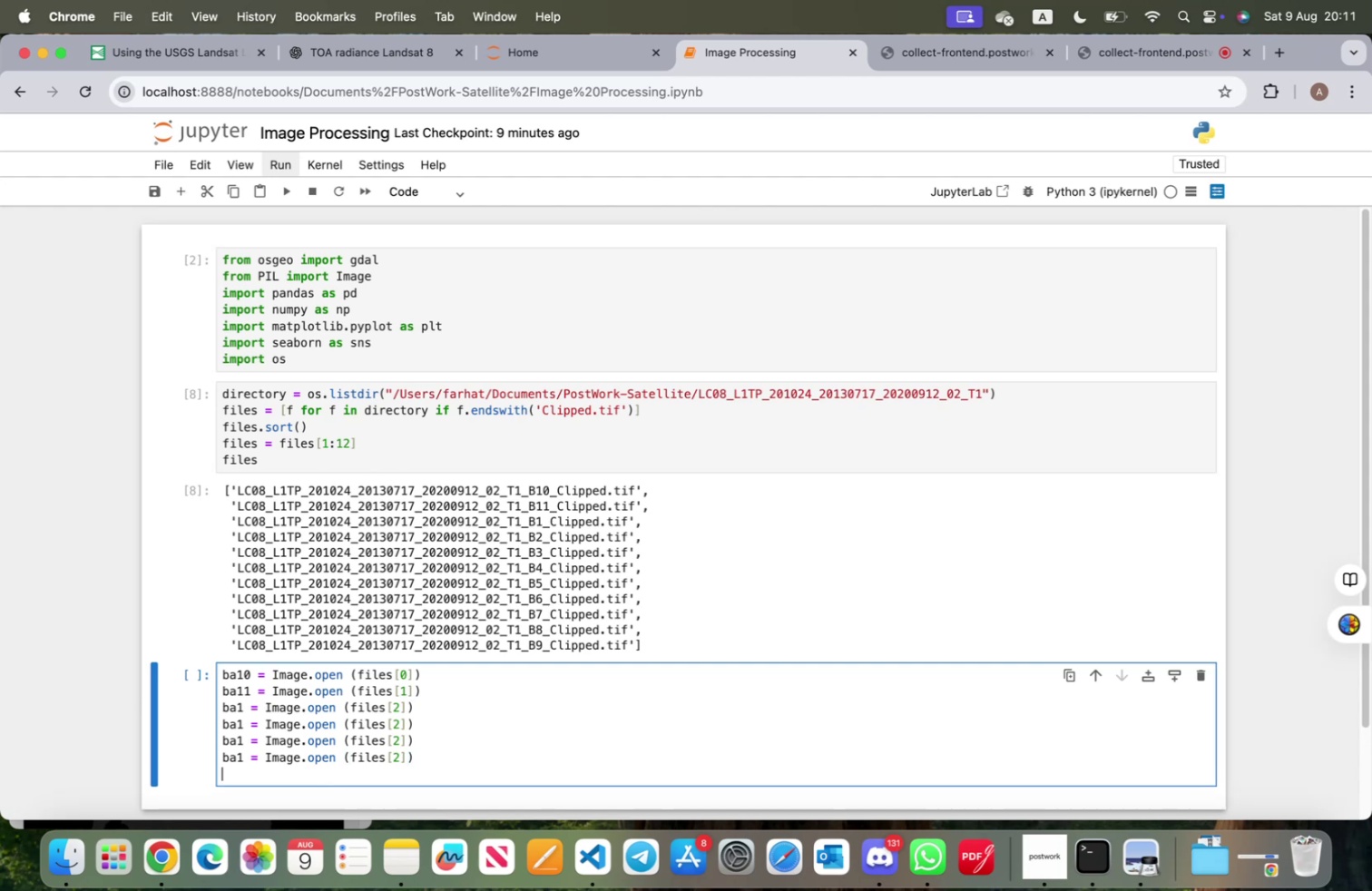 
key(Meta+V)
 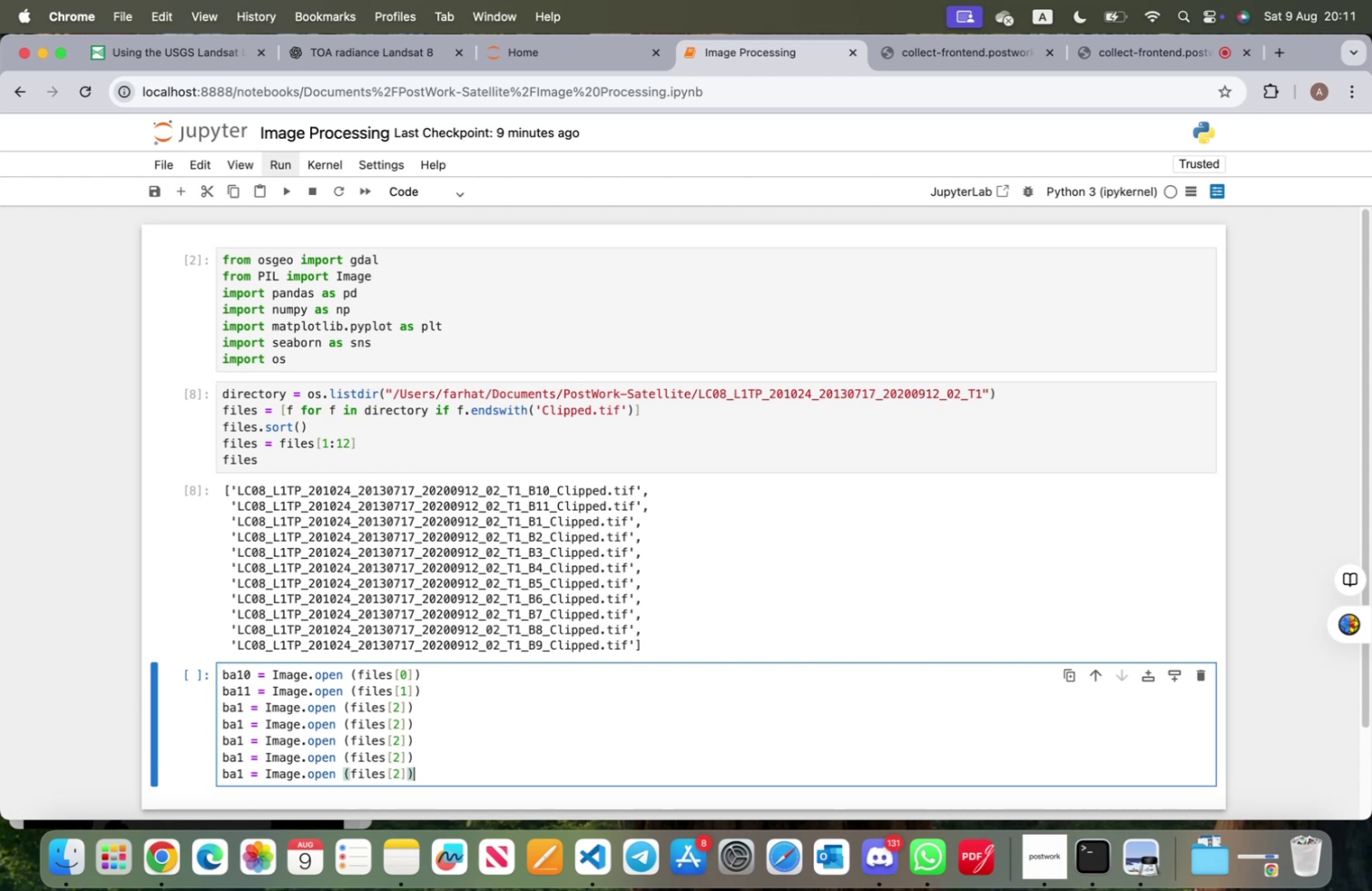 
key(Enter)
 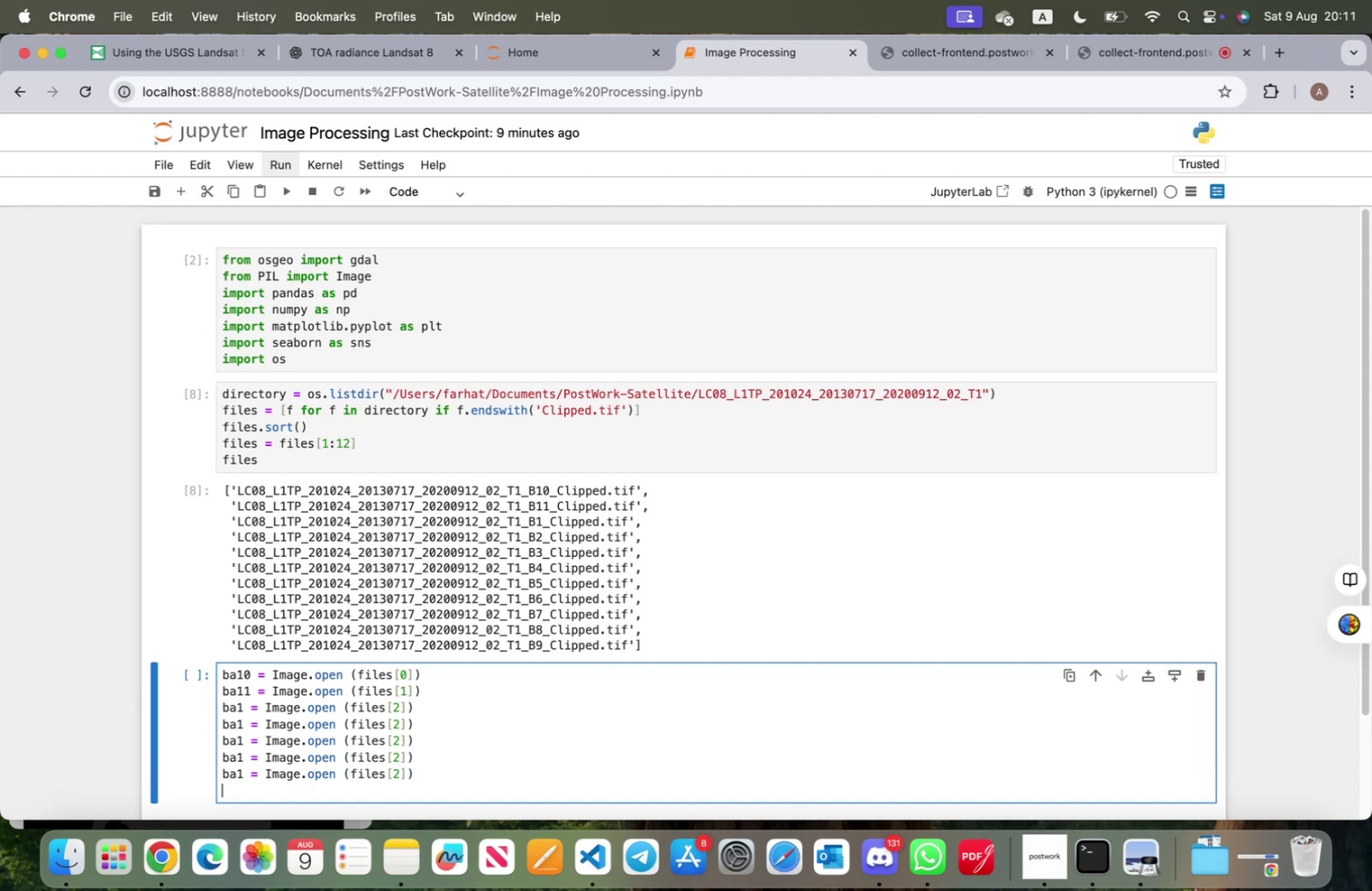 
key(Meta+CommandLeft)
 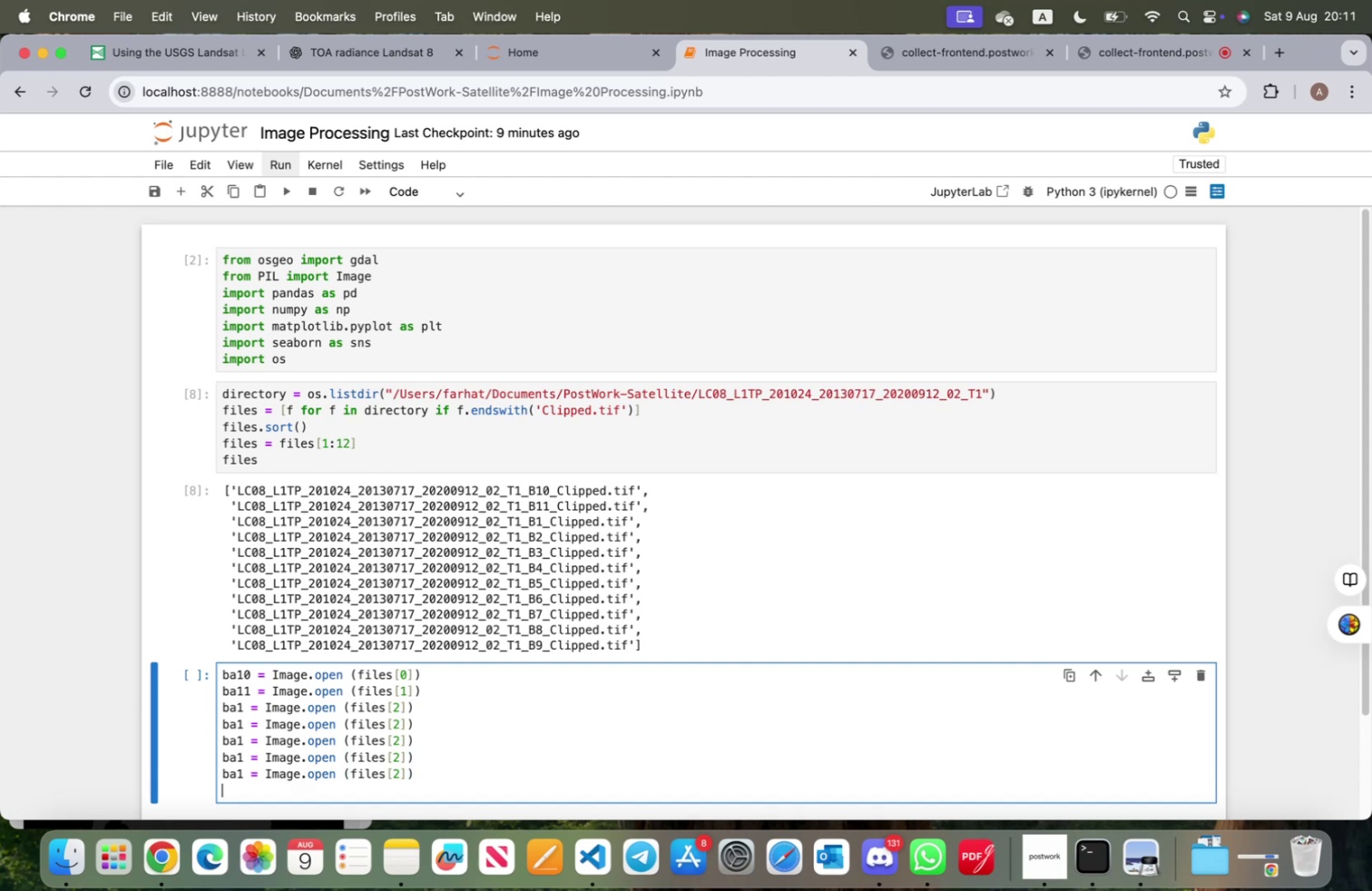 
key(Meta+V)
 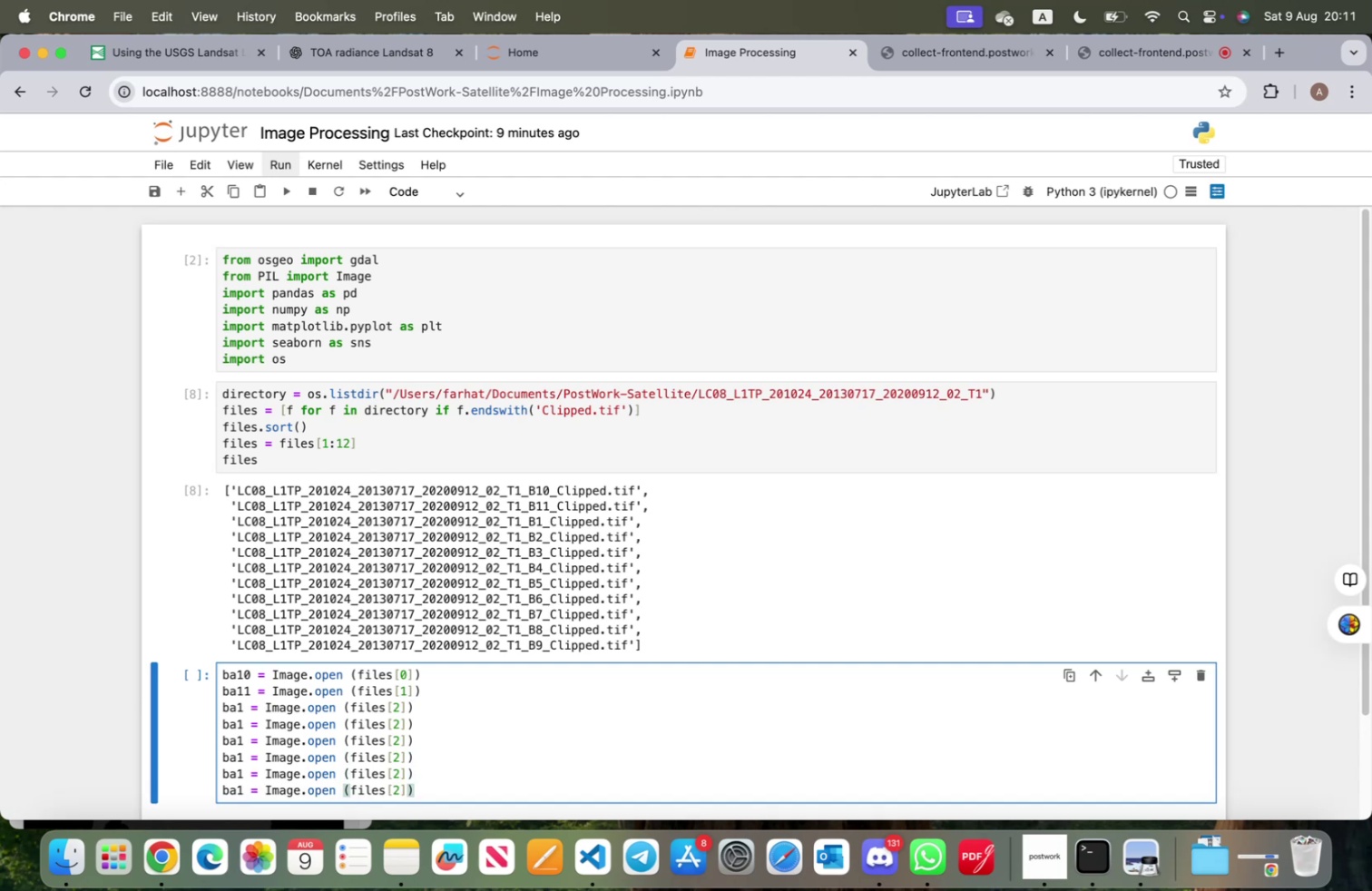 
key(ArrowUp)
 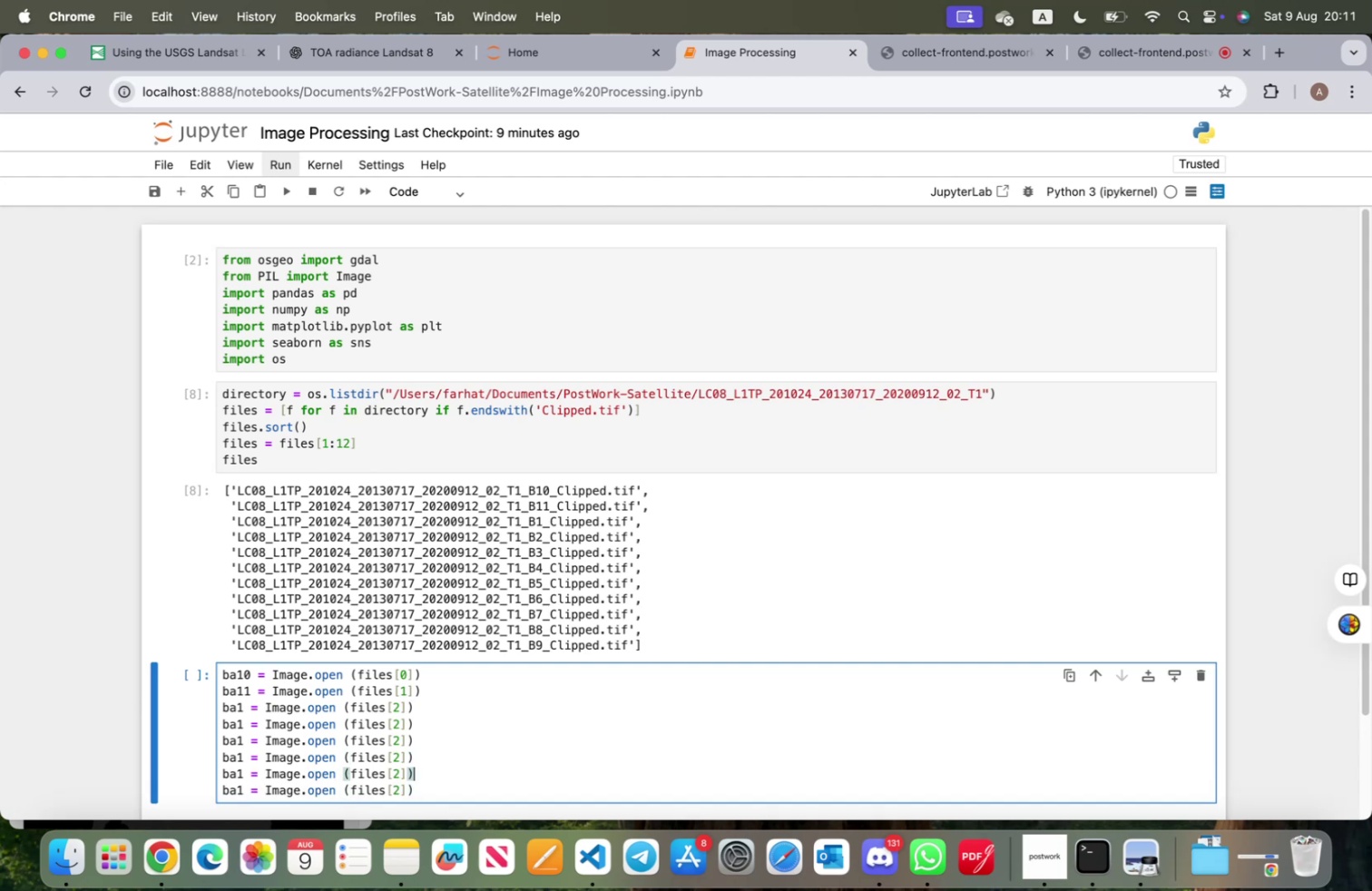 
key(ArrowUp)
 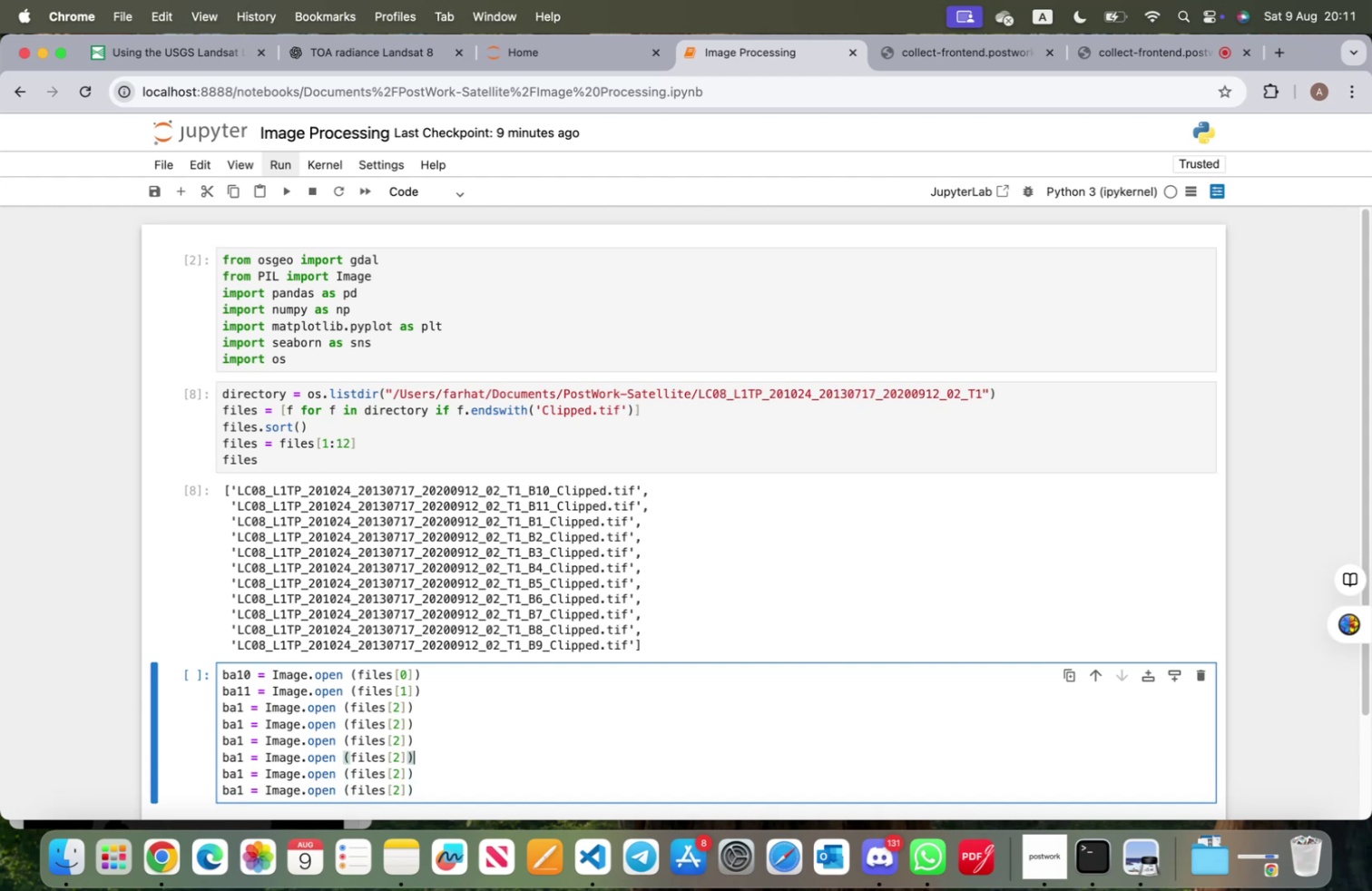 
key(ArrowUp)
 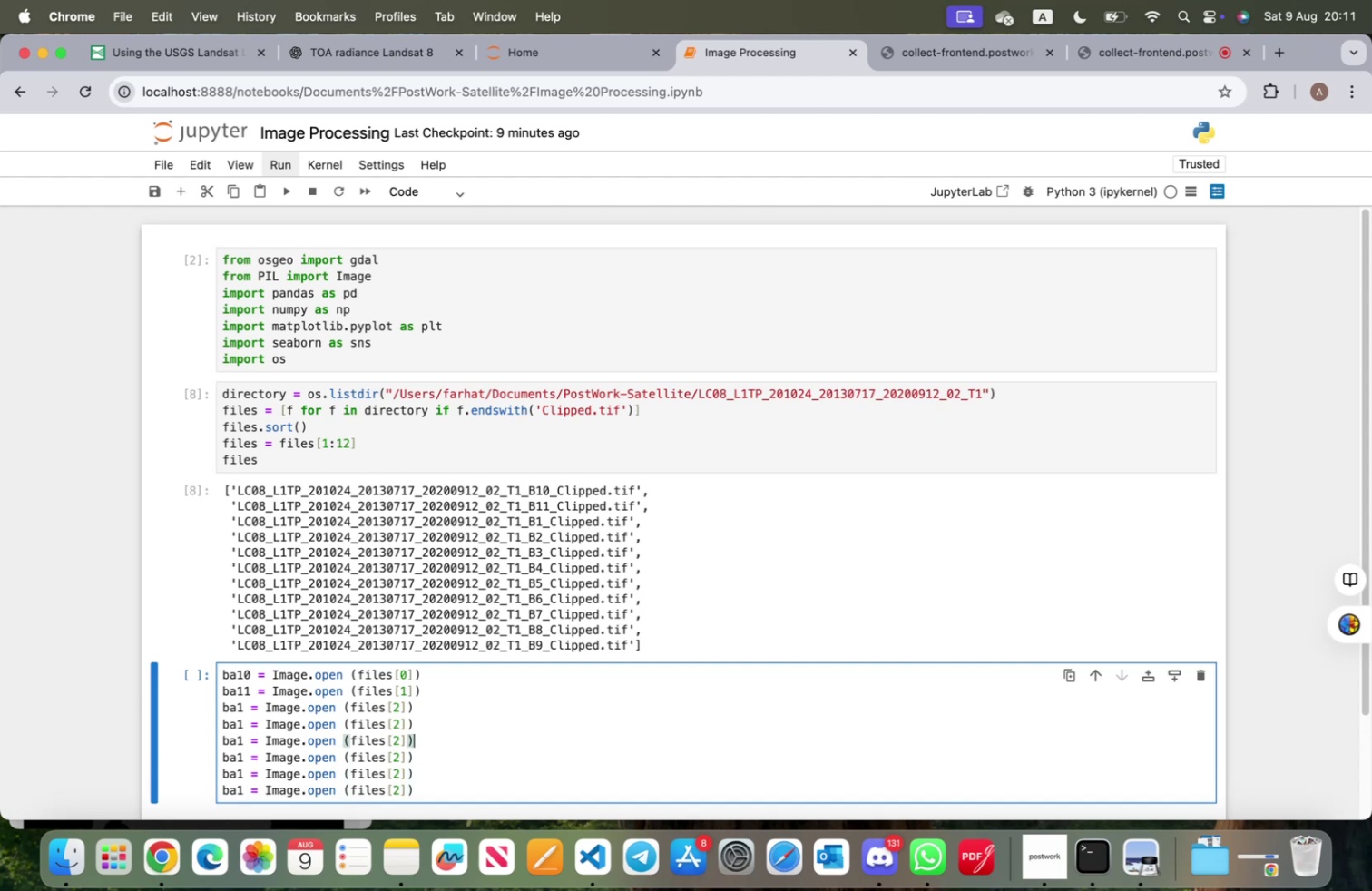 
key(ArrowUp)
 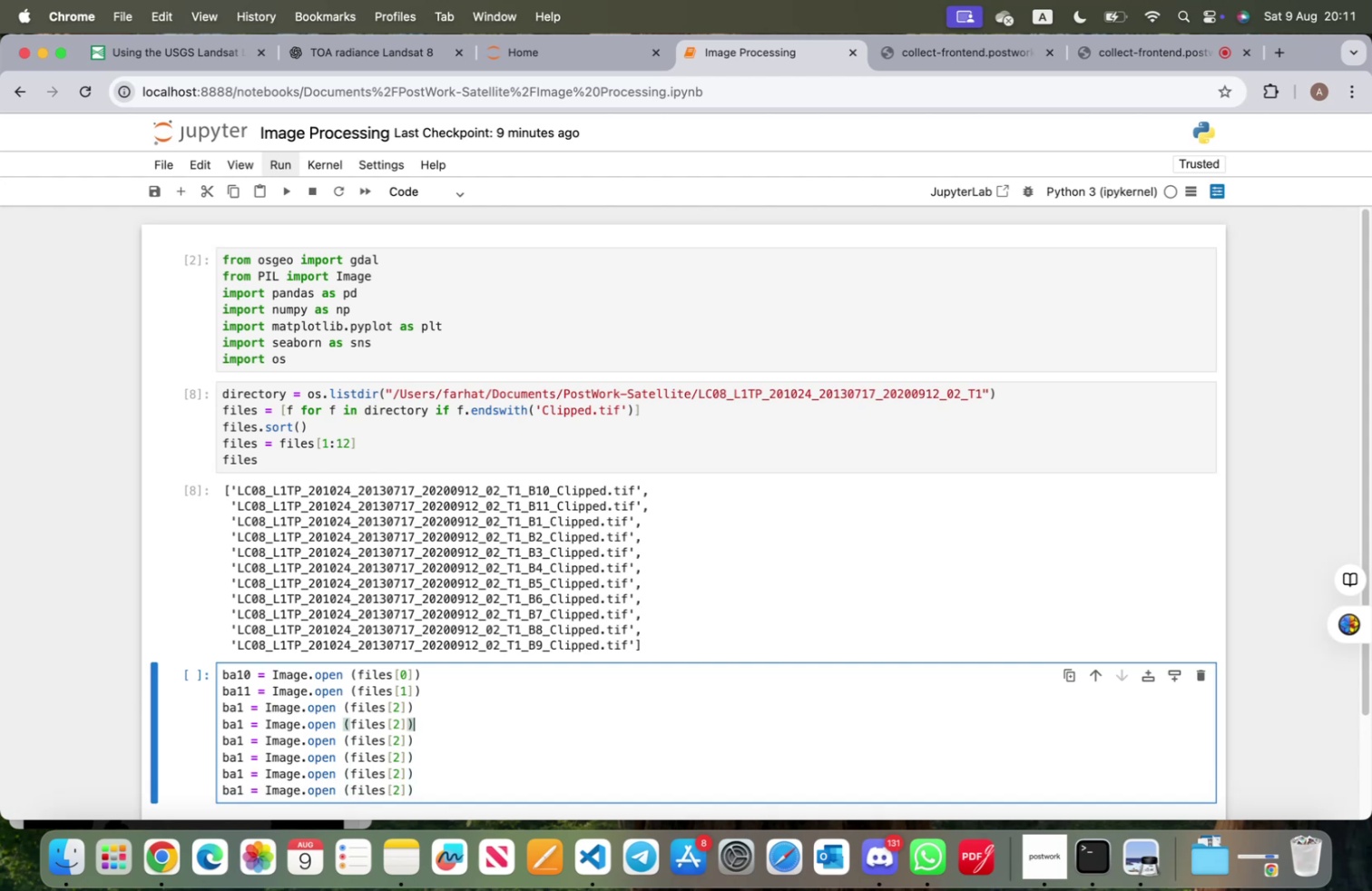 
key(ArrowUp)
 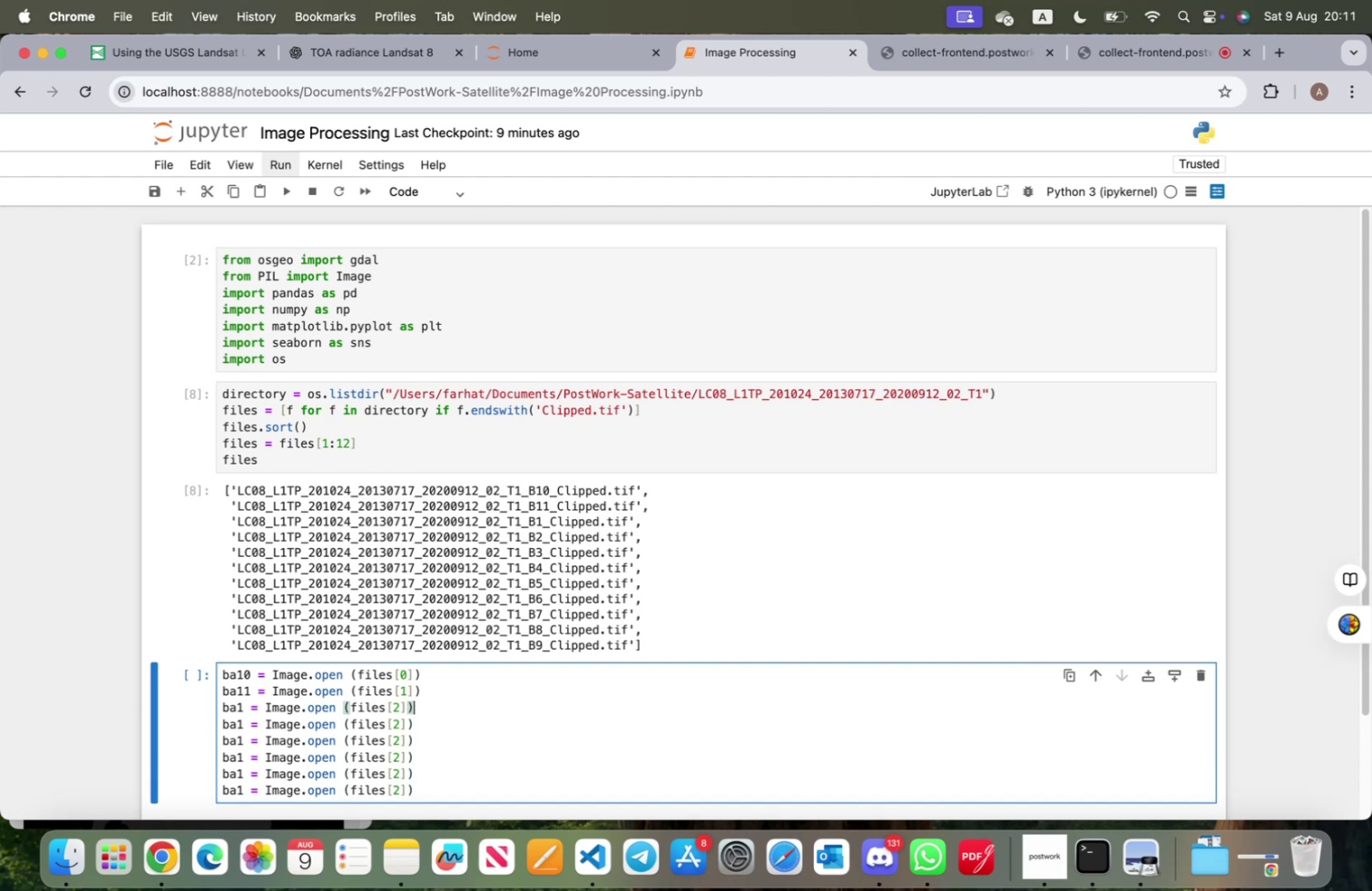 
key(ArrowLeft)
 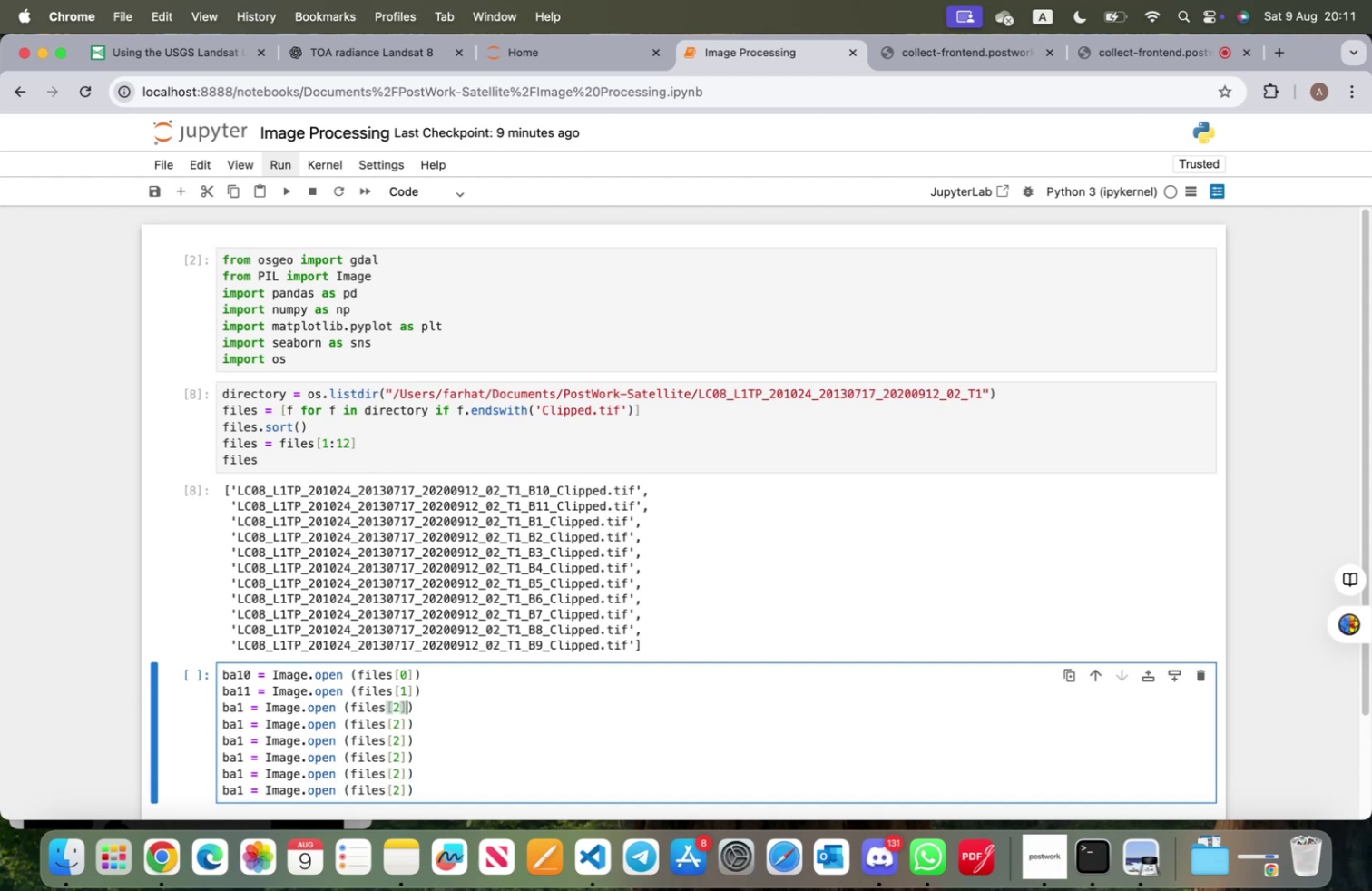 
key(ArrowLeft)
 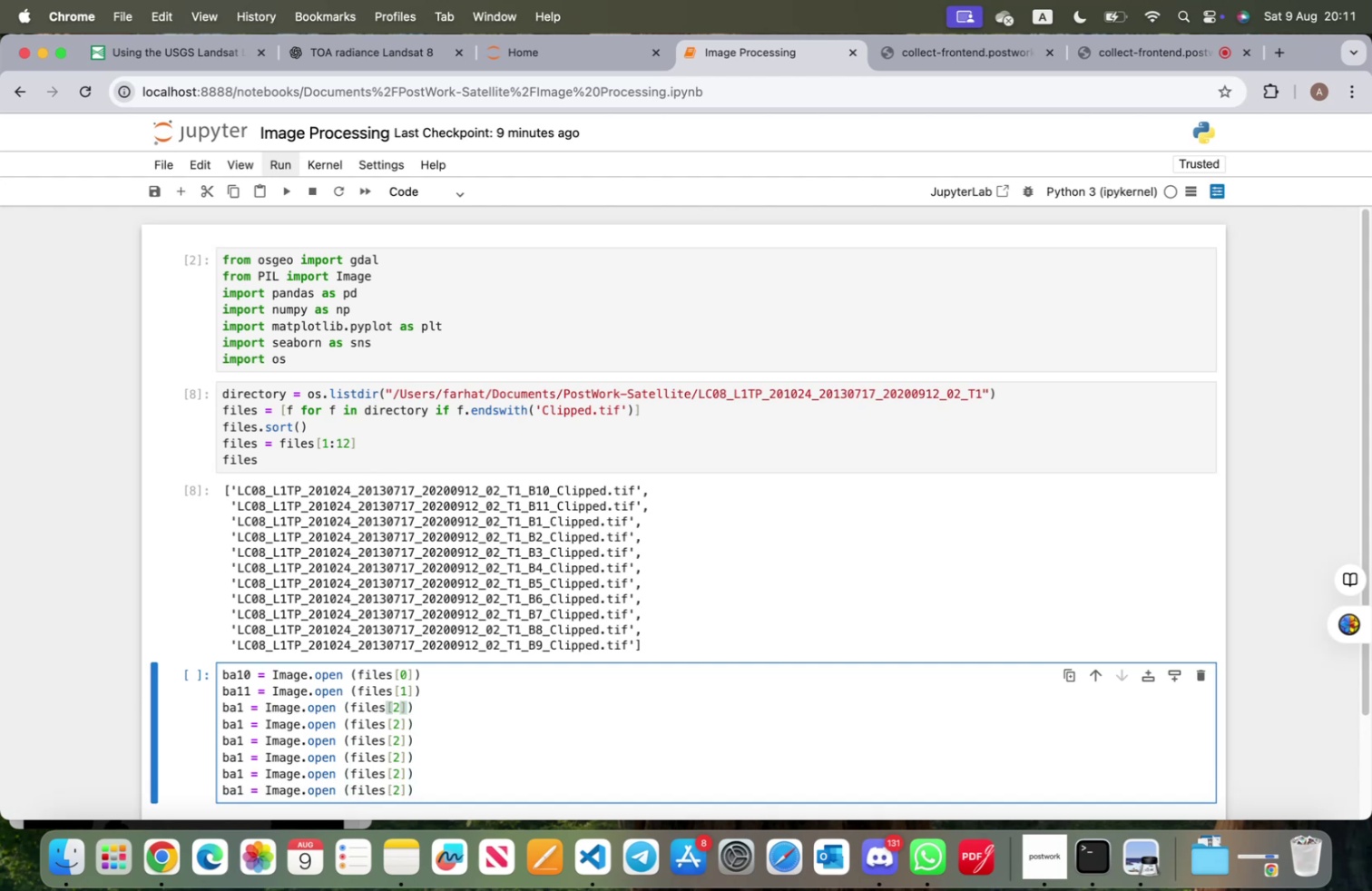 
key(ArrowDown)
 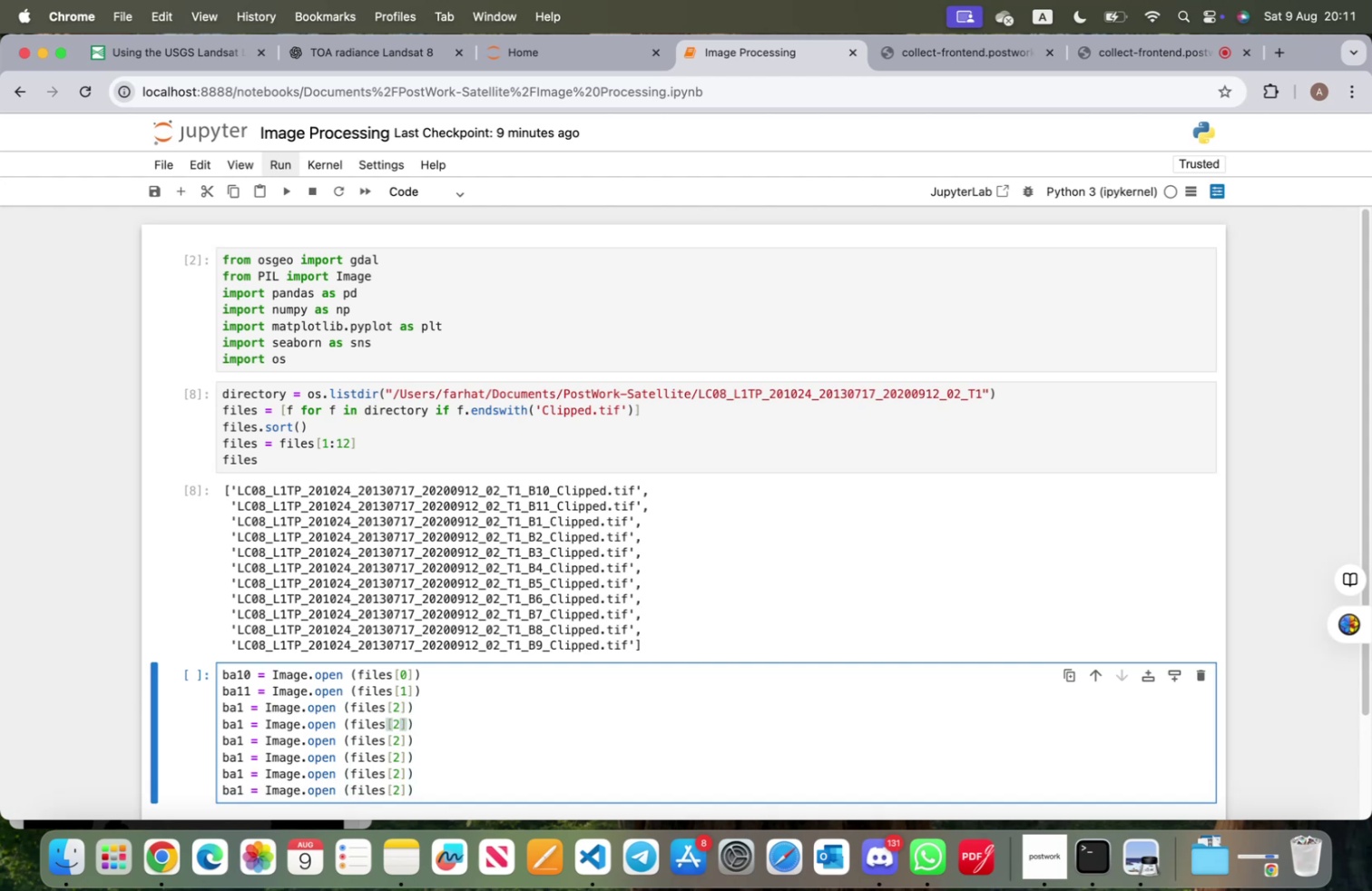 
key(Backspace)
 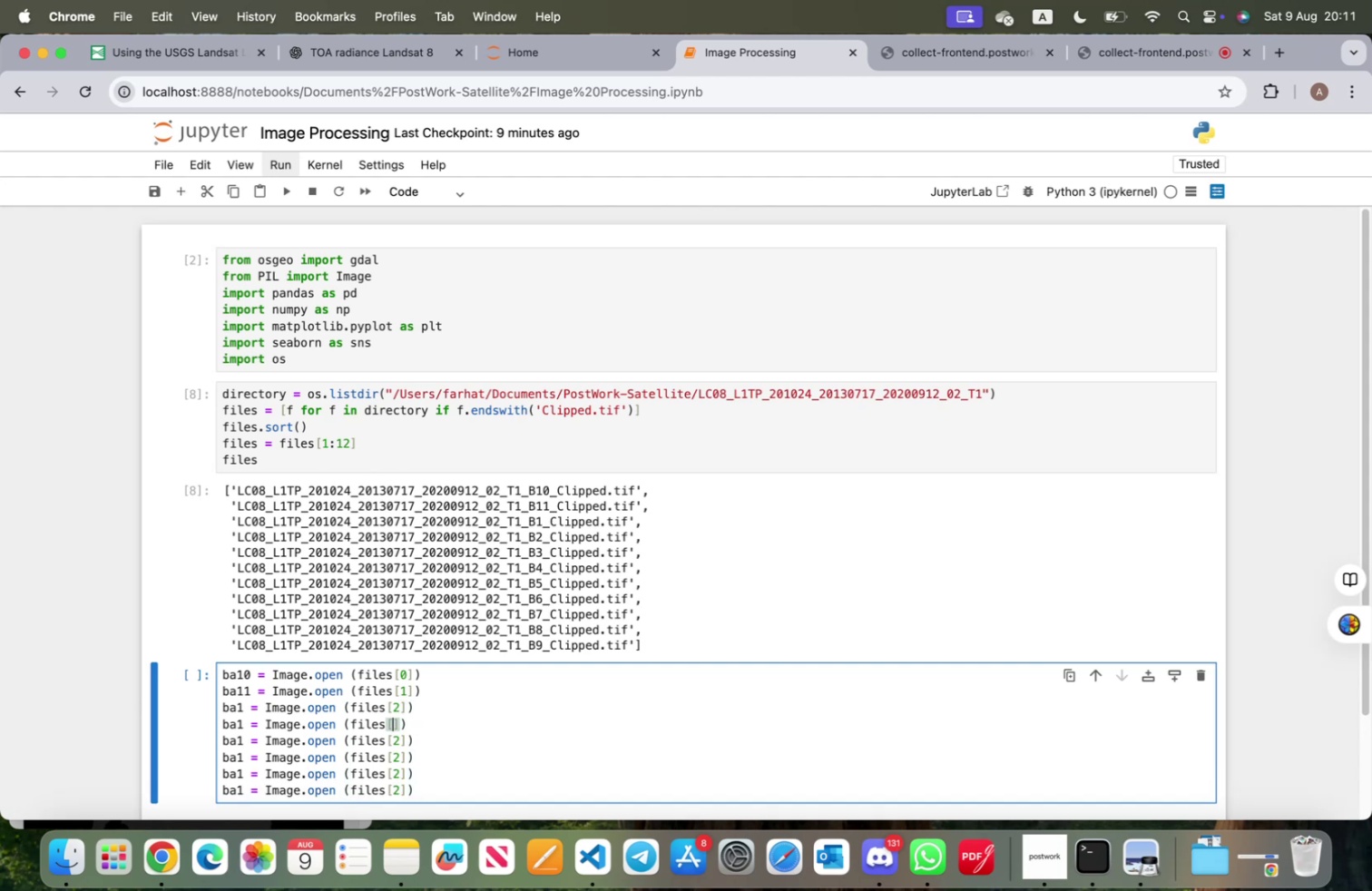 
key(3)
 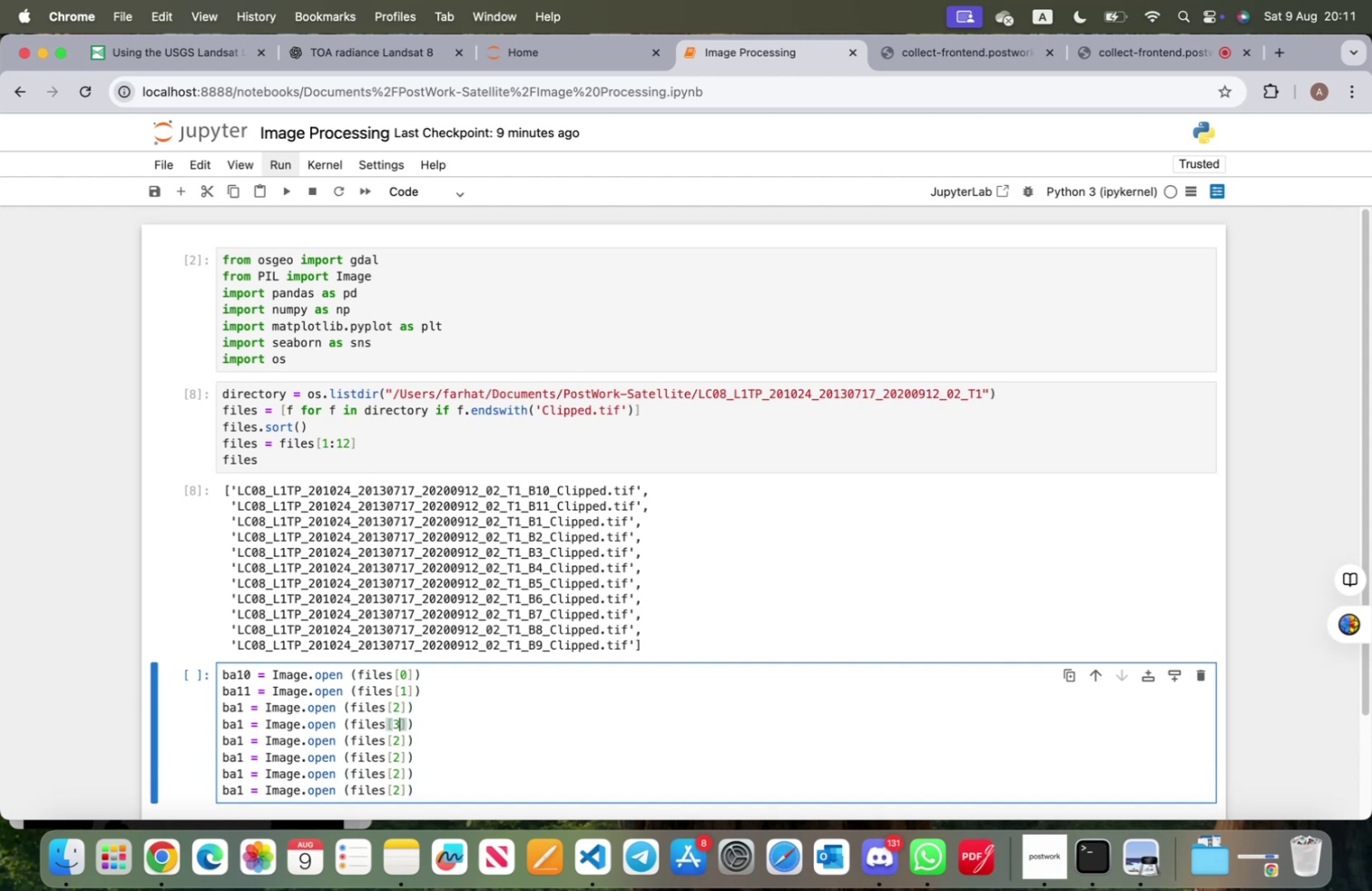 
key(ArrowDown)
 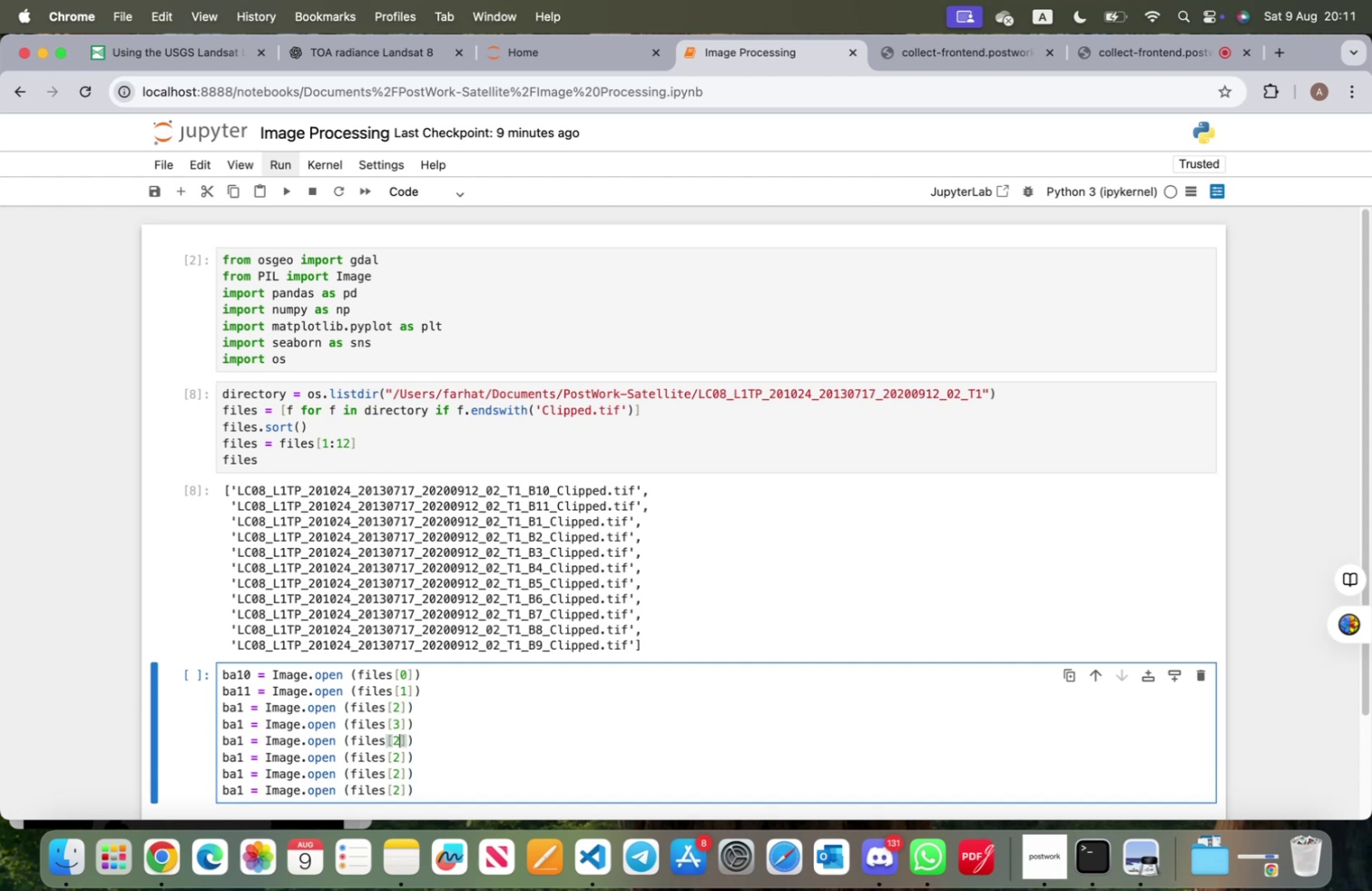 
key(Backspace)
 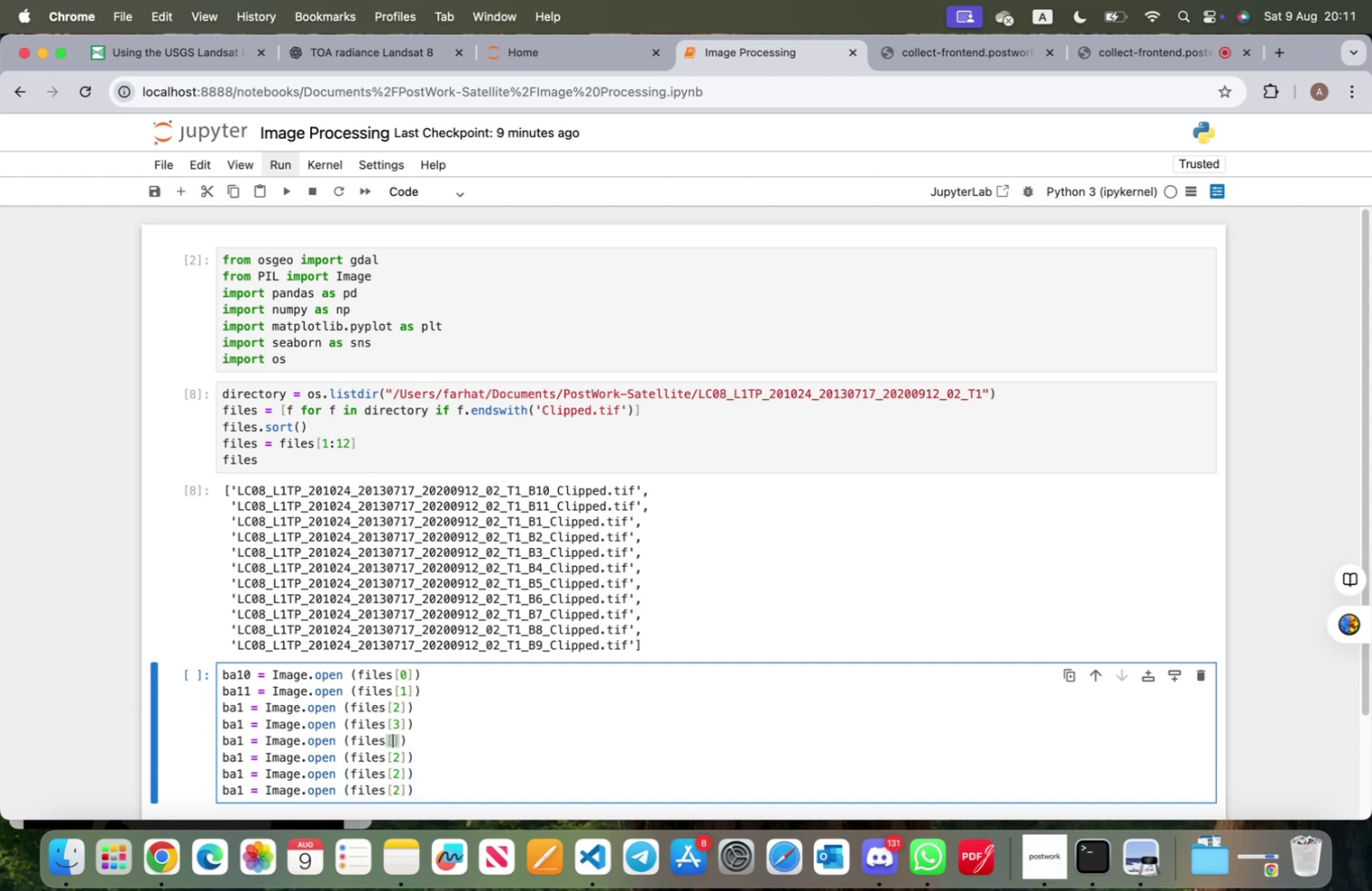 
key(4)
 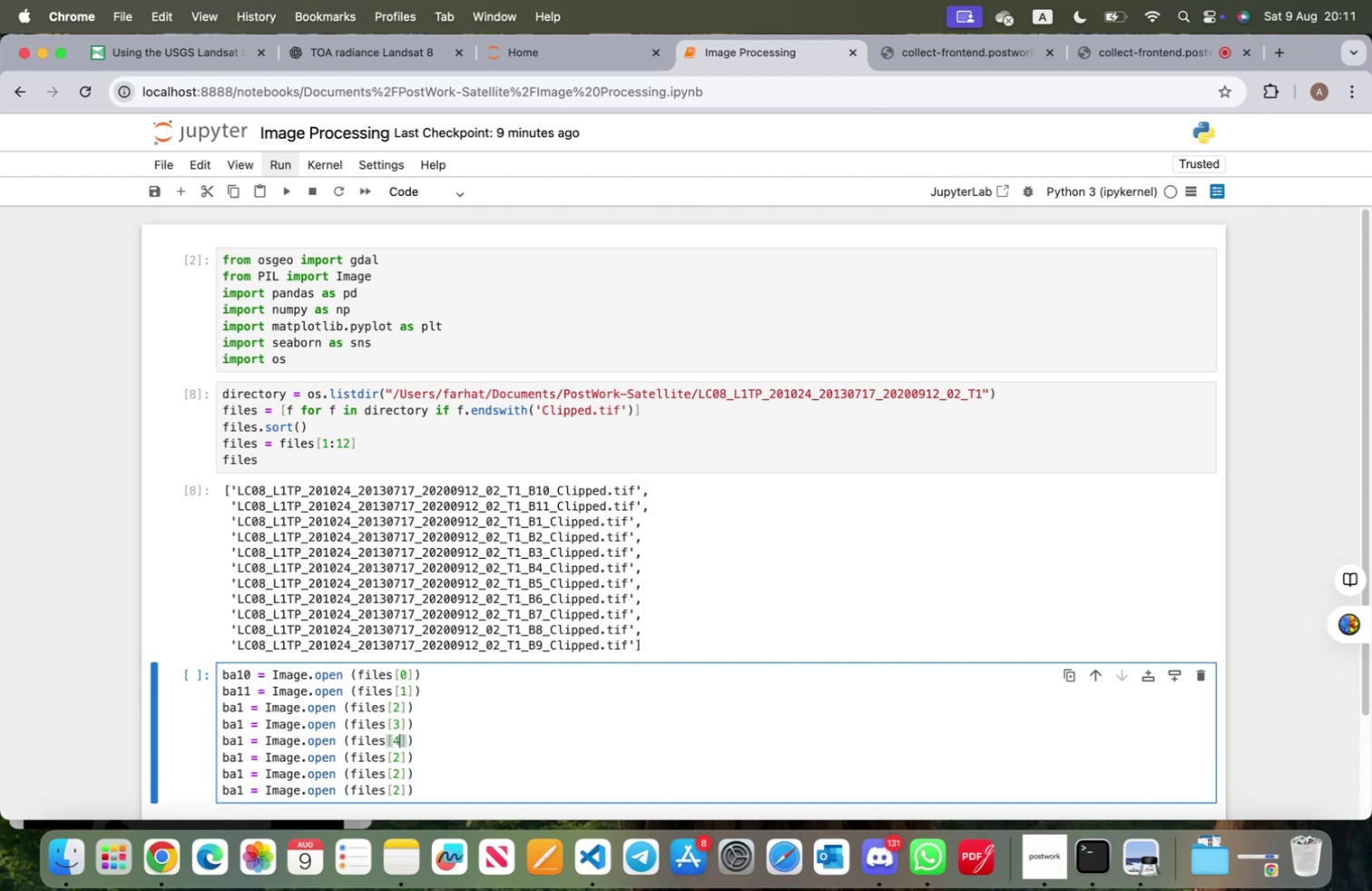 
key(ArrowDown)
 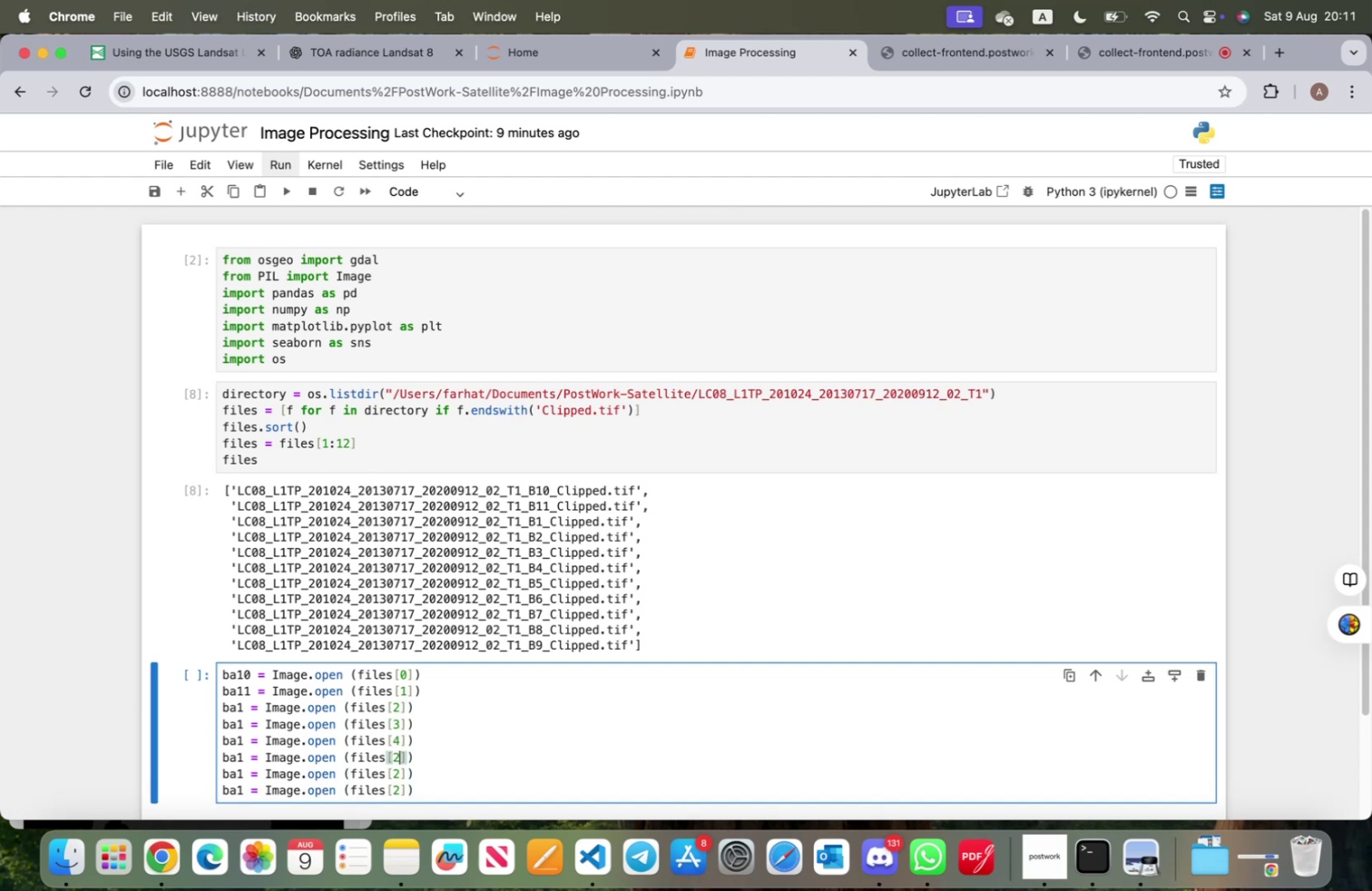 
key(Backspace)
 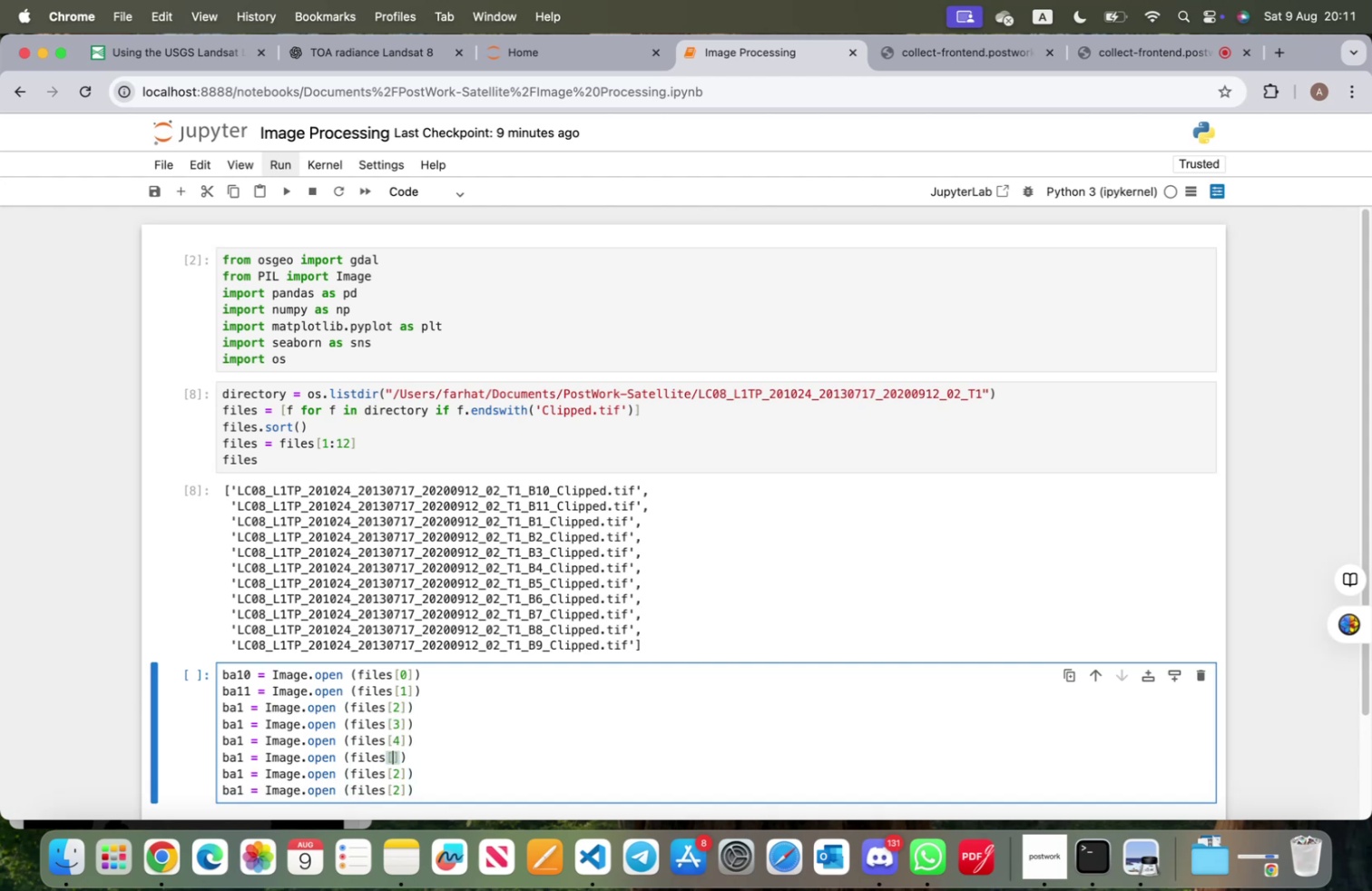 
key(5)
 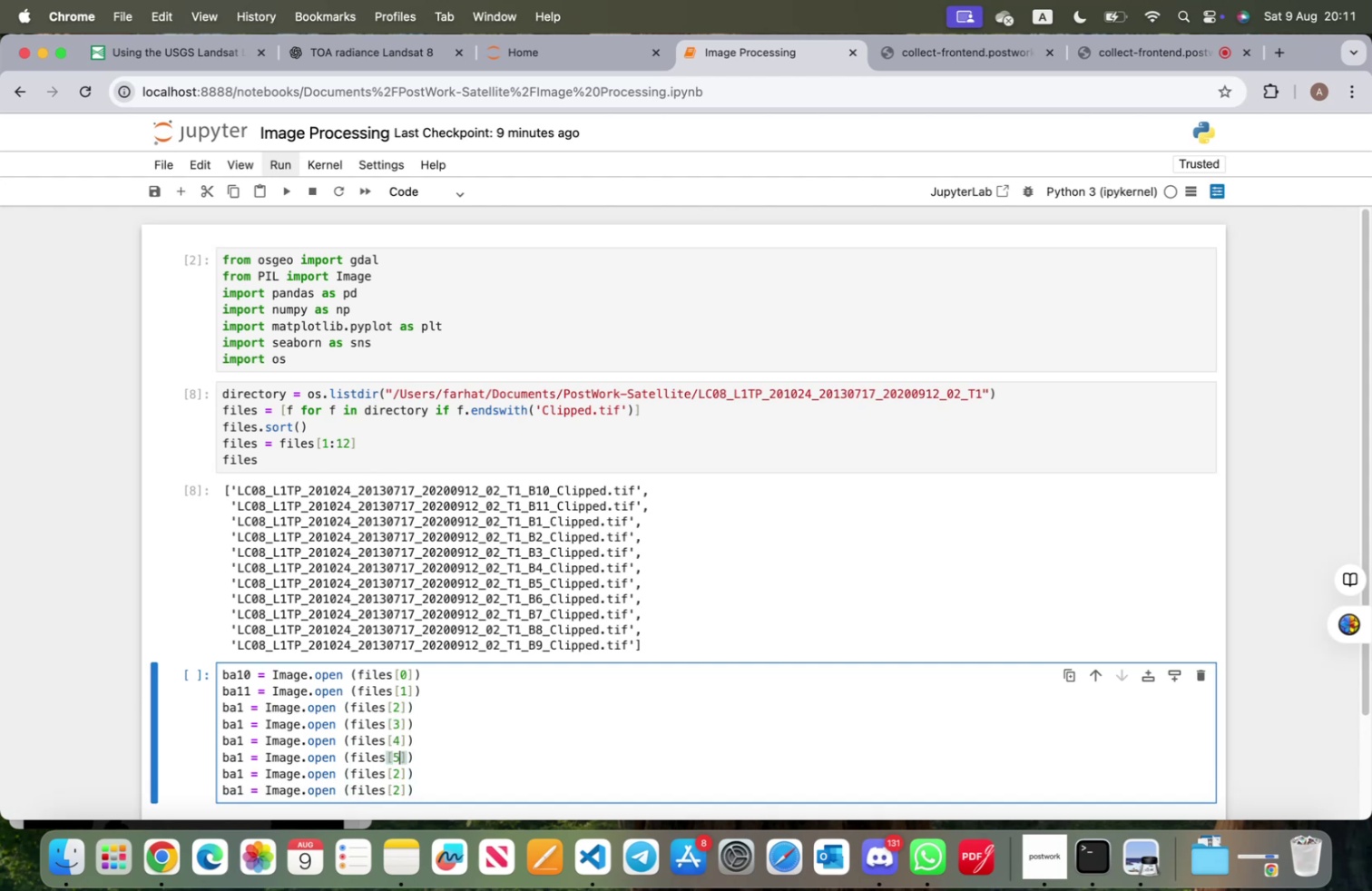 
key(ArrowDown)
 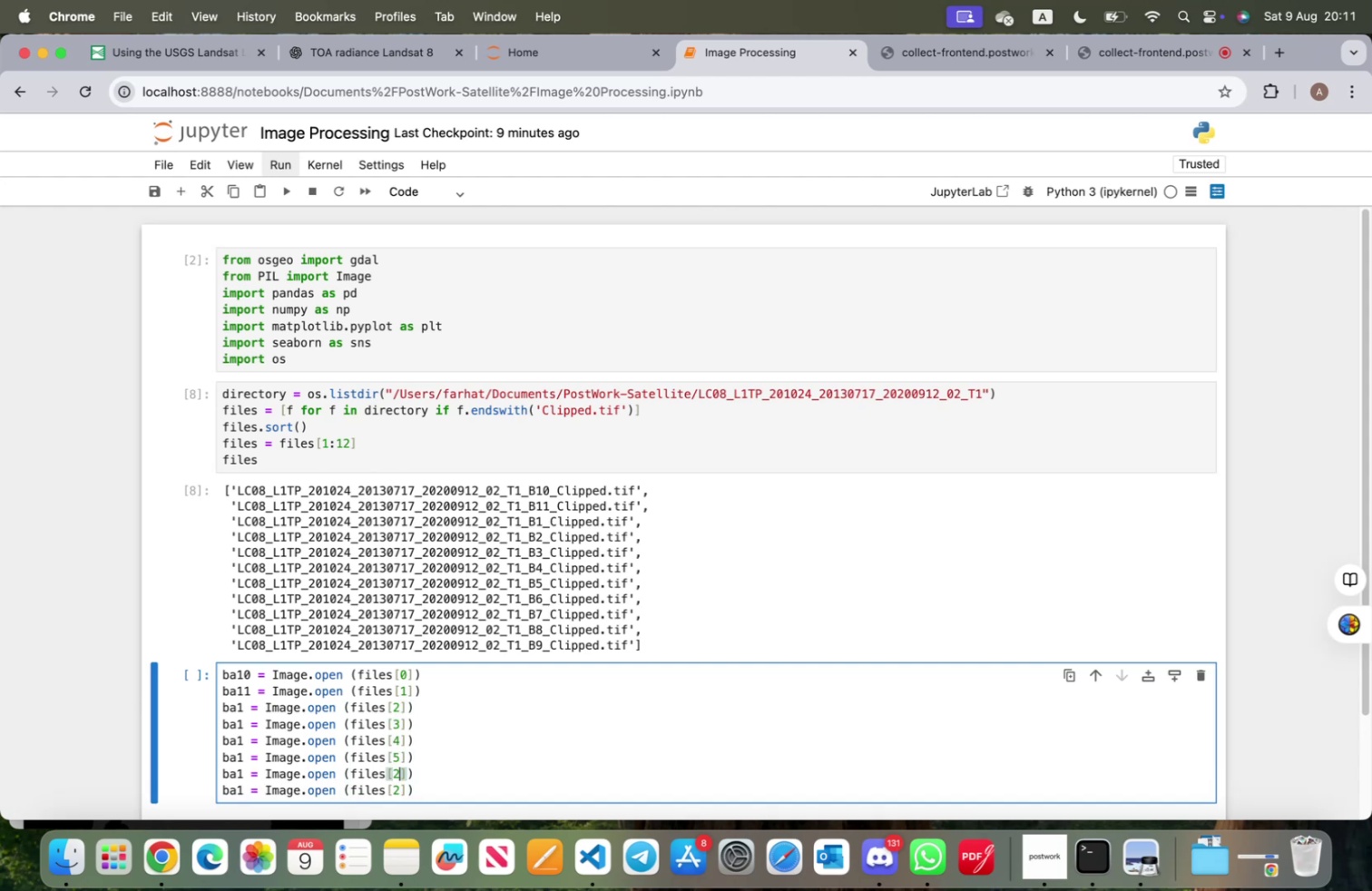 
key(Backspace)
 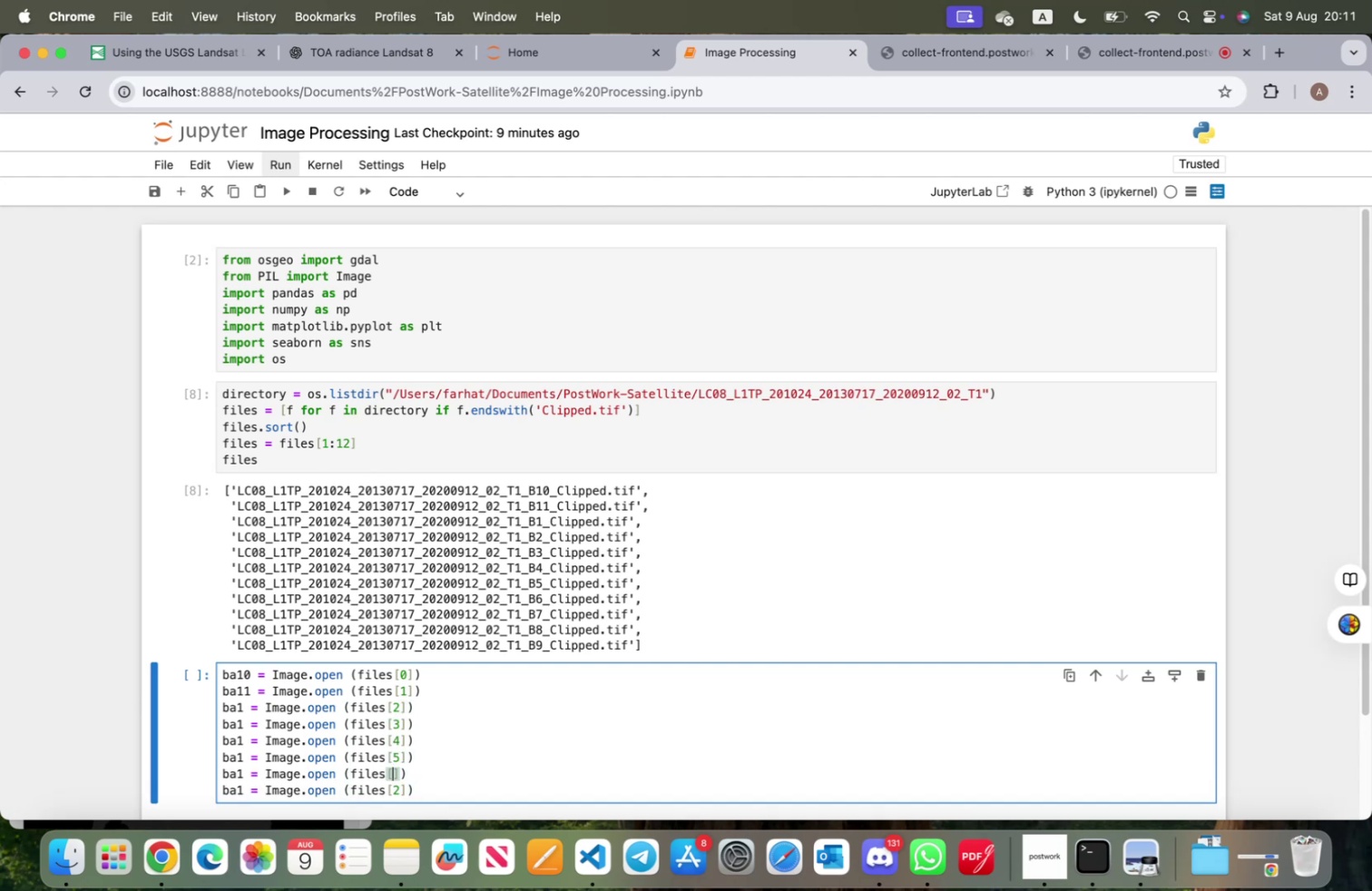 
key(6)
 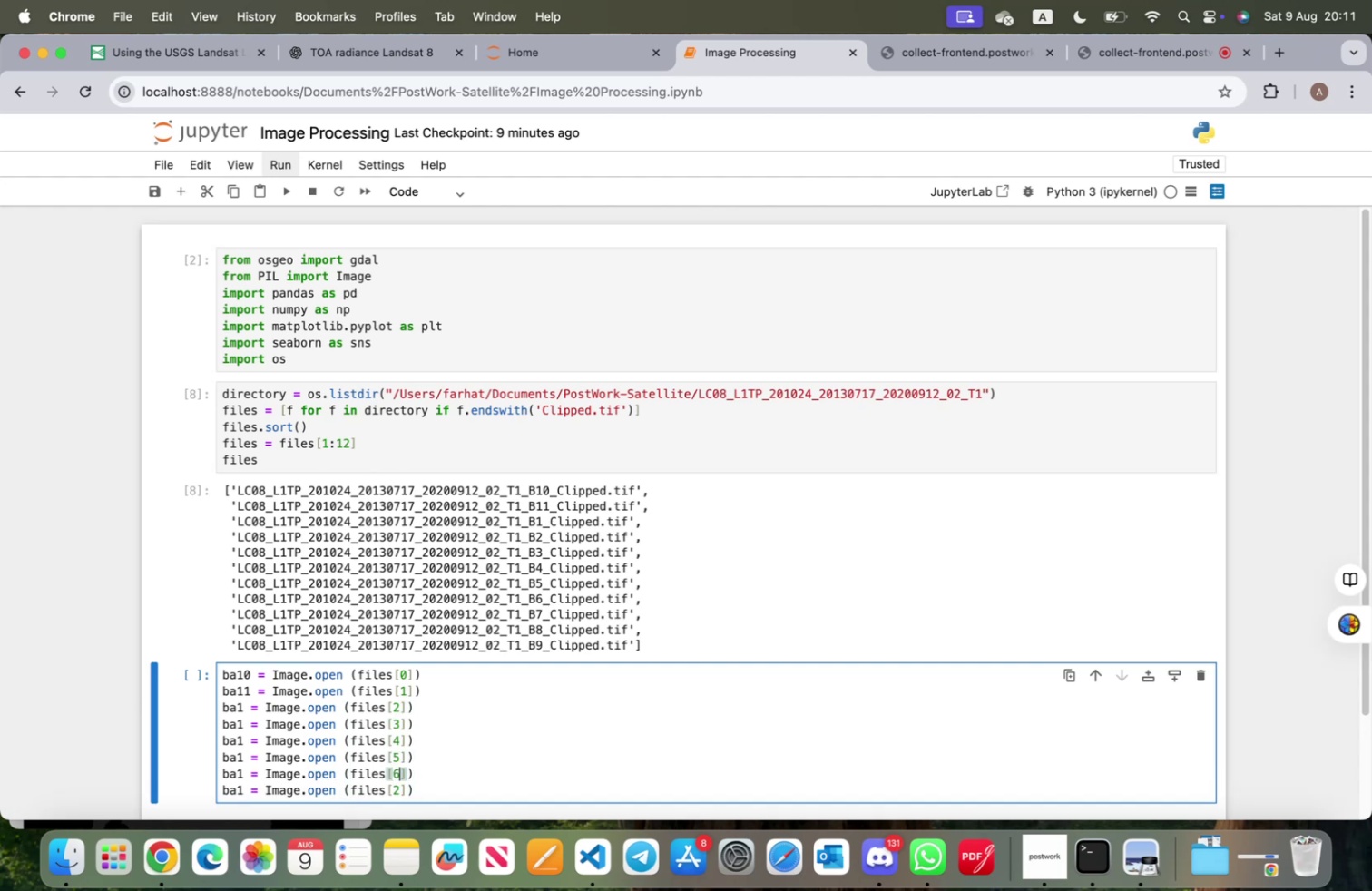 
key(ArrowDown)
 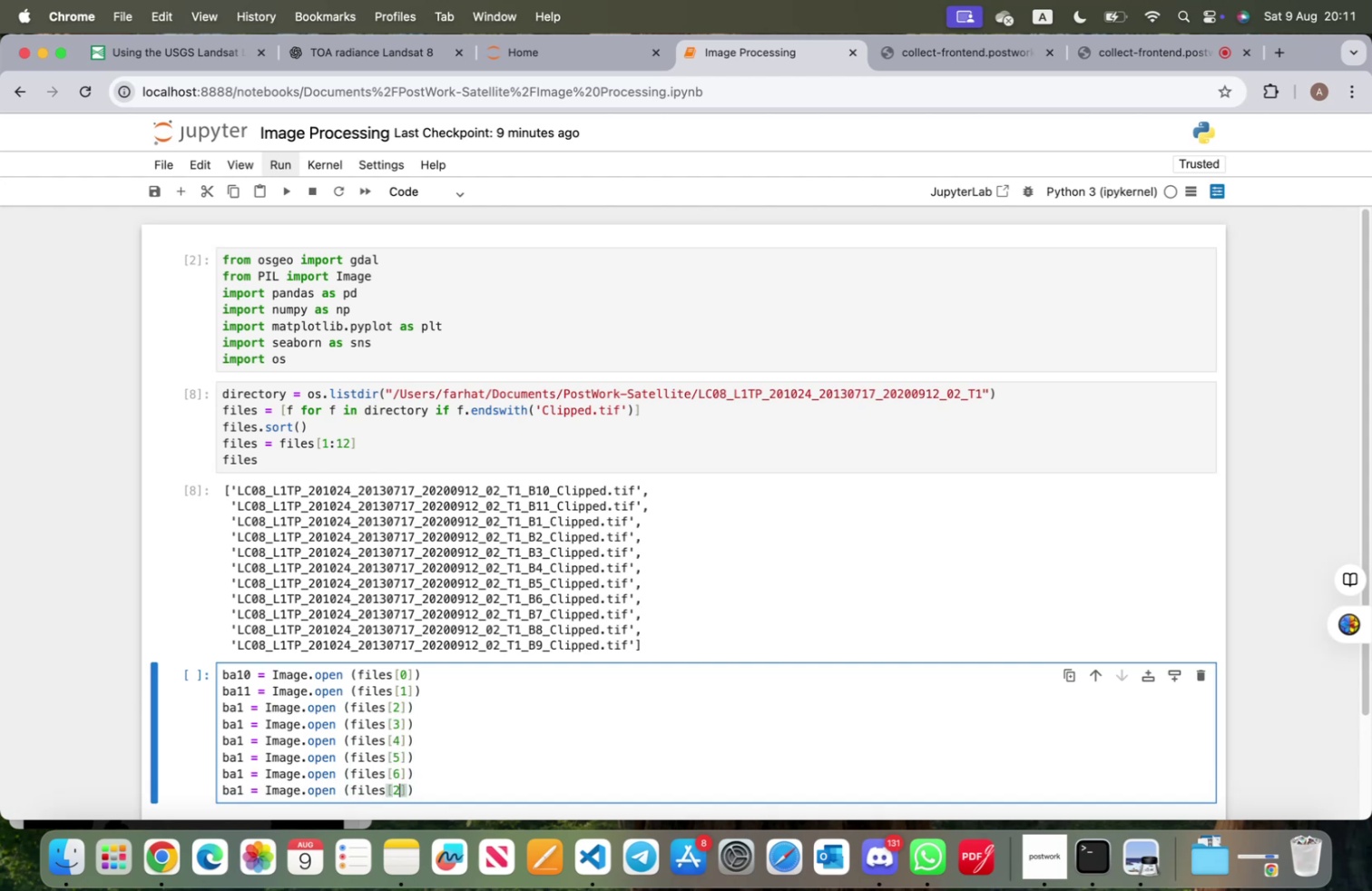 
key(Backspace)
 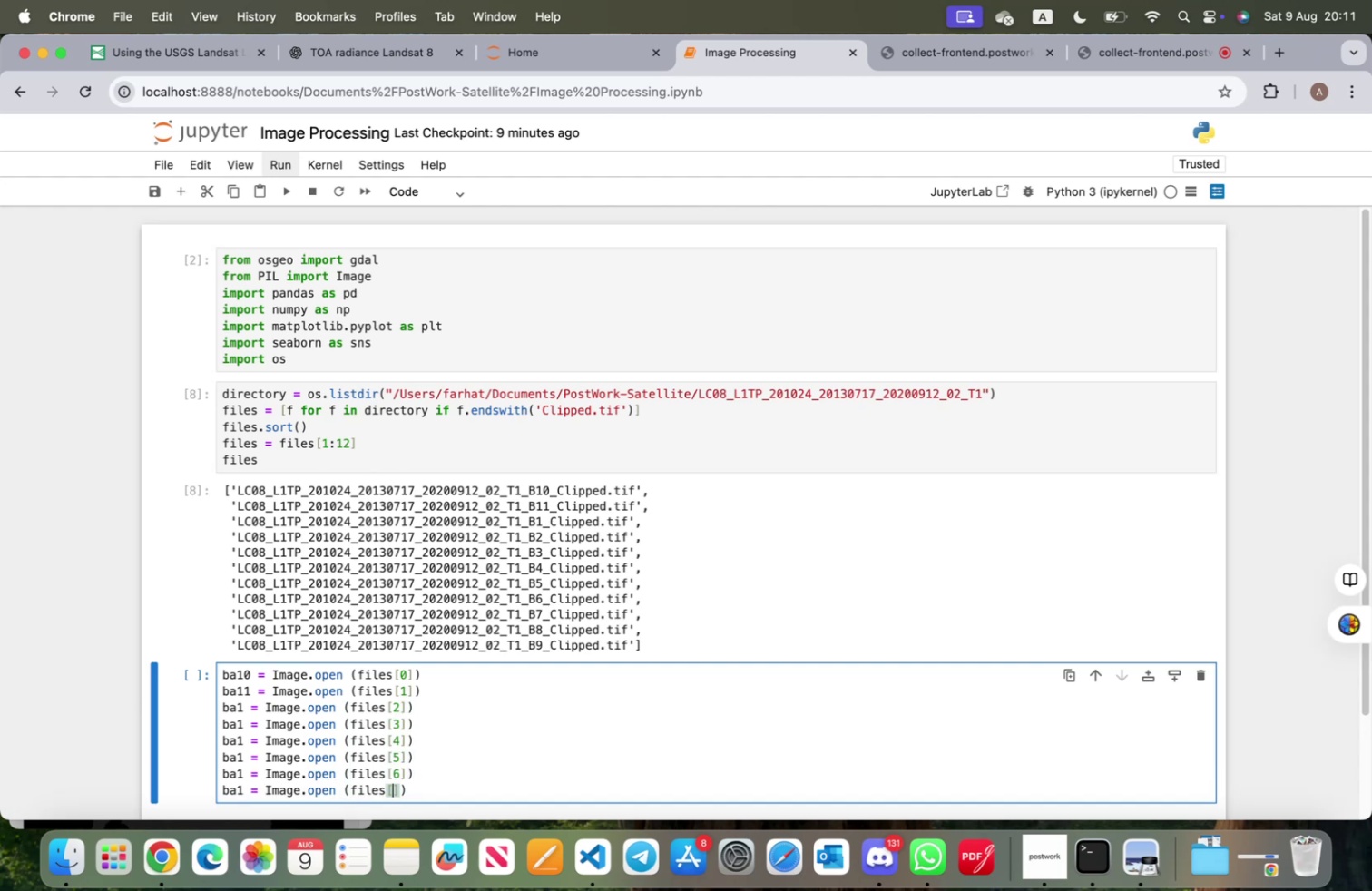 
key(7)
 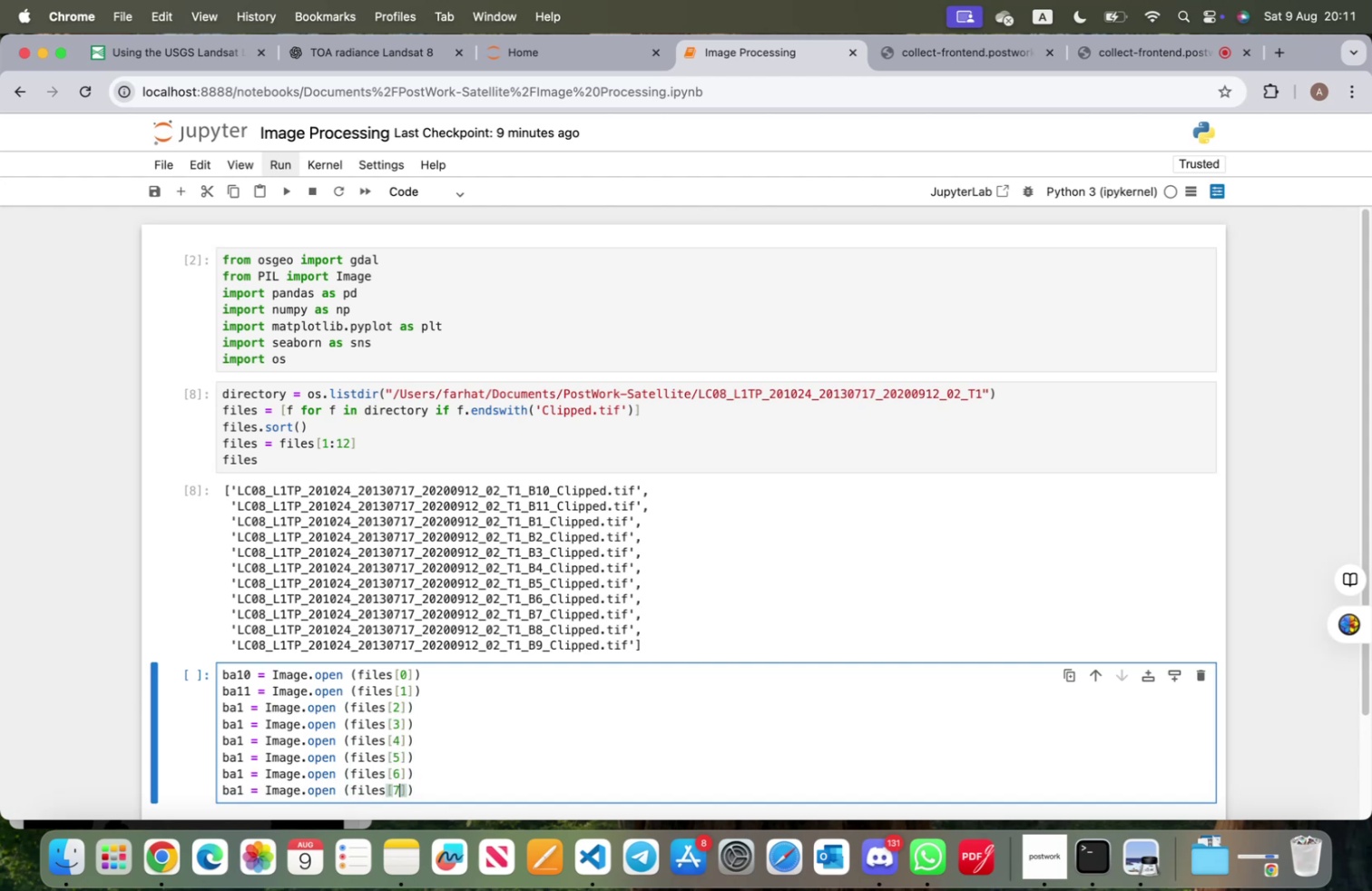 
key(ArrowDown)
 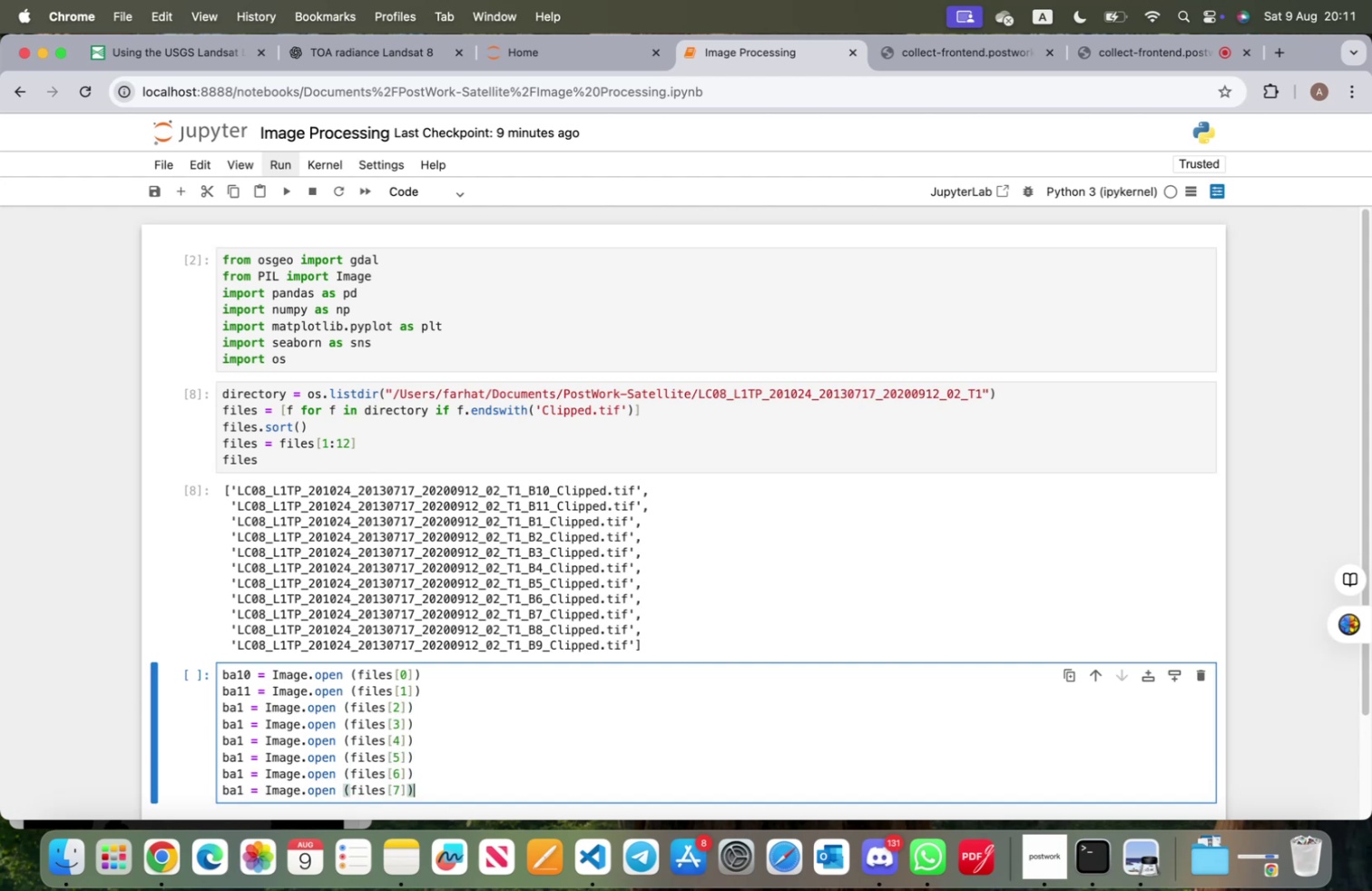 
key(ArrowRight)
 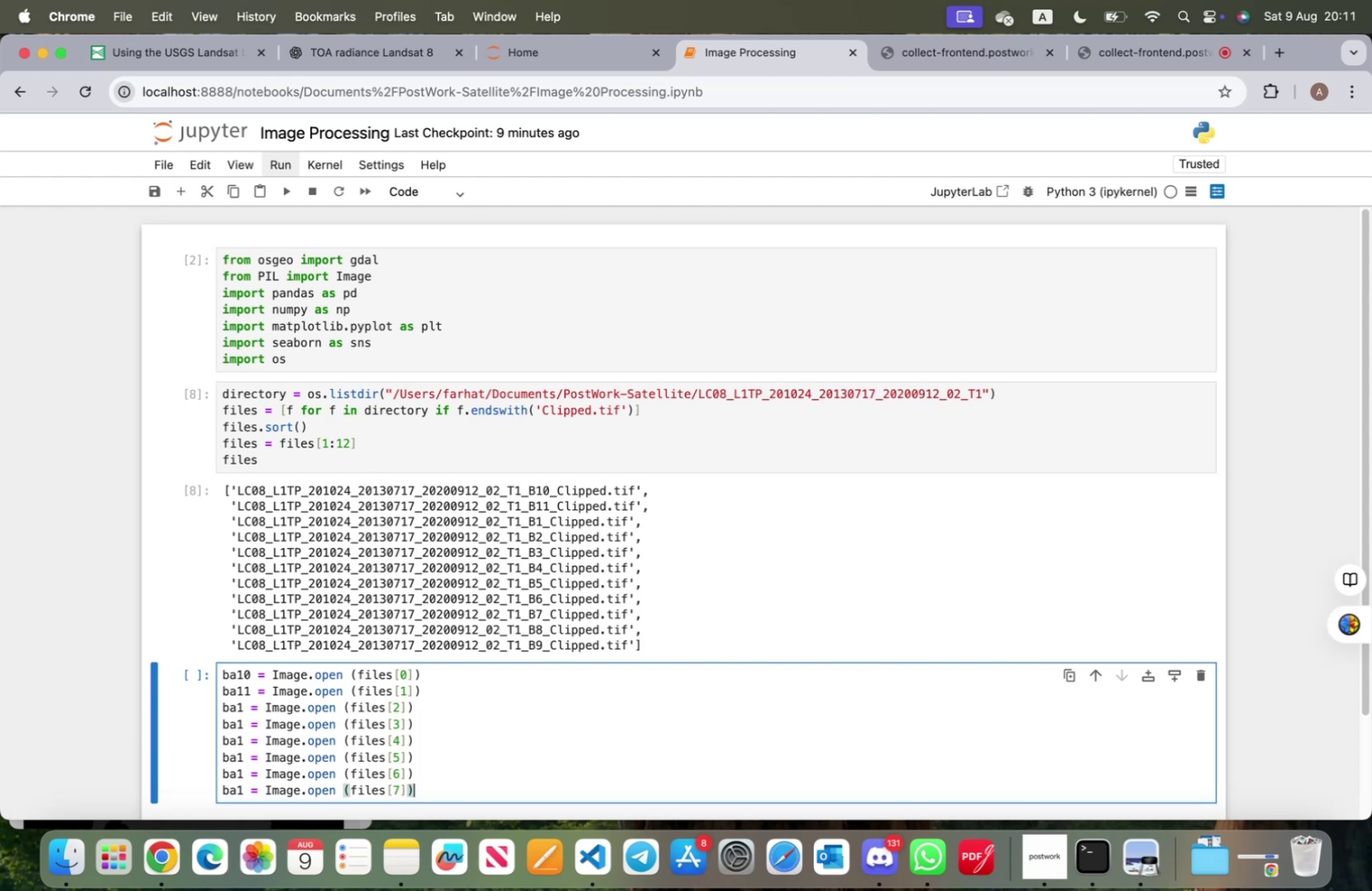 
key(Enter)
 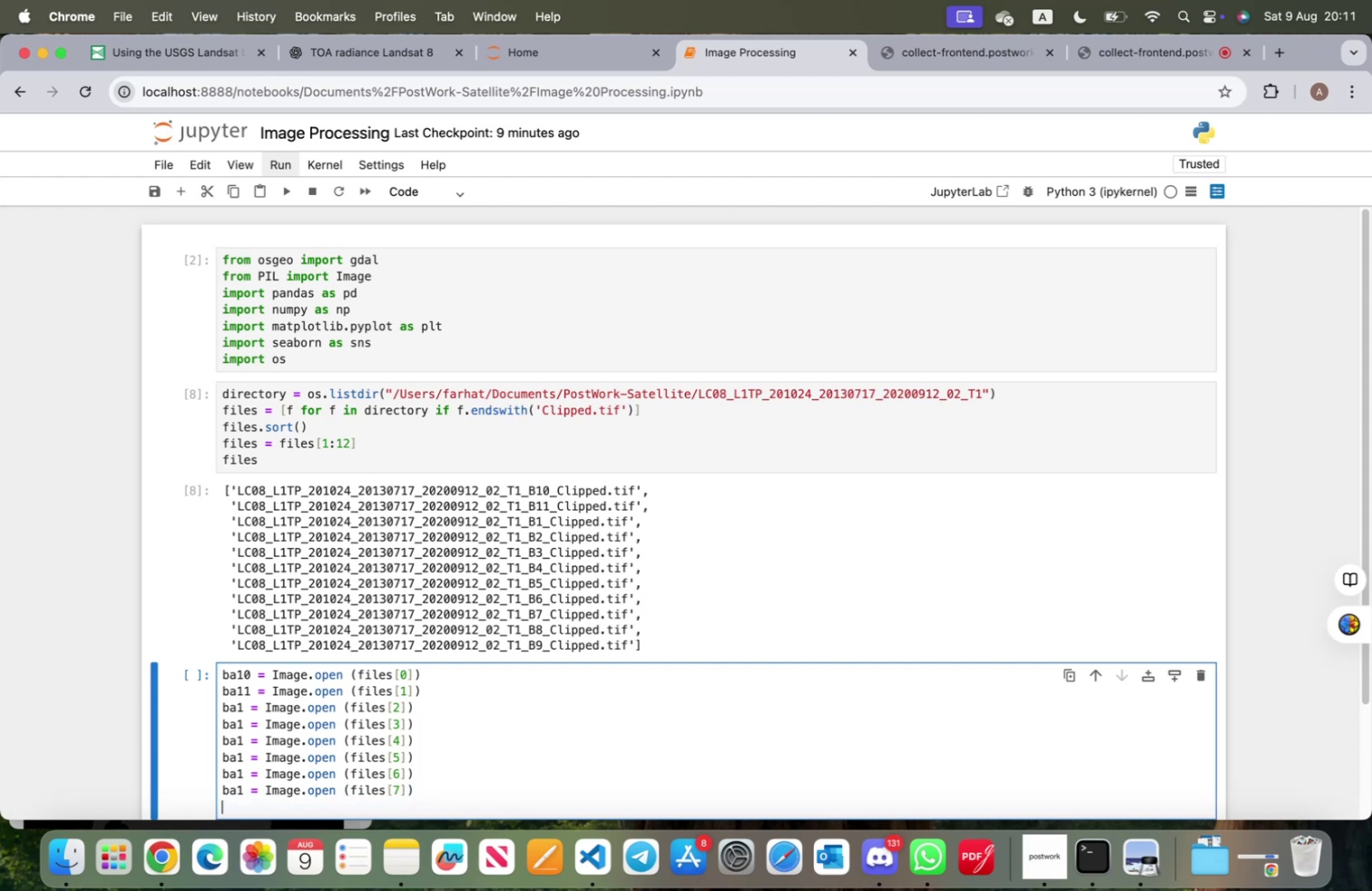 
key(Meta+CommandLeft)
 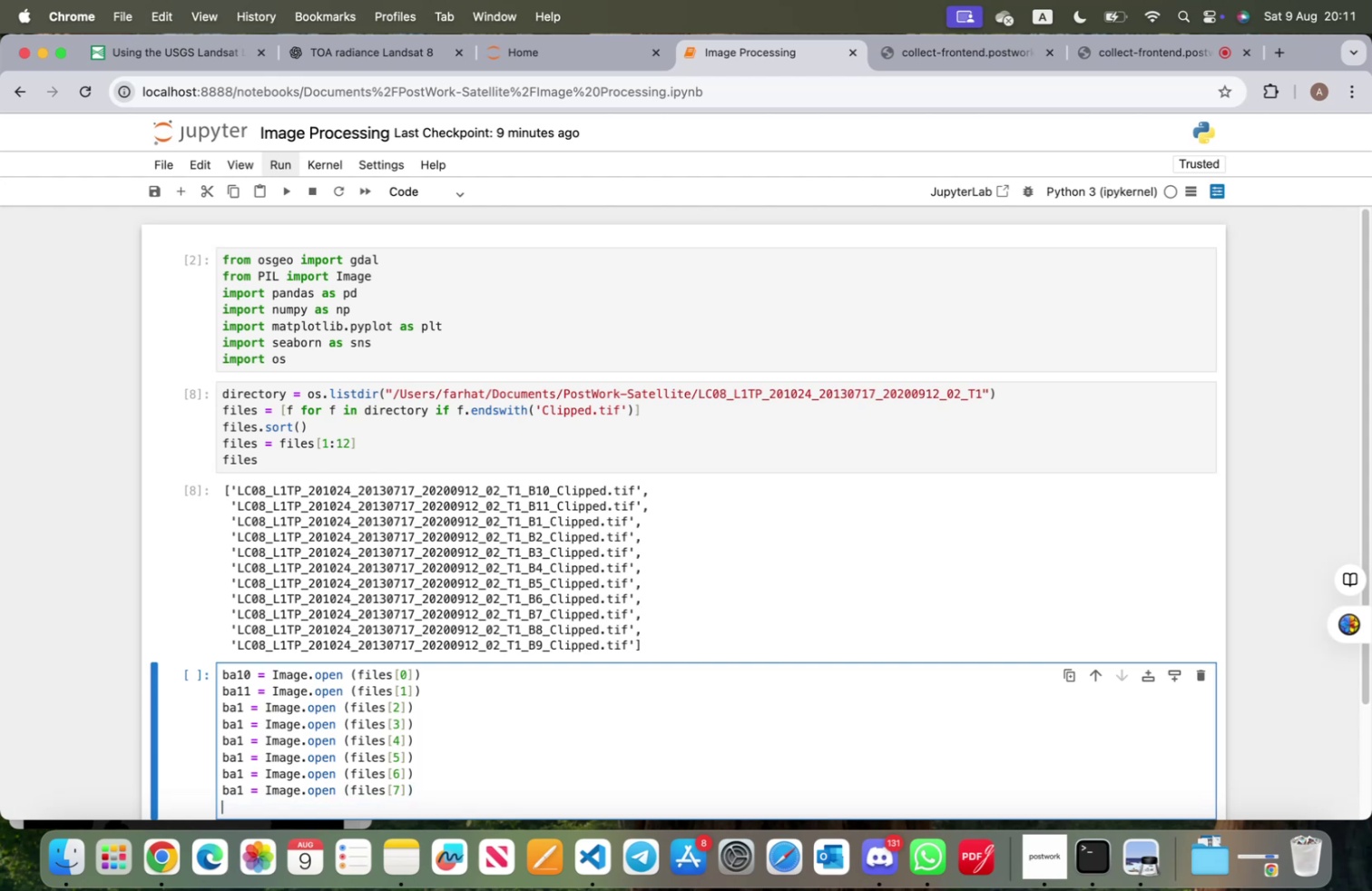 
key(Meta+V)
 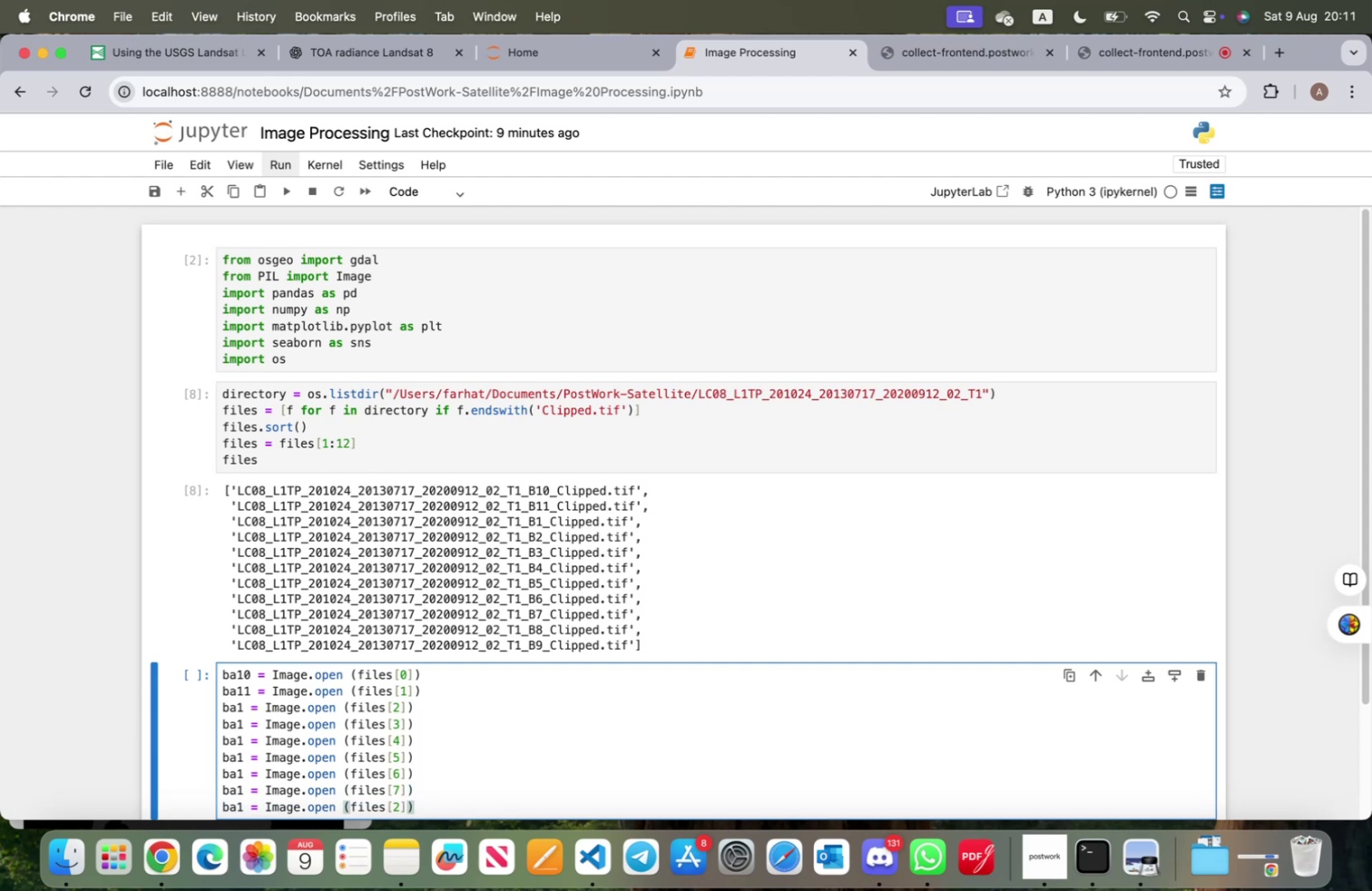 
key(Enter)
 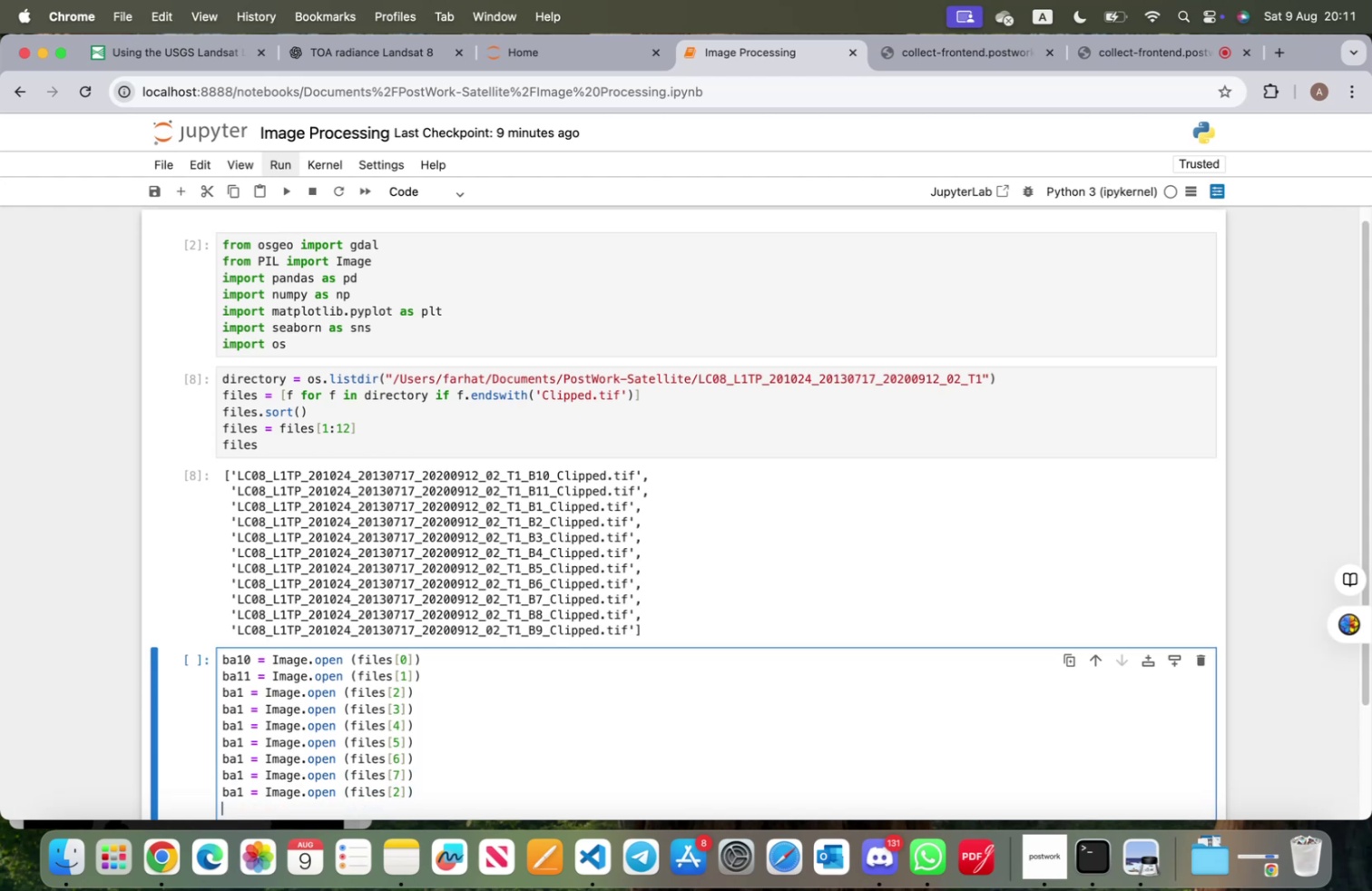 
key(Meta+V)
 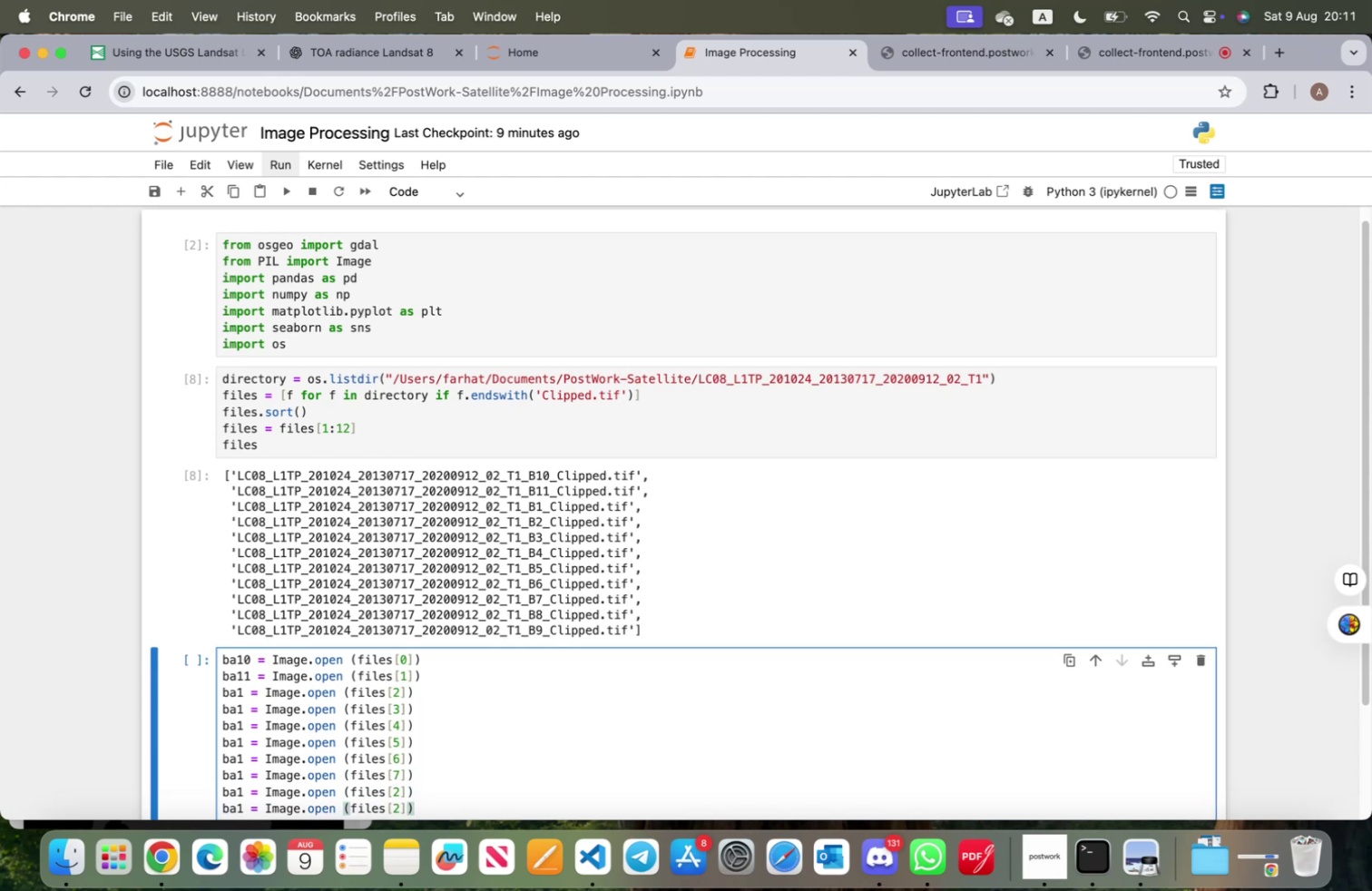 
key(ArrowUp)
 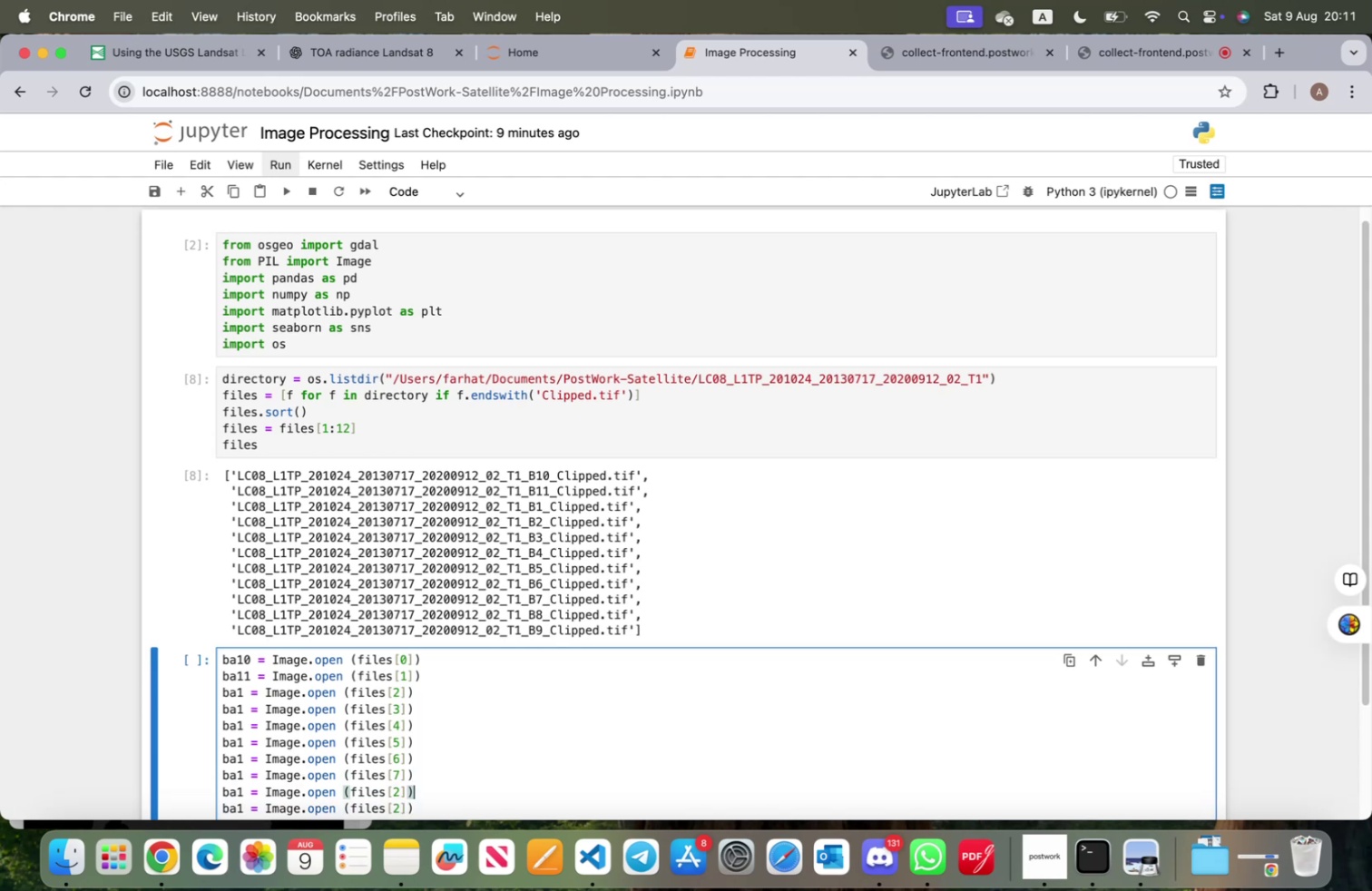 
key(ArrowLeft)
 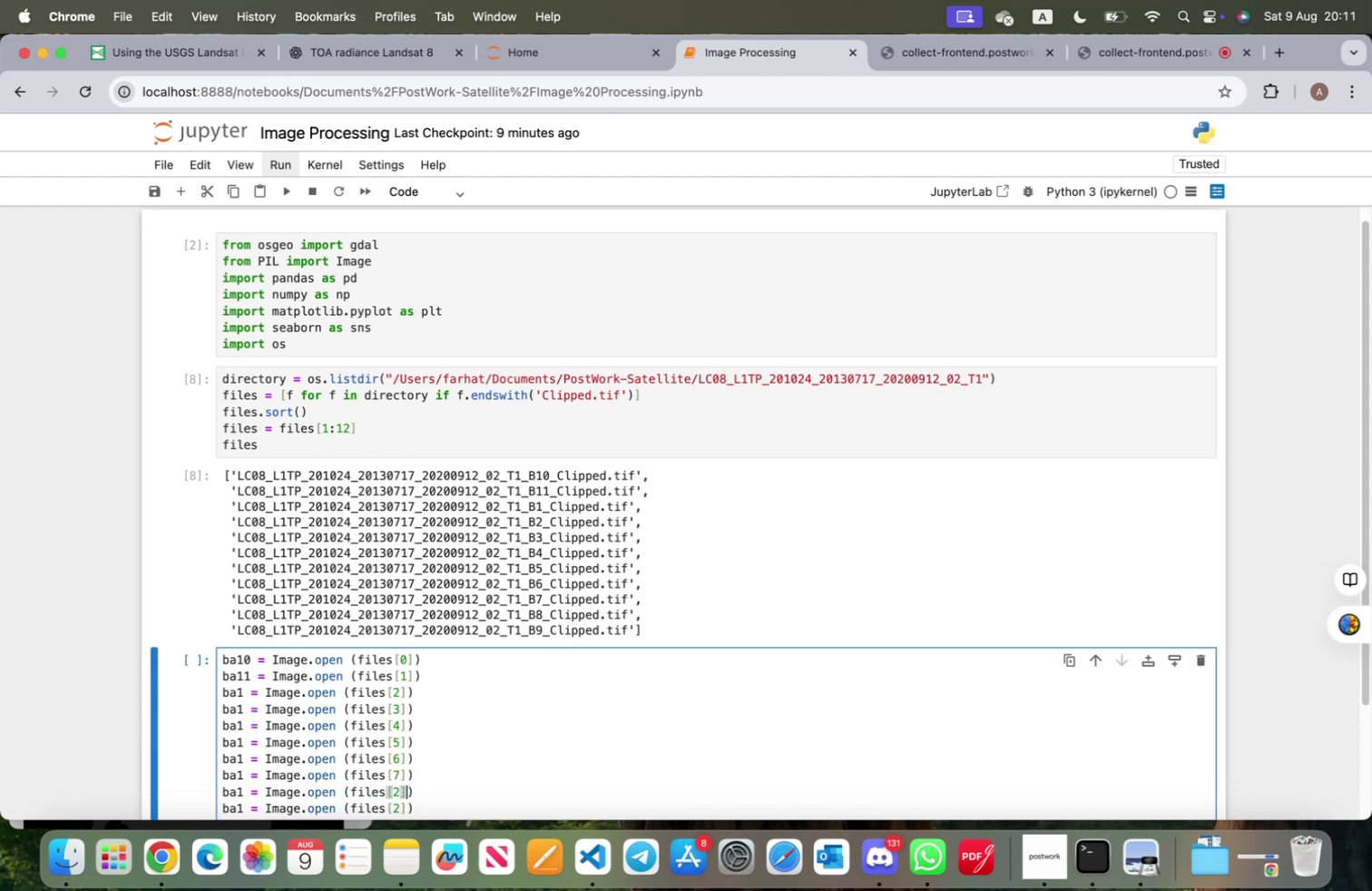 
key(ArrowLeft)
 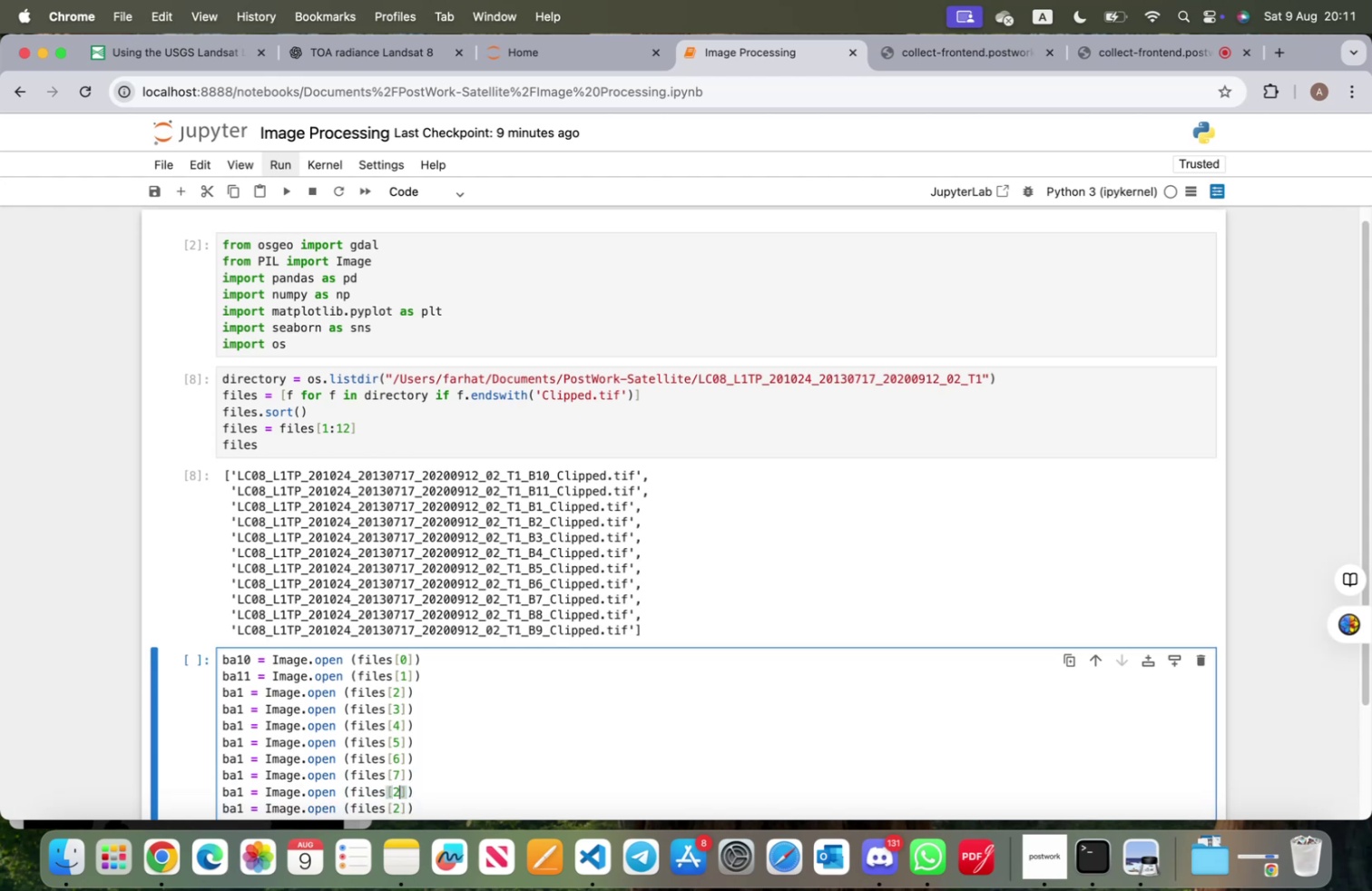 
key(Backspace)
 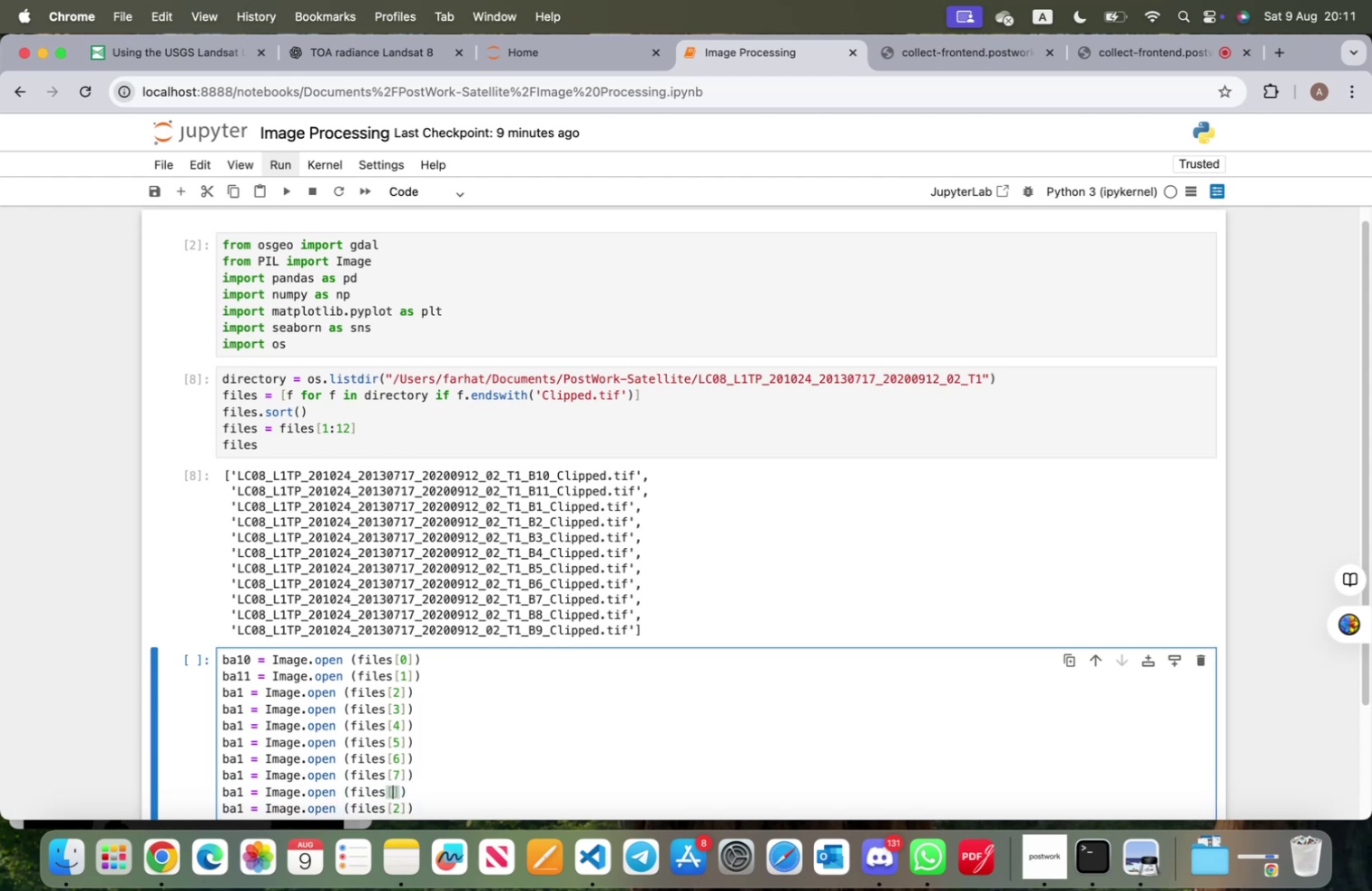 
key(8)
 